 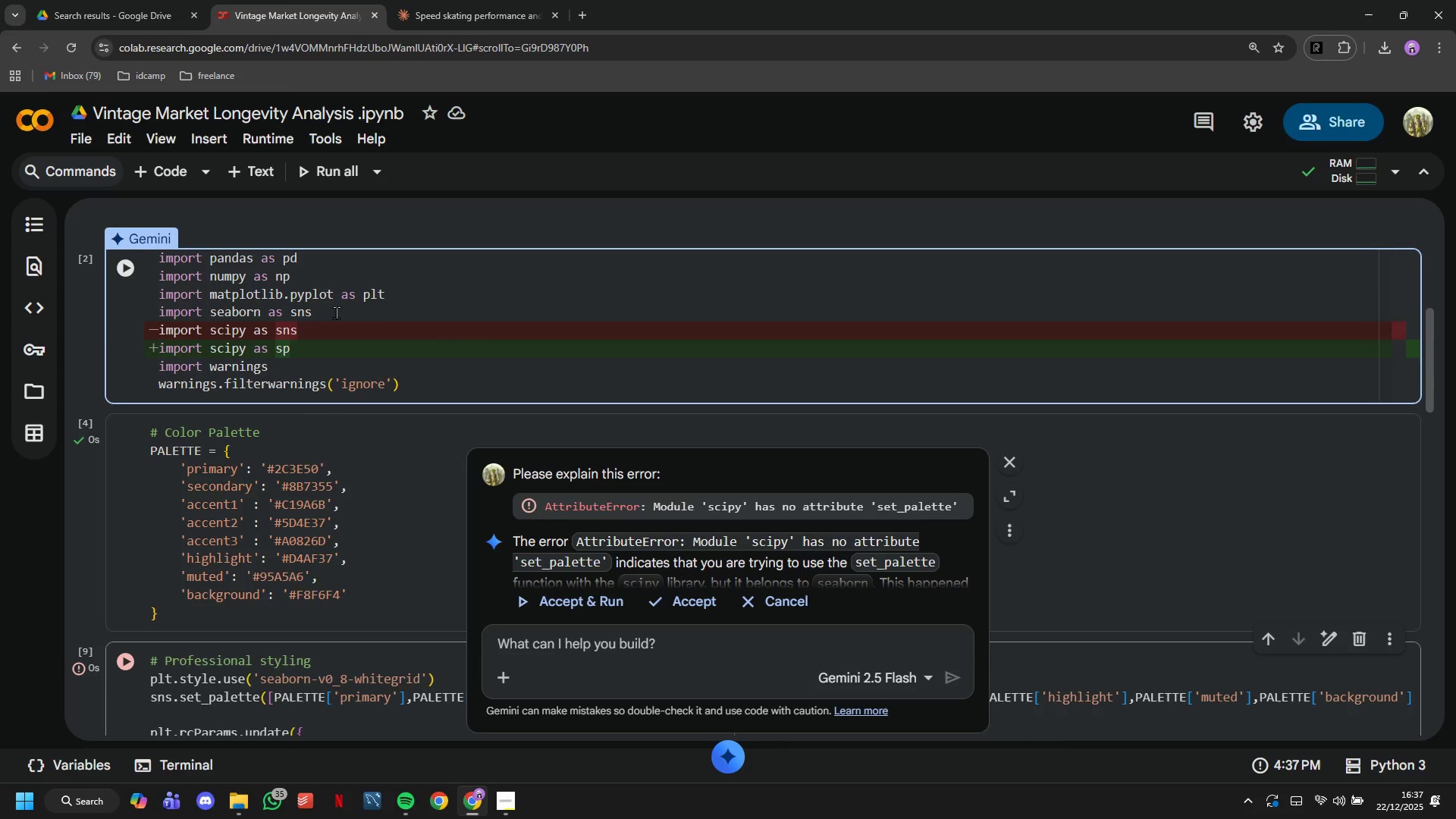 
left_click([758, 602])
 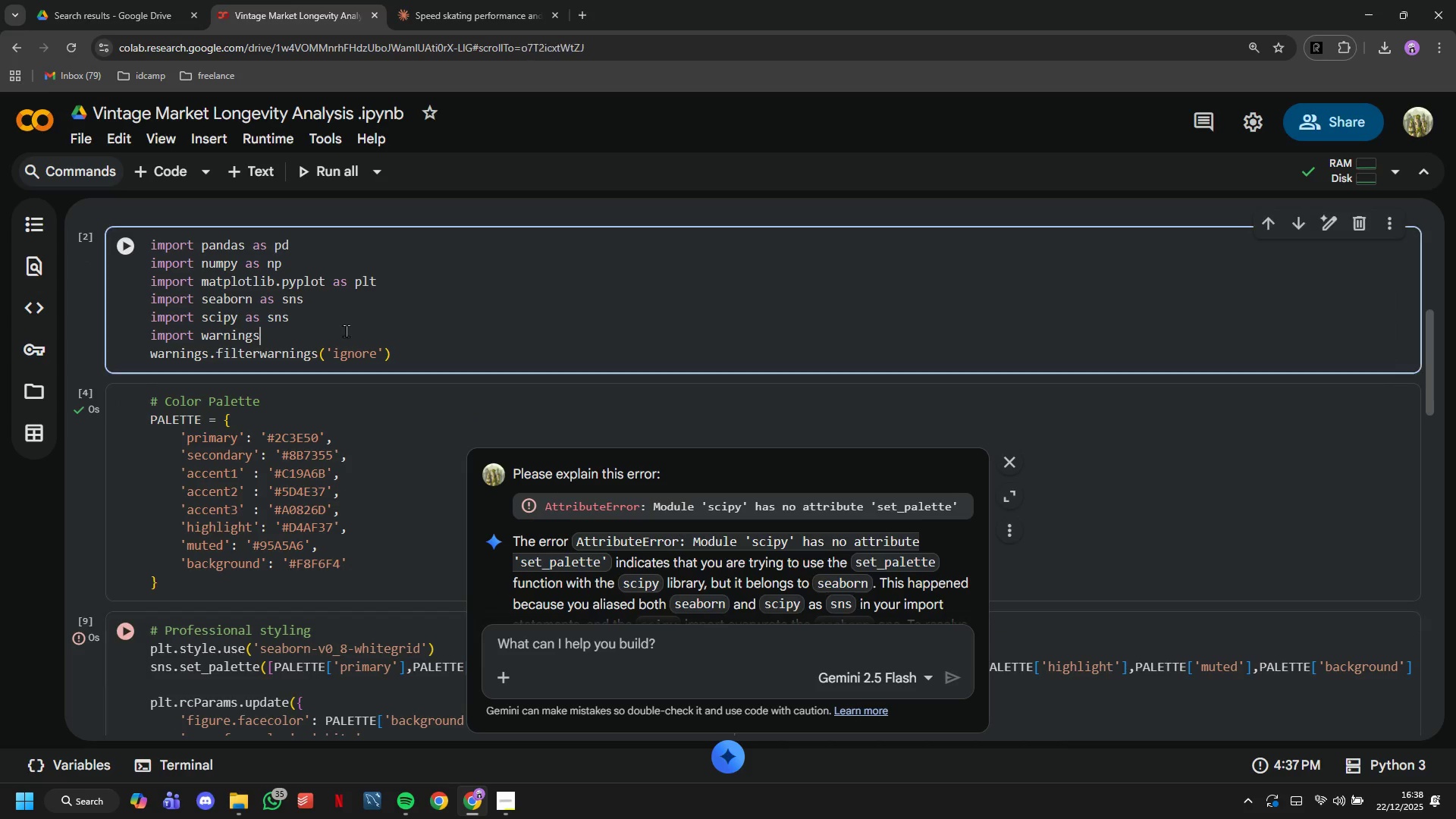 
double_click([340, 310])
 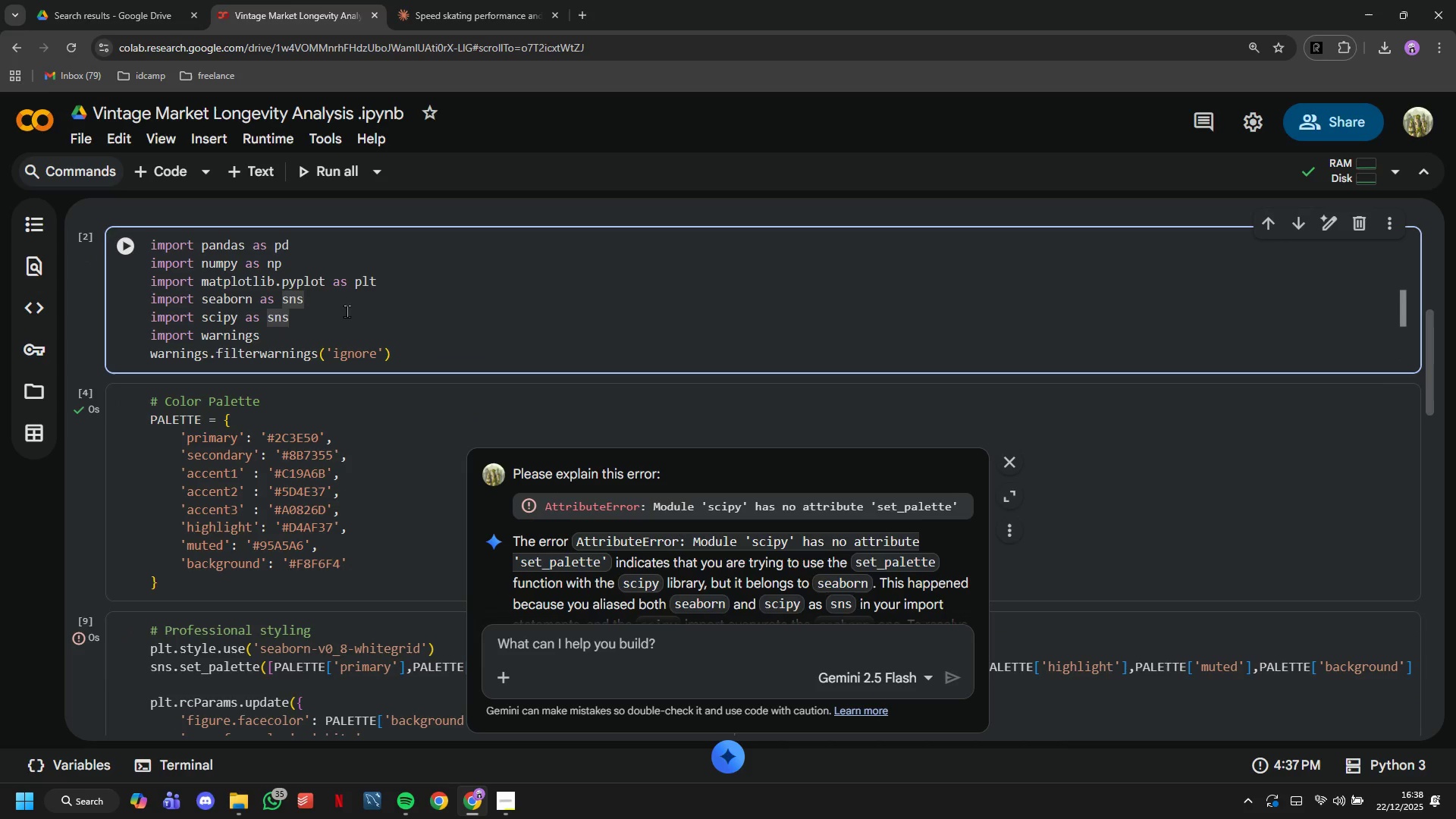 
key(Backspace)
key(Backspace)
key(Backspace)
key(Backspace)
key(Backspace)
key(Backspace)
key(Backspace)
key(Backspace)
key(Backspace)
type(from scipy import stats)
 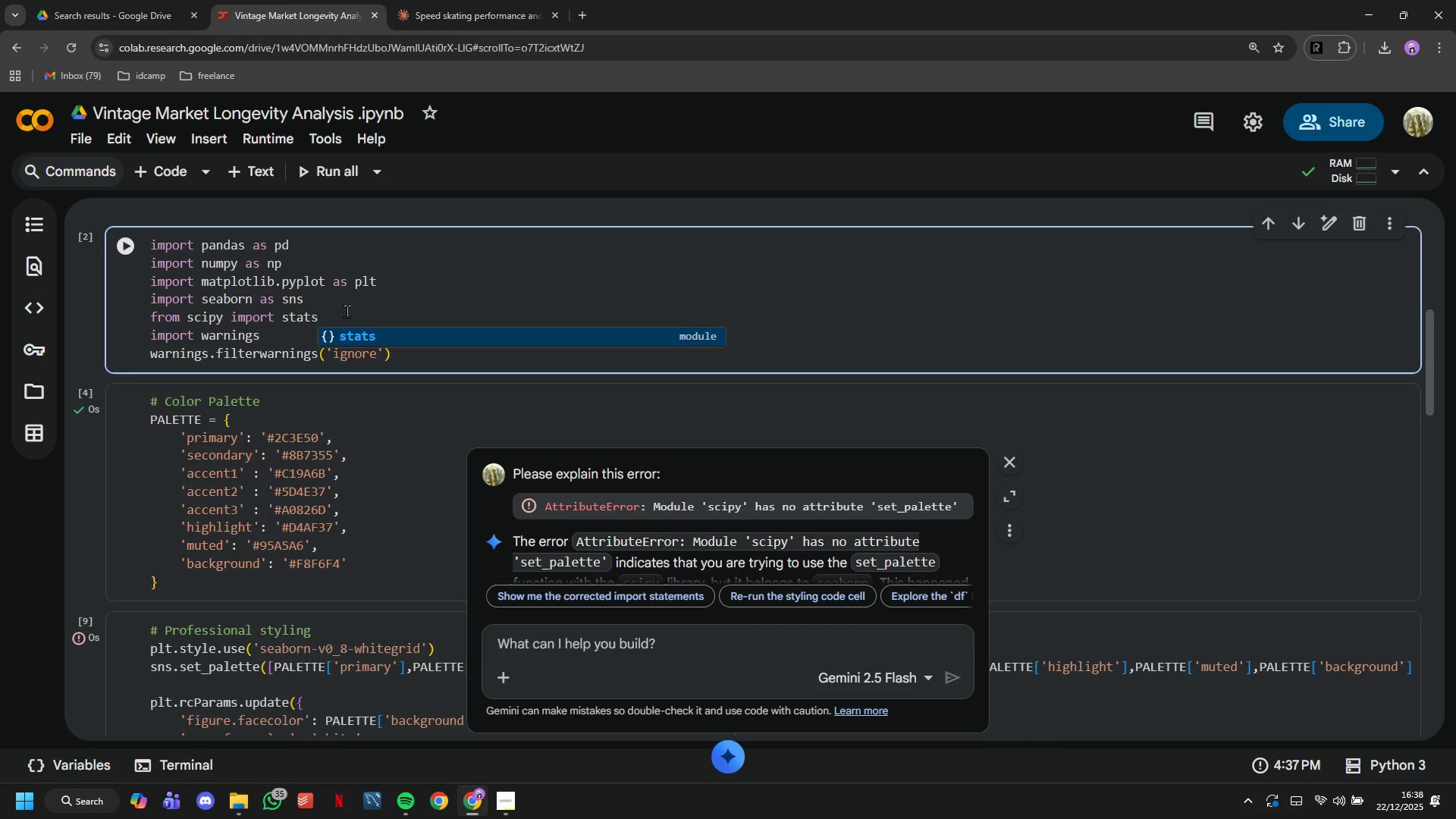 
left_click([119, 241])
 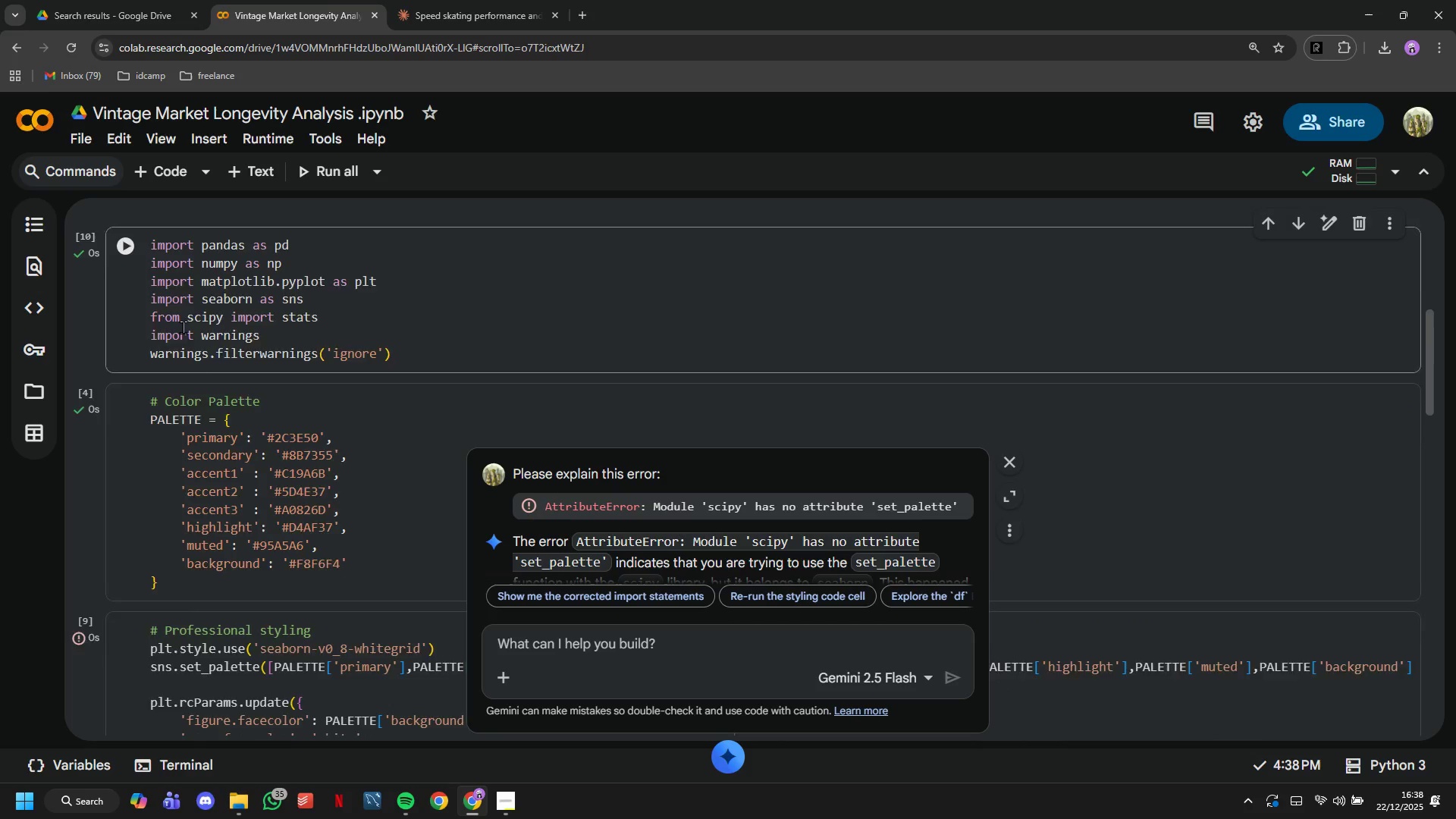 
scroll: coordinate [183, 327], scroll_direction: down, amount: 6.0
 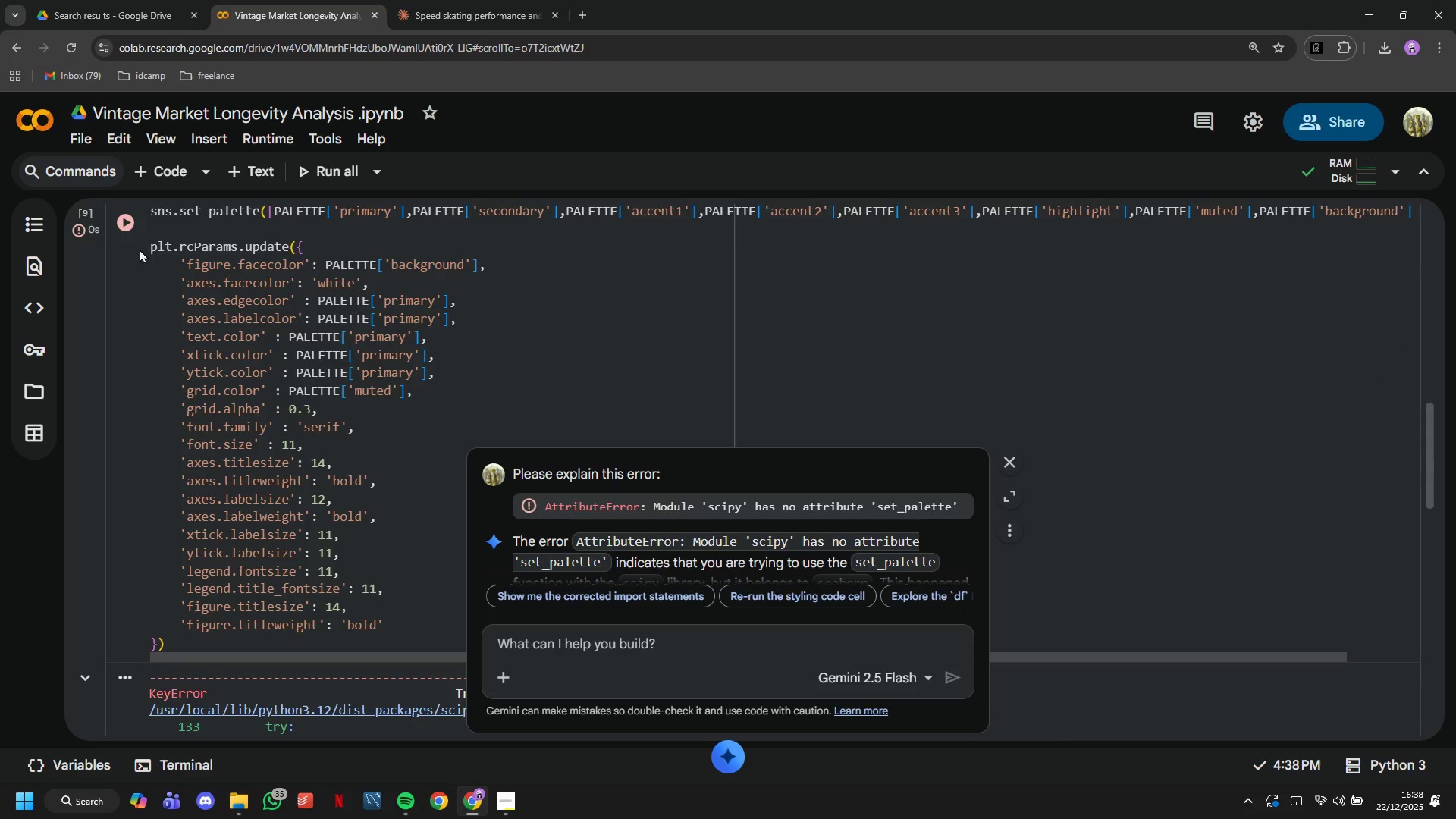 
left_click([128, 219])
 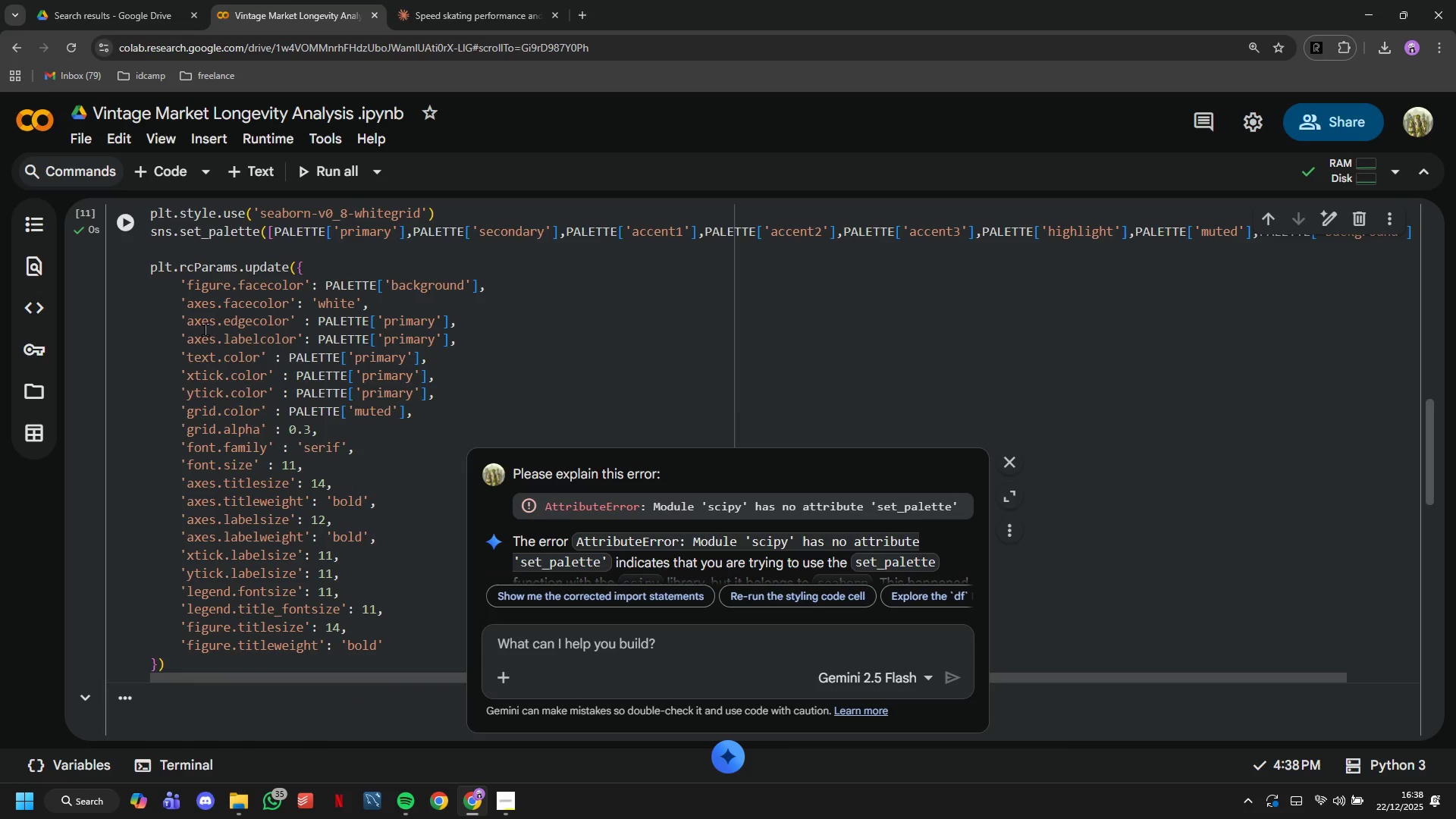 
scroll: coordinate [205, 330], scroll_direction: down, amount: 3.0
 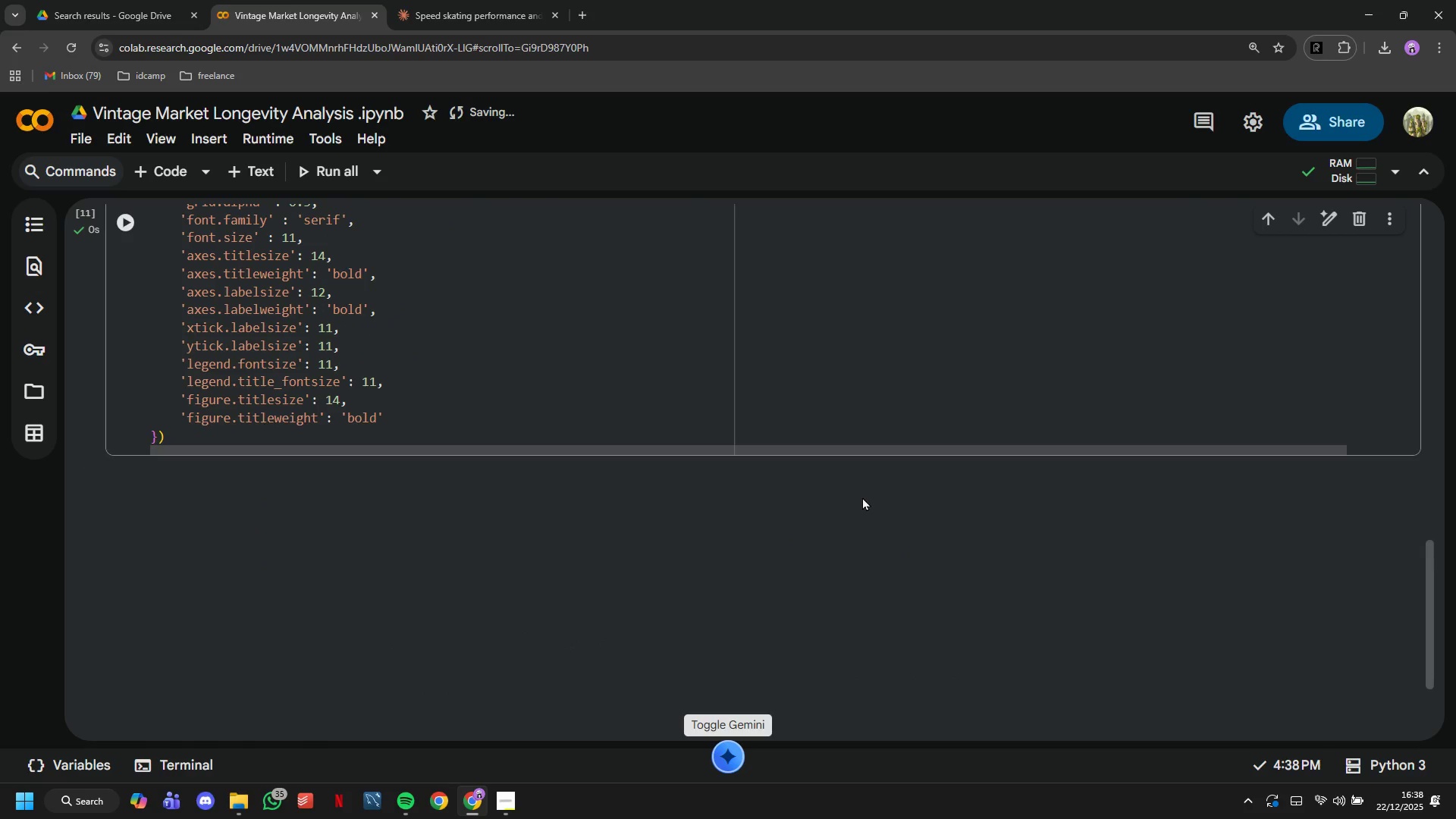 
wait(7.7)
 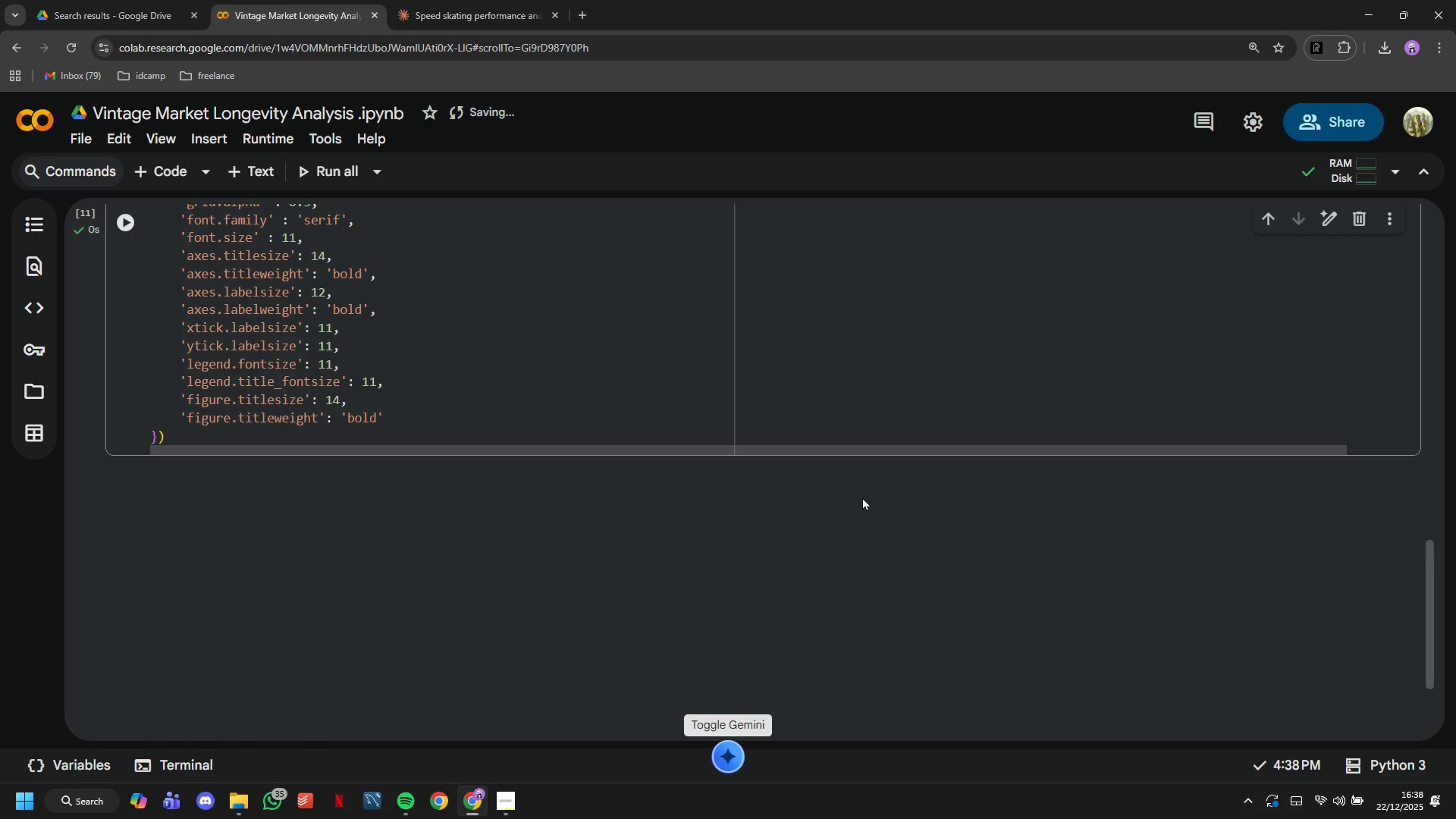 
left_click([154, 164])
 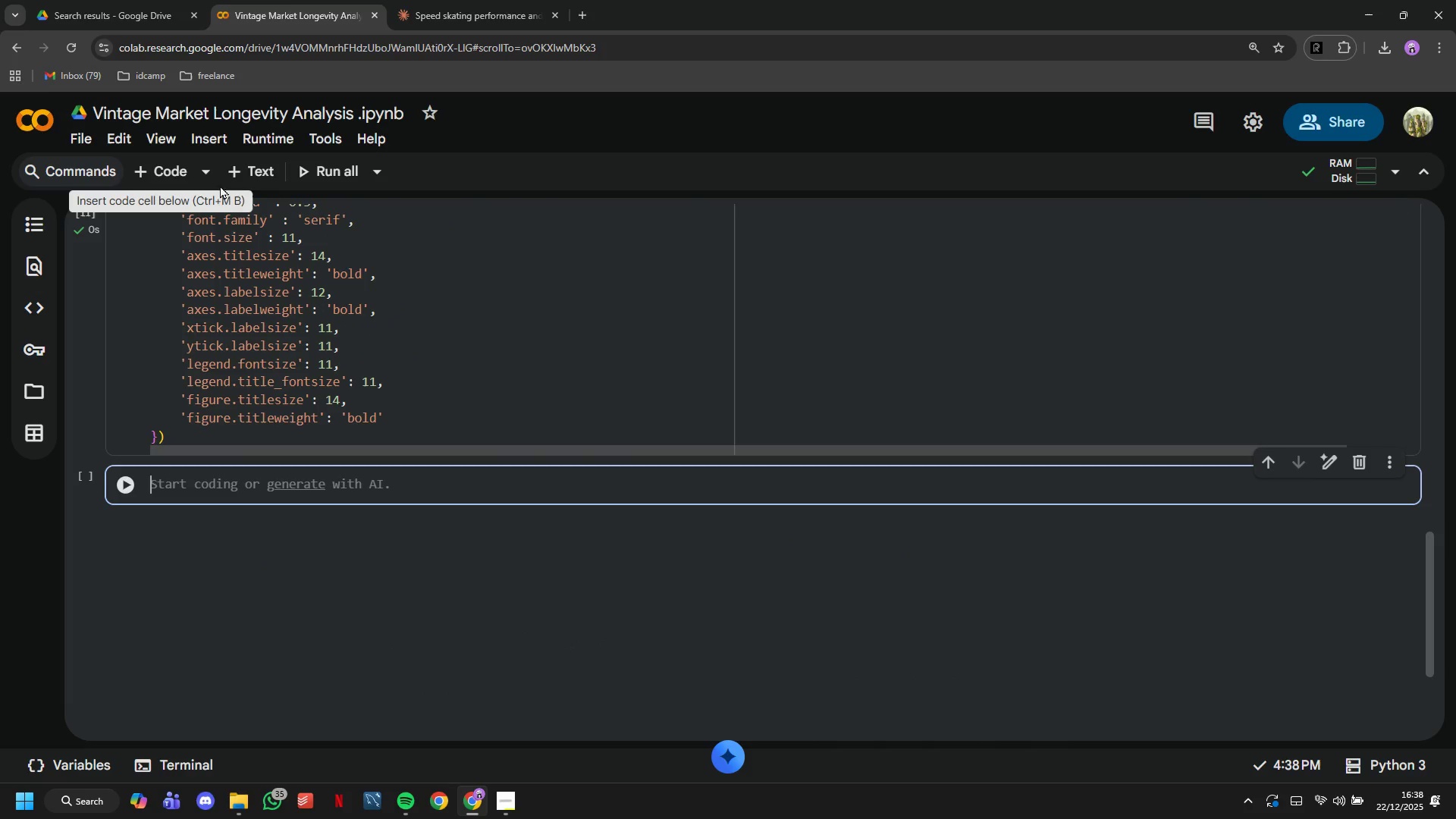 
left_click([274, 179])
 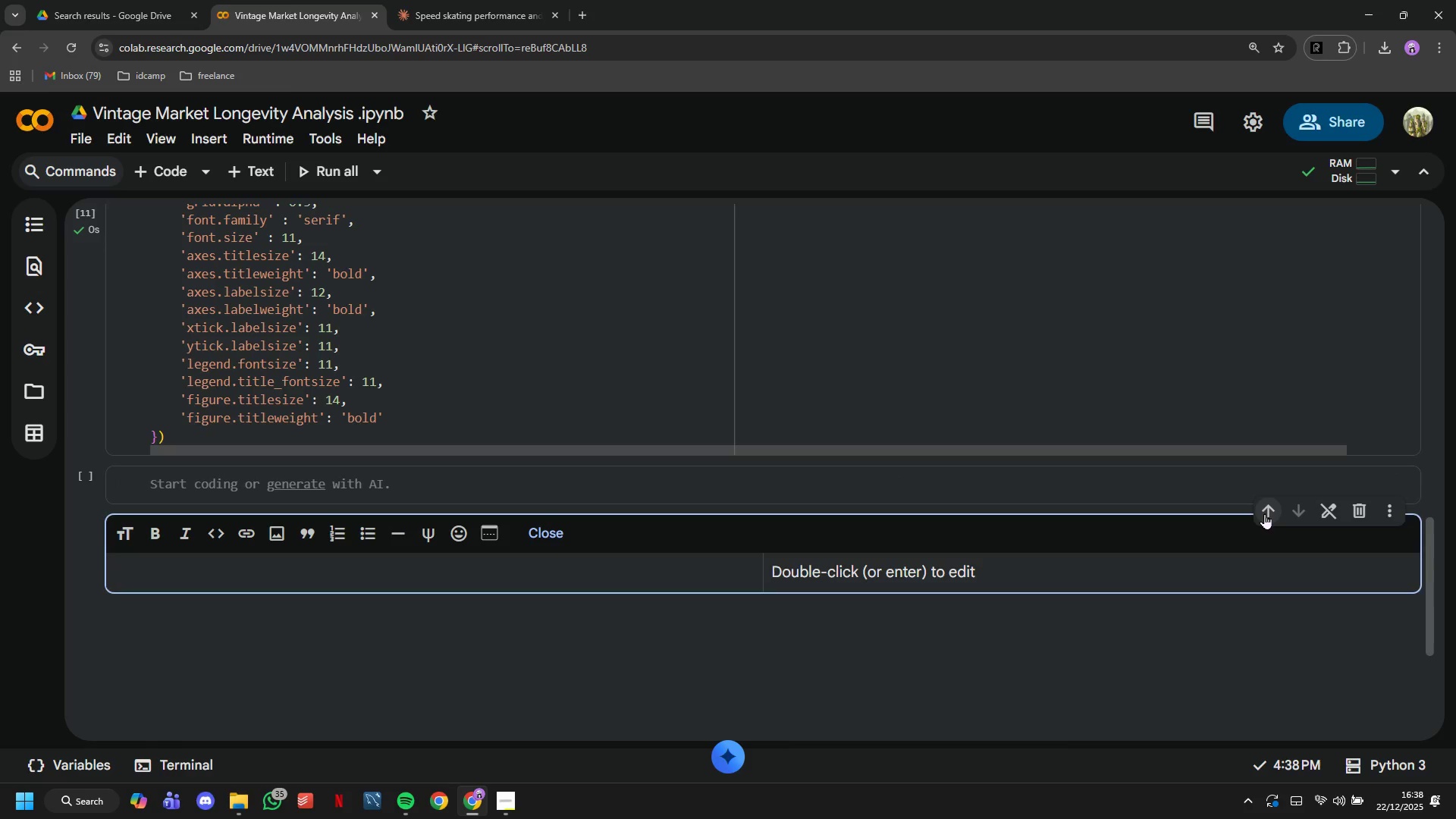 
scroll: coordinate [349, 556], scroll_direction: up, amount: 10.0
 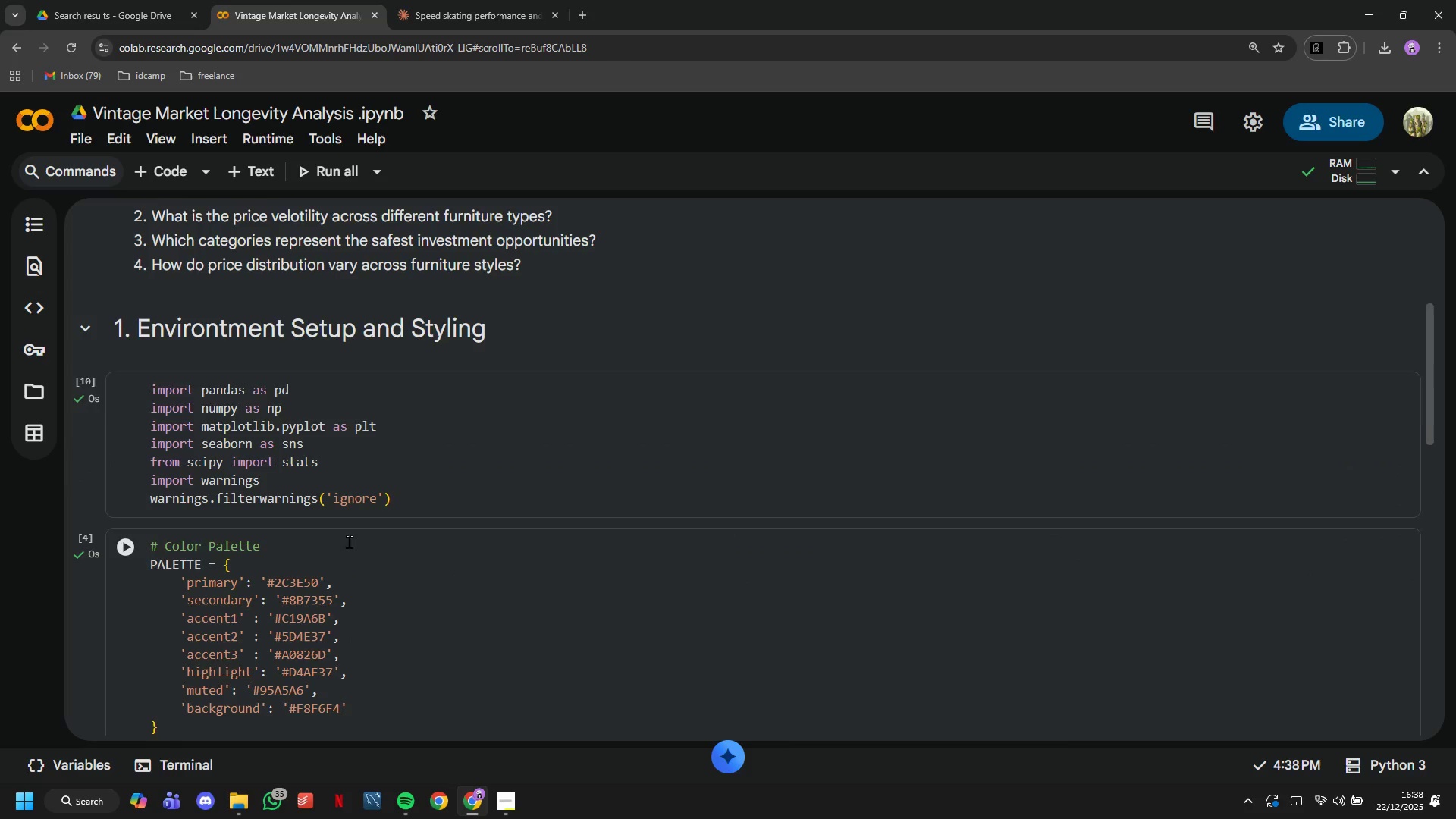 
scroll: coordinate [348, 534], scroll_direction: down, amount: 9.0
 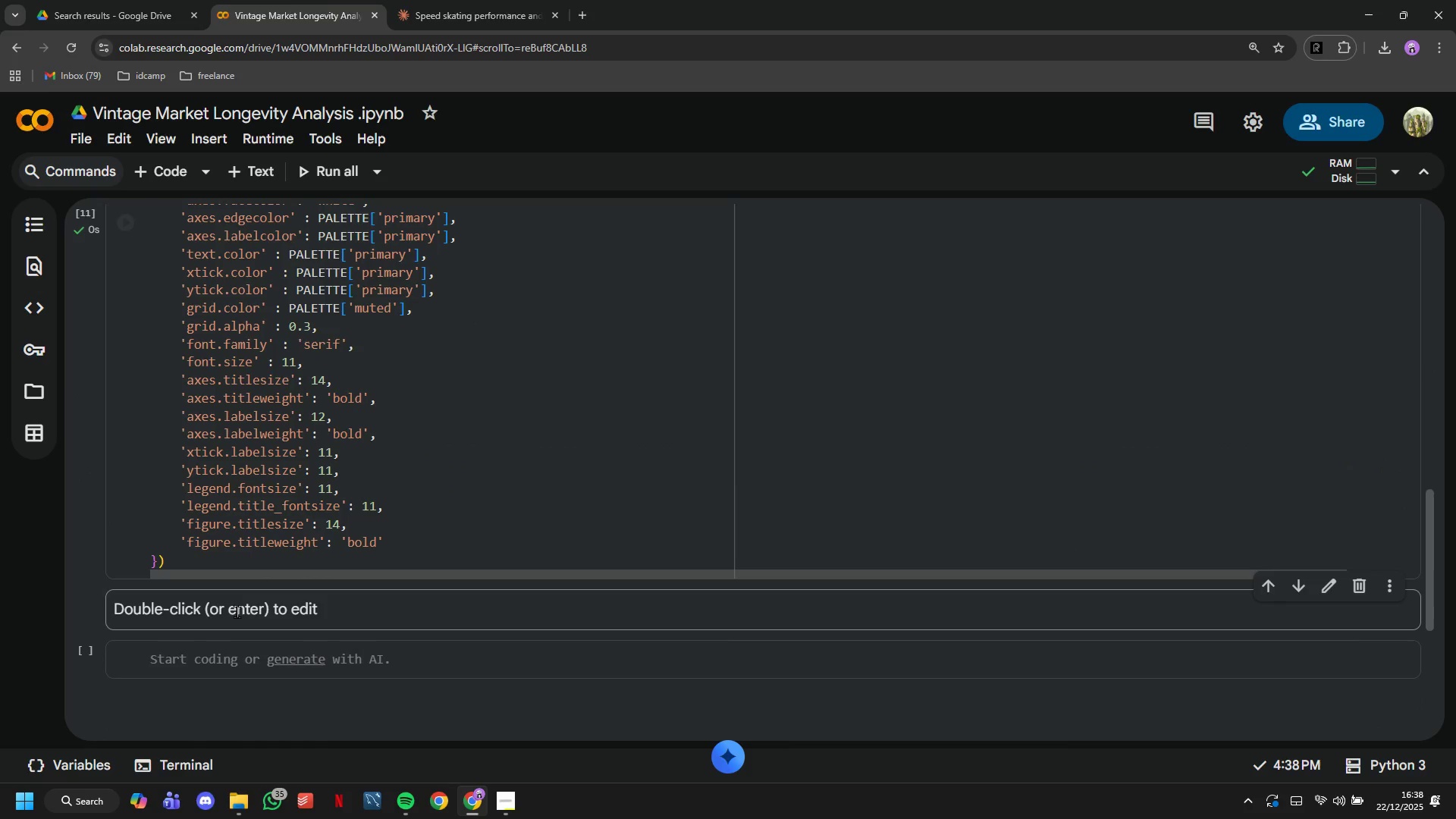 
double_click([237, 613])
 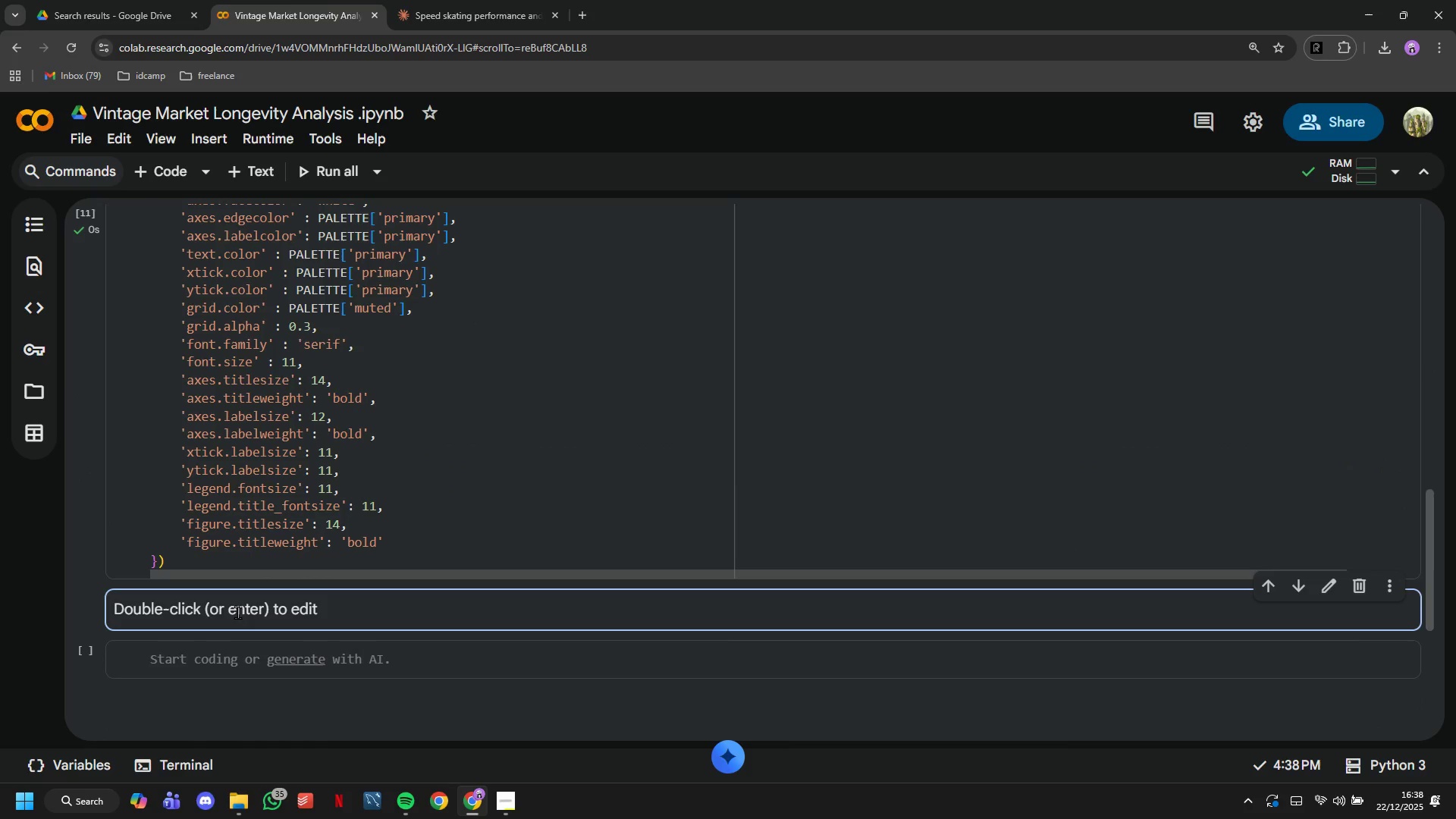 
double_click([237, 612])
 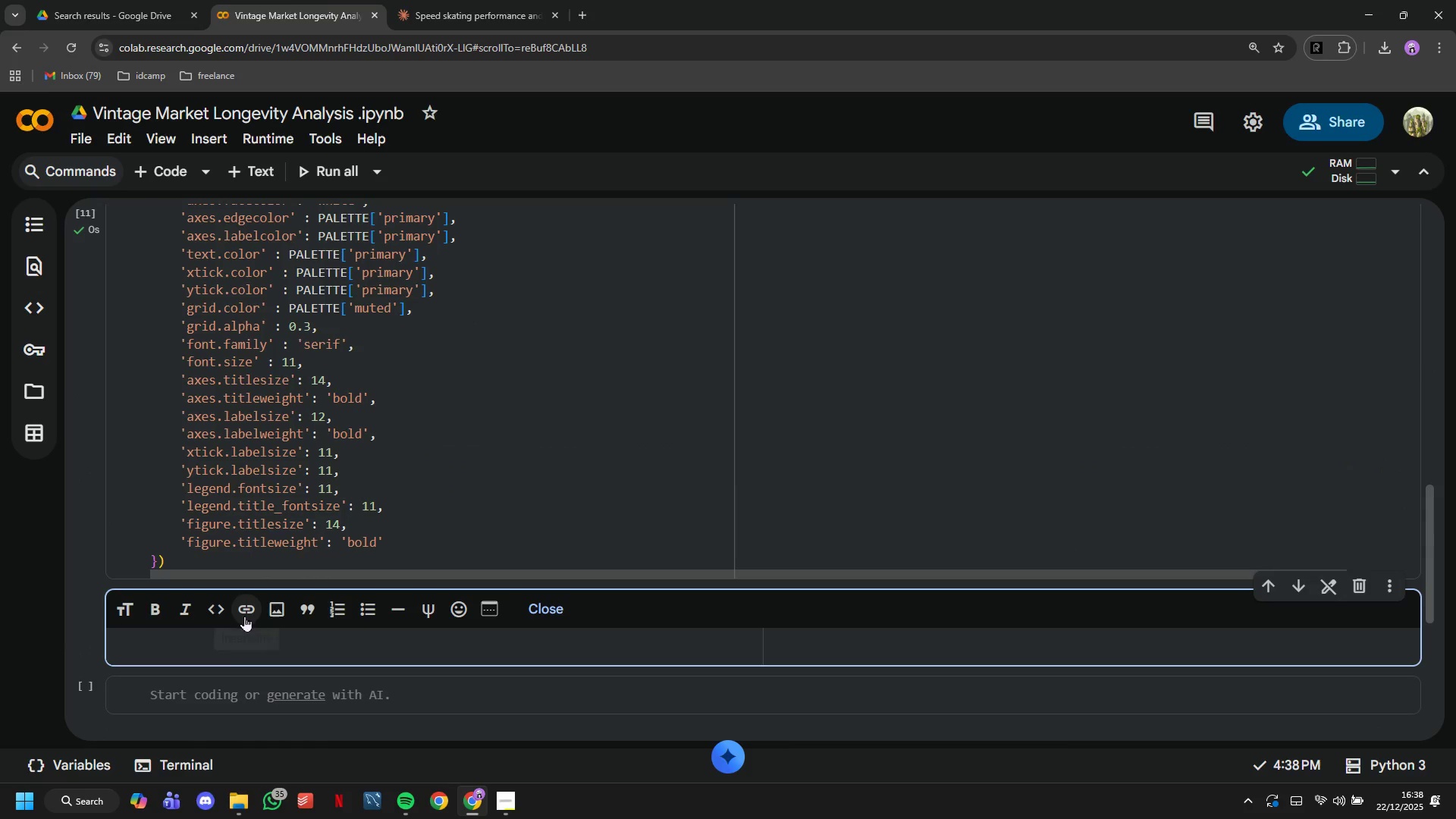 
hold_key(key=CapsLock, duration=0.45)
 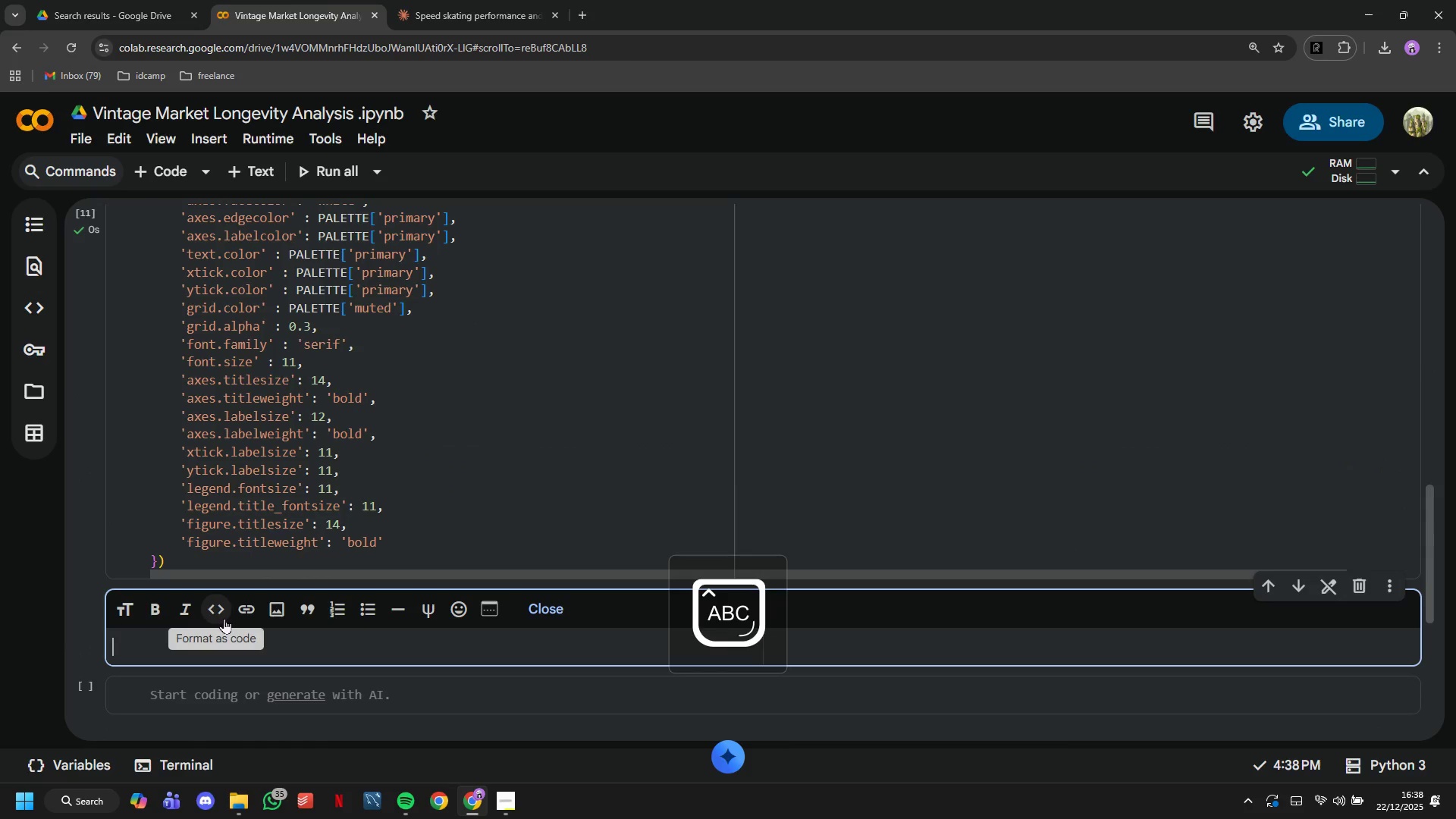 
type(3)
key(Backspace)
type(## 2. Data Import )
 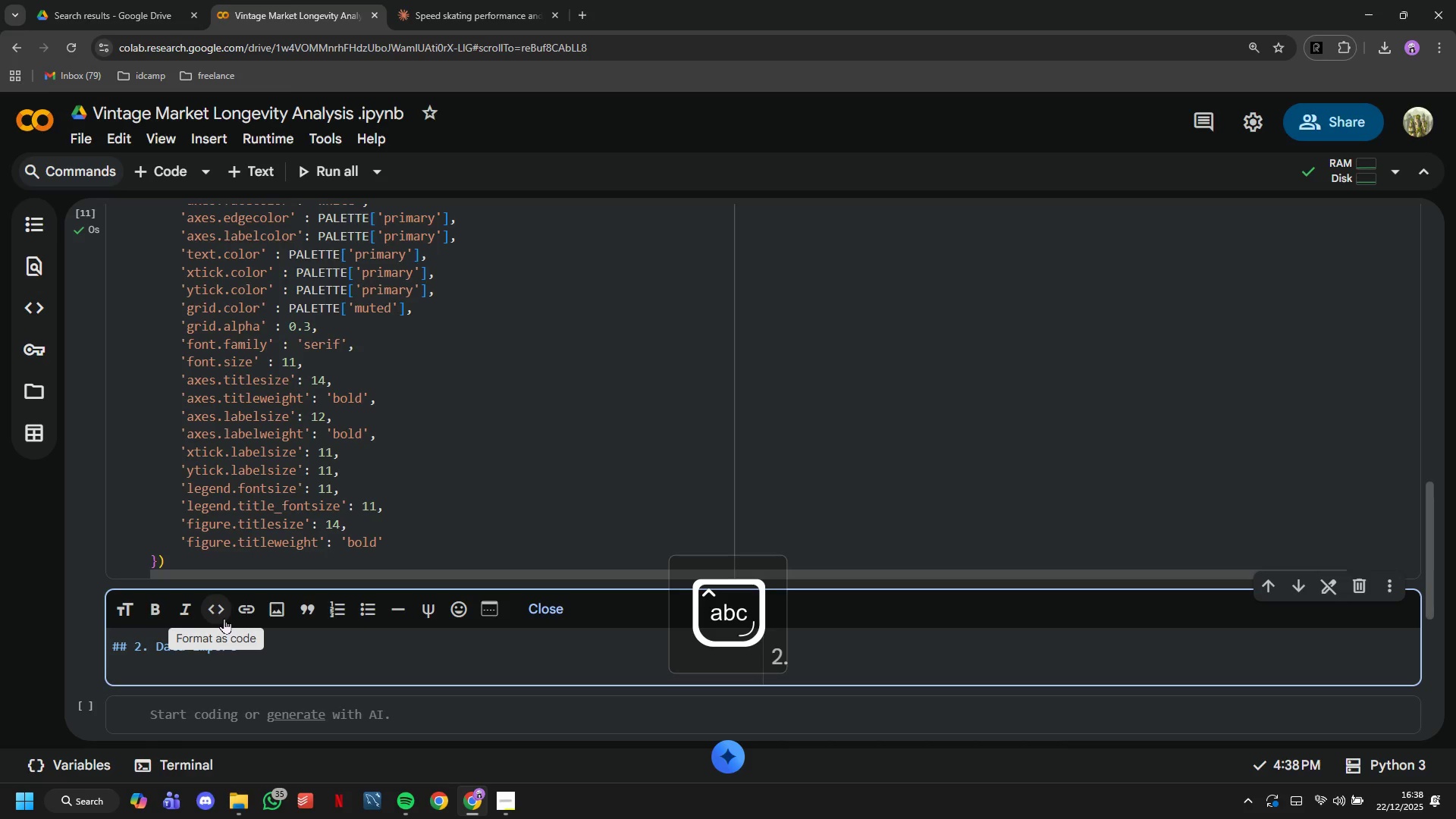 
wait(5.02)
 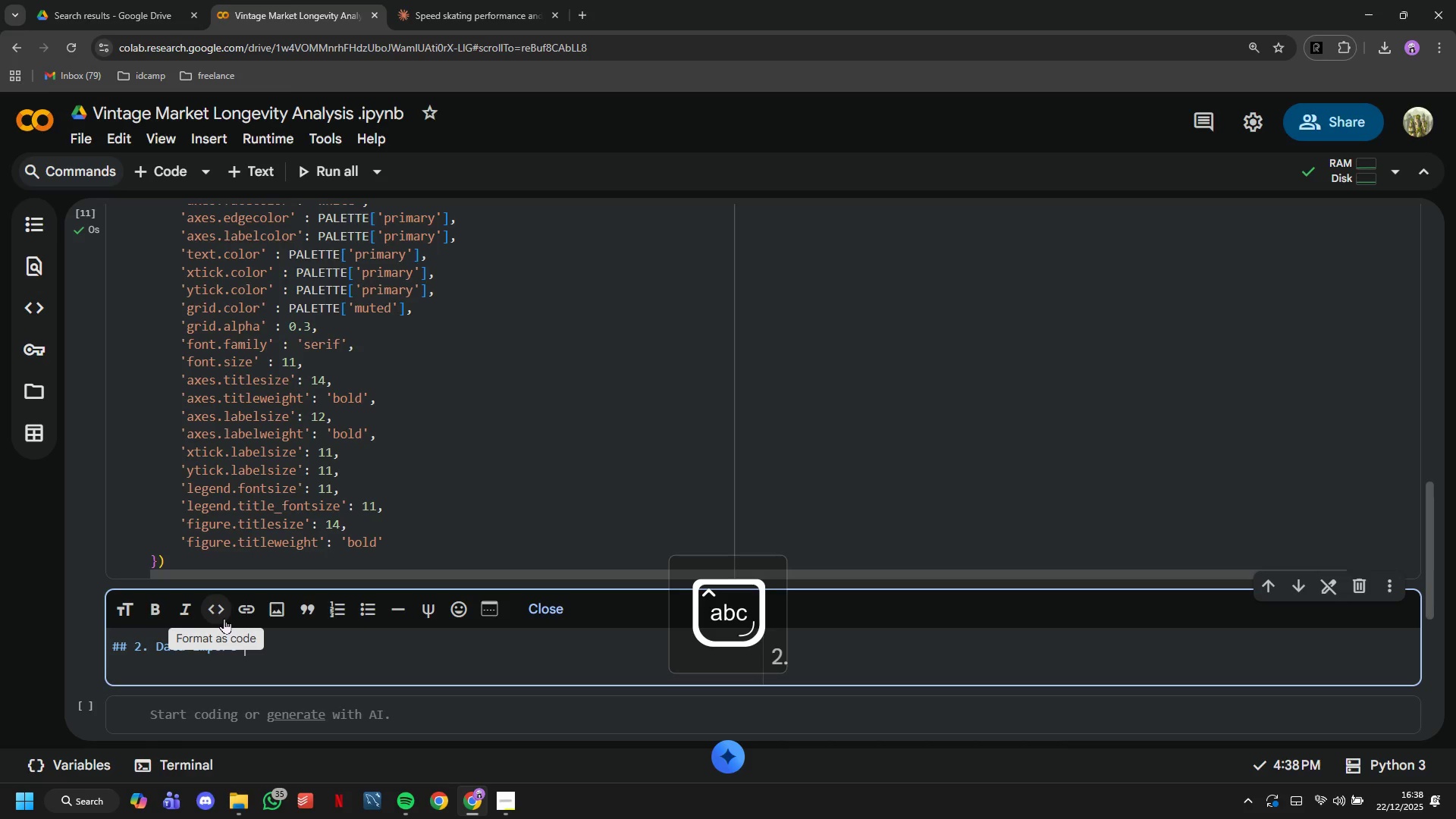 
hold_key(key=ShiftLeft, duration=1.5)
 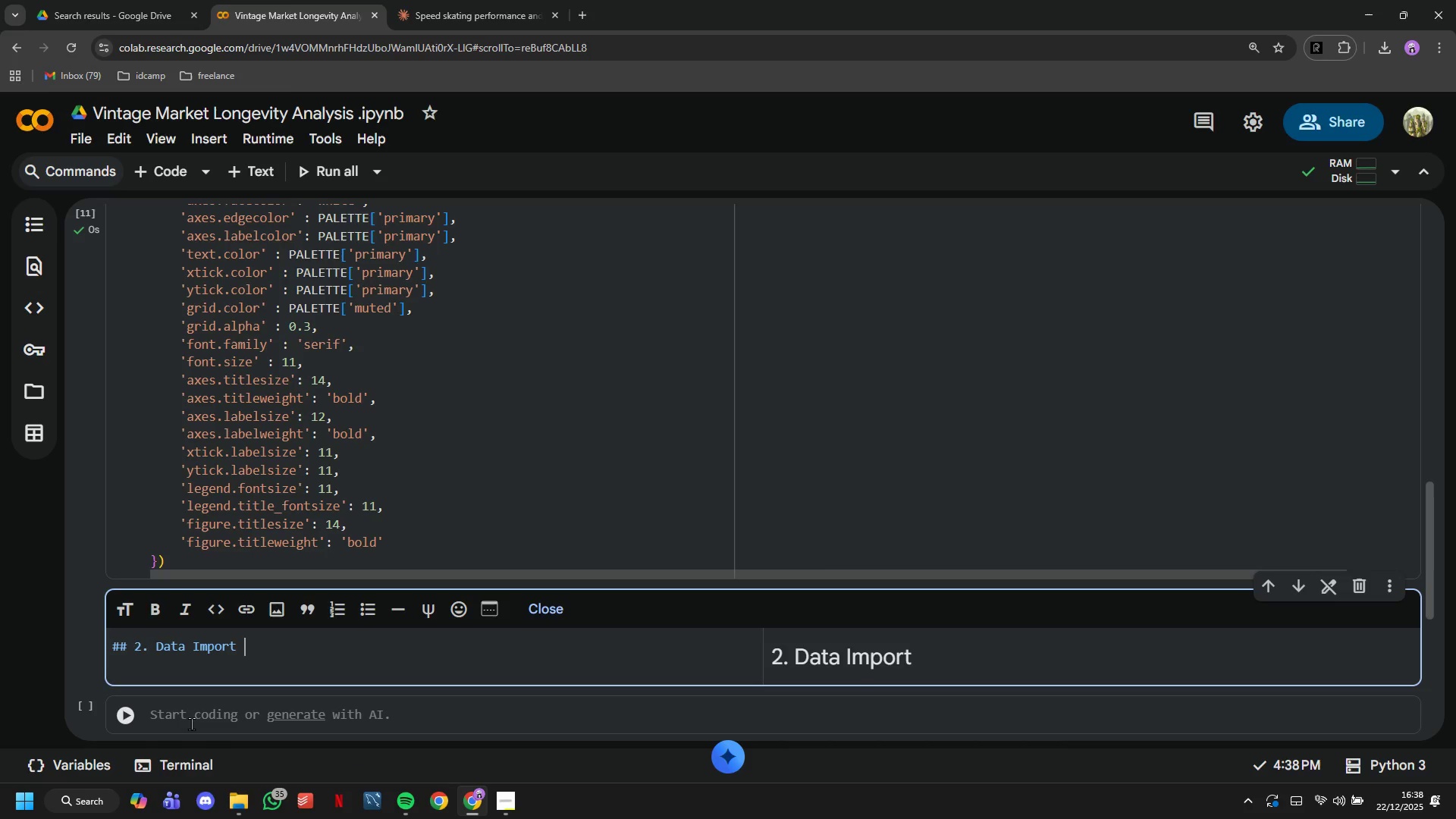 
type(& Initial Inspection)
 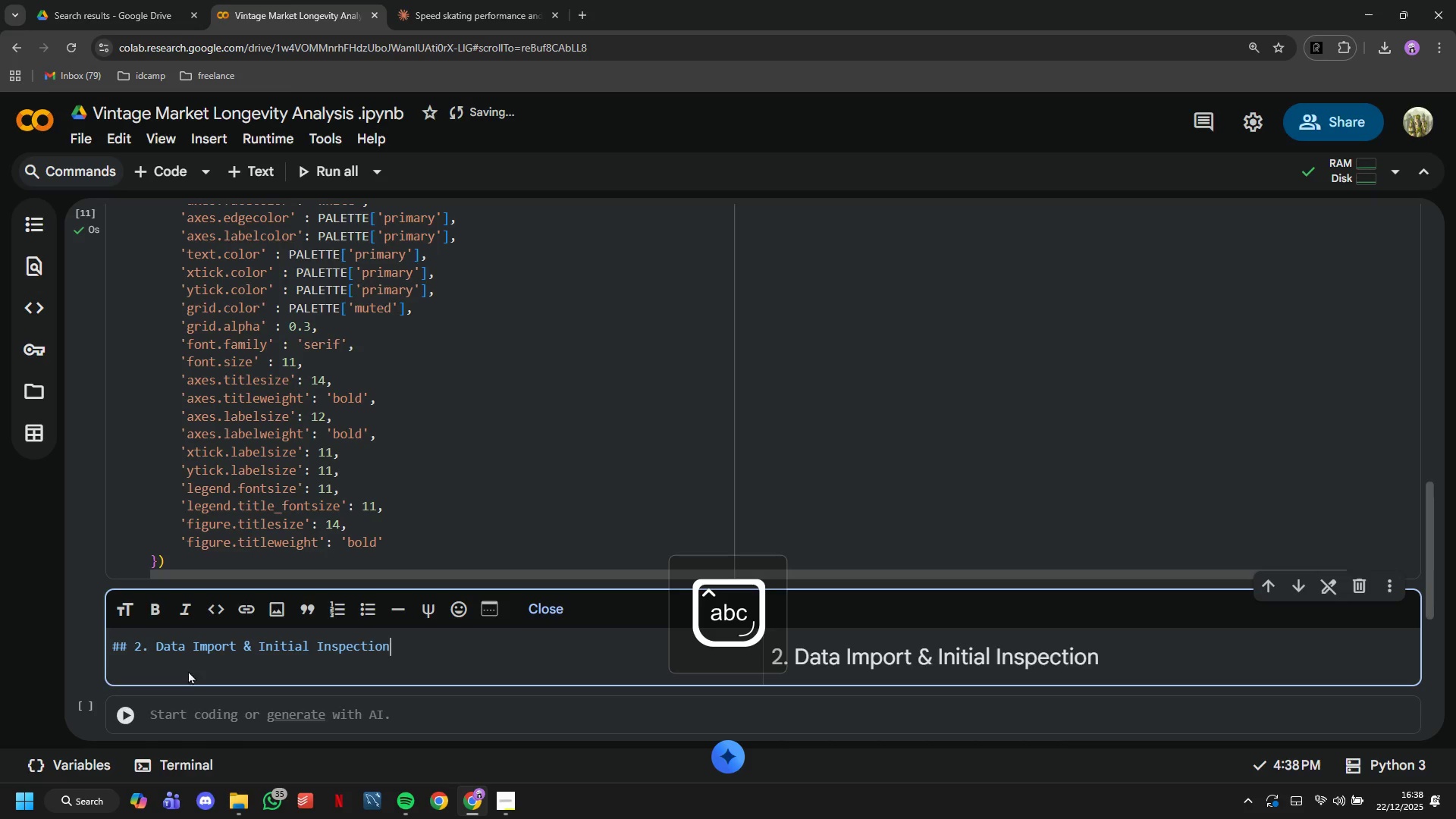 
scroll: coordinate [180, 634], scroll_direction: down, amount: 1.0
 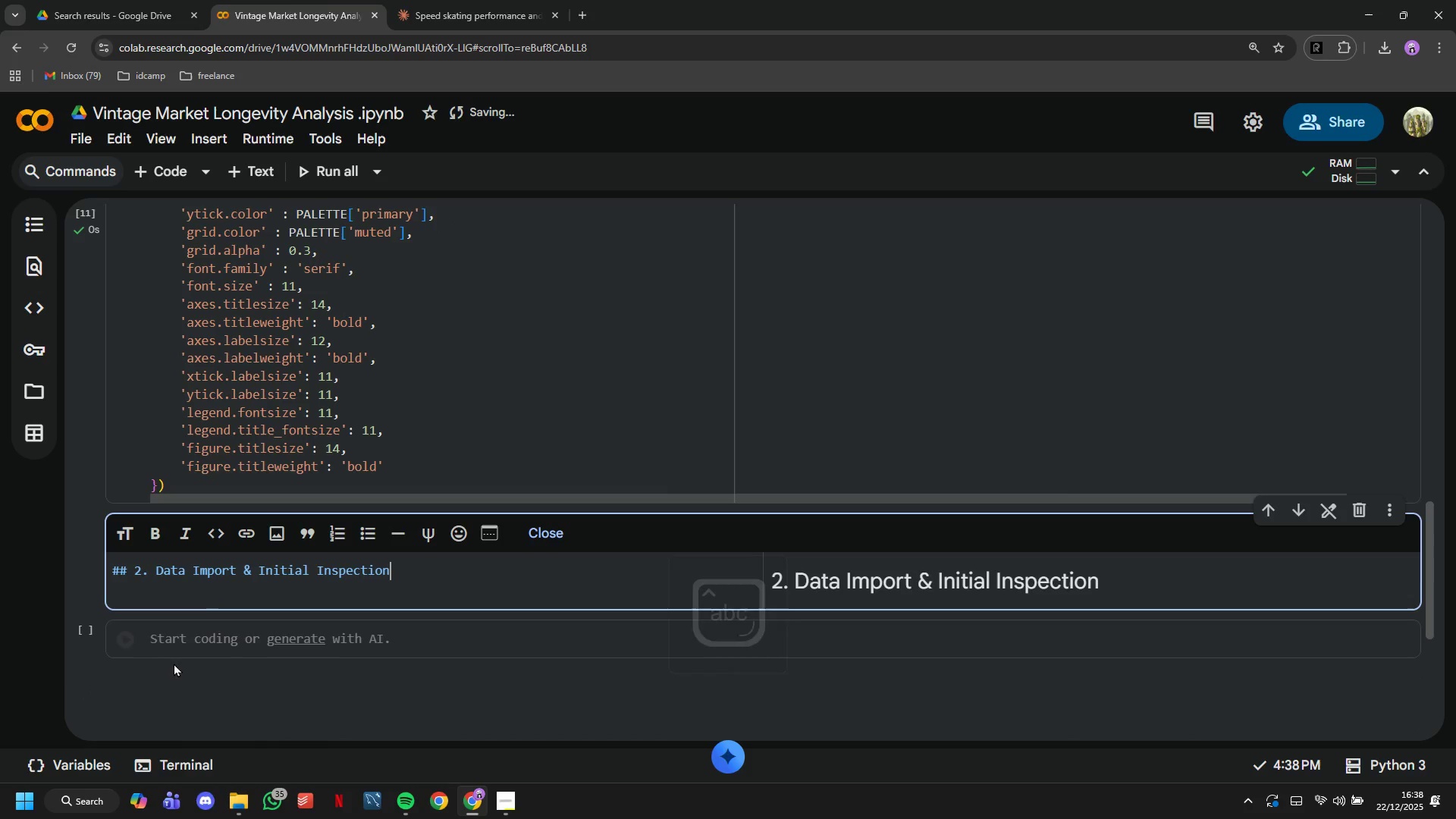 
left_click([180, 652])
 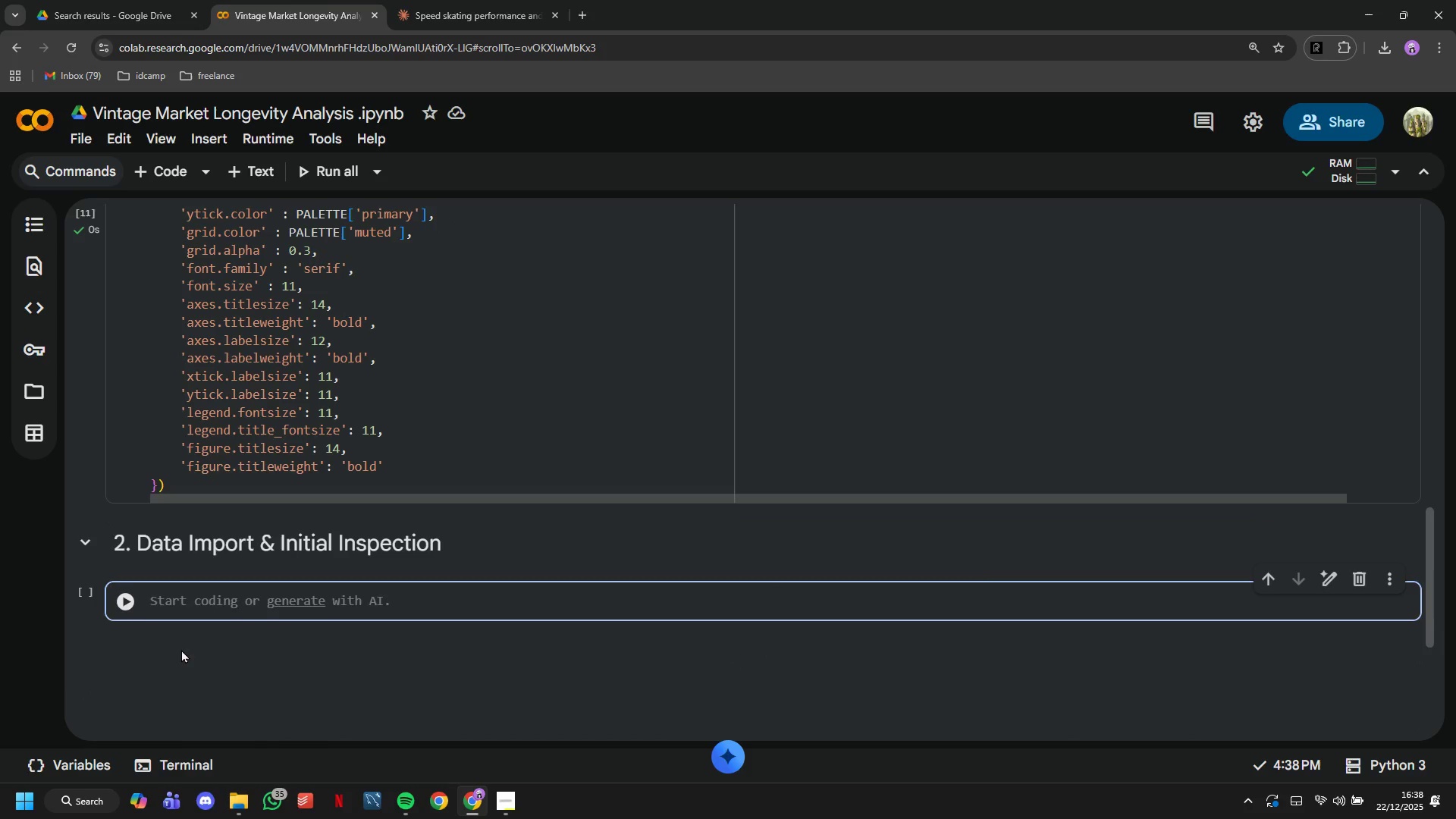 
type(df = pd.read_s)
key(Backspace)
type(csv('furniture_data.csv)
 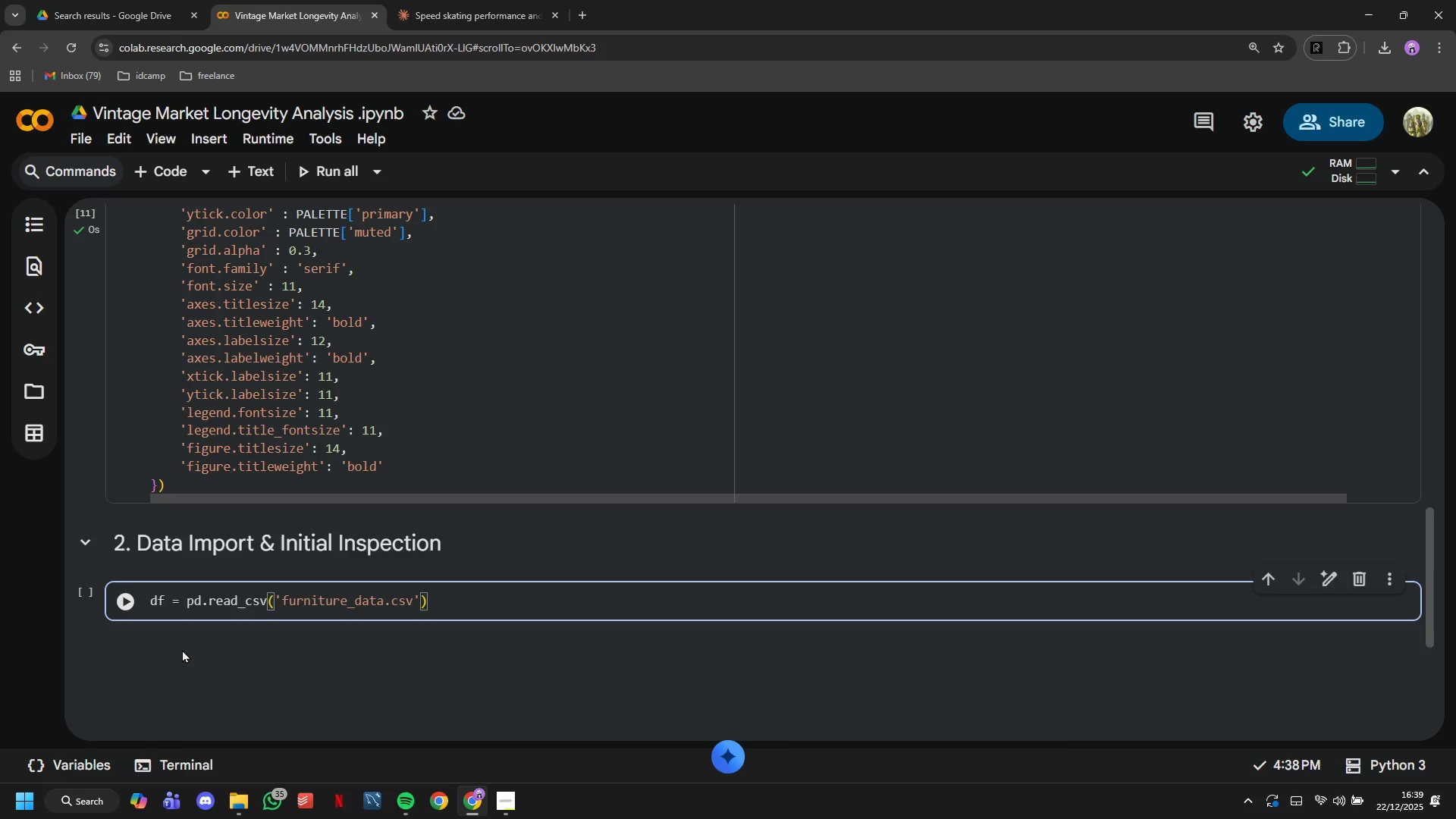 
left_click([121, 598])
 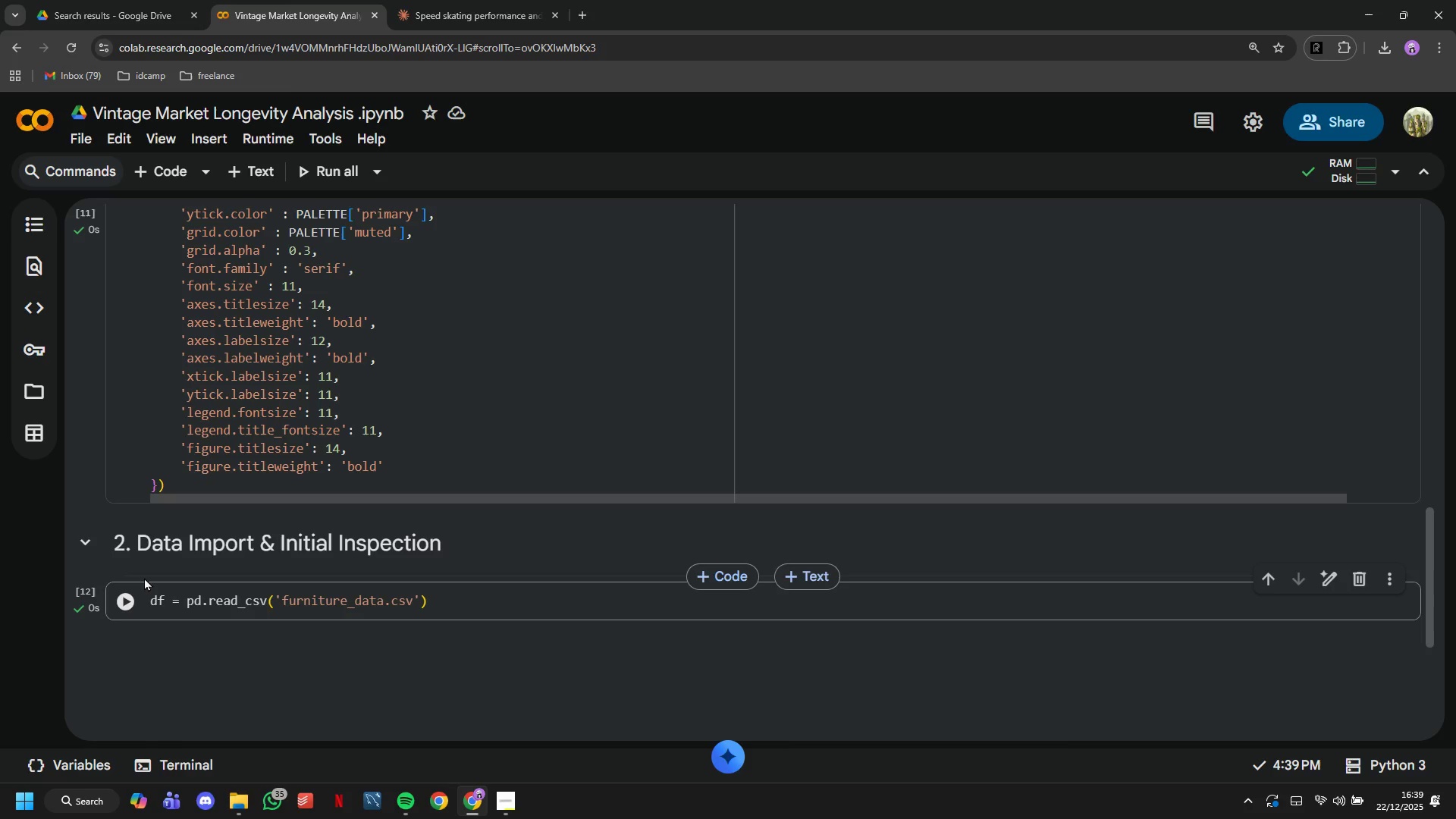 
scroll: coordinate [144, 577], scroll_direction: down, amount: 2.0
 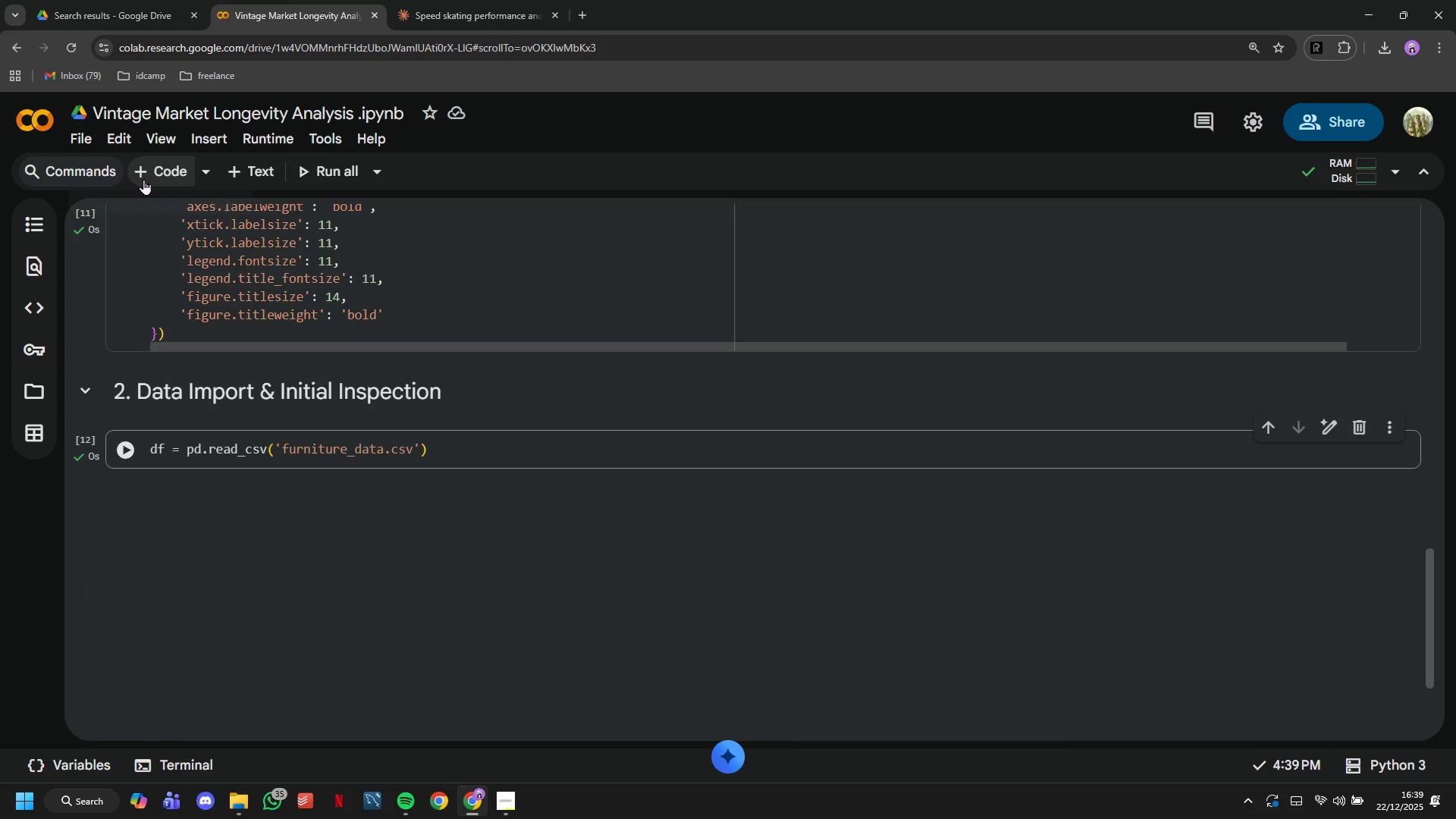 
left_click([143, 179])
 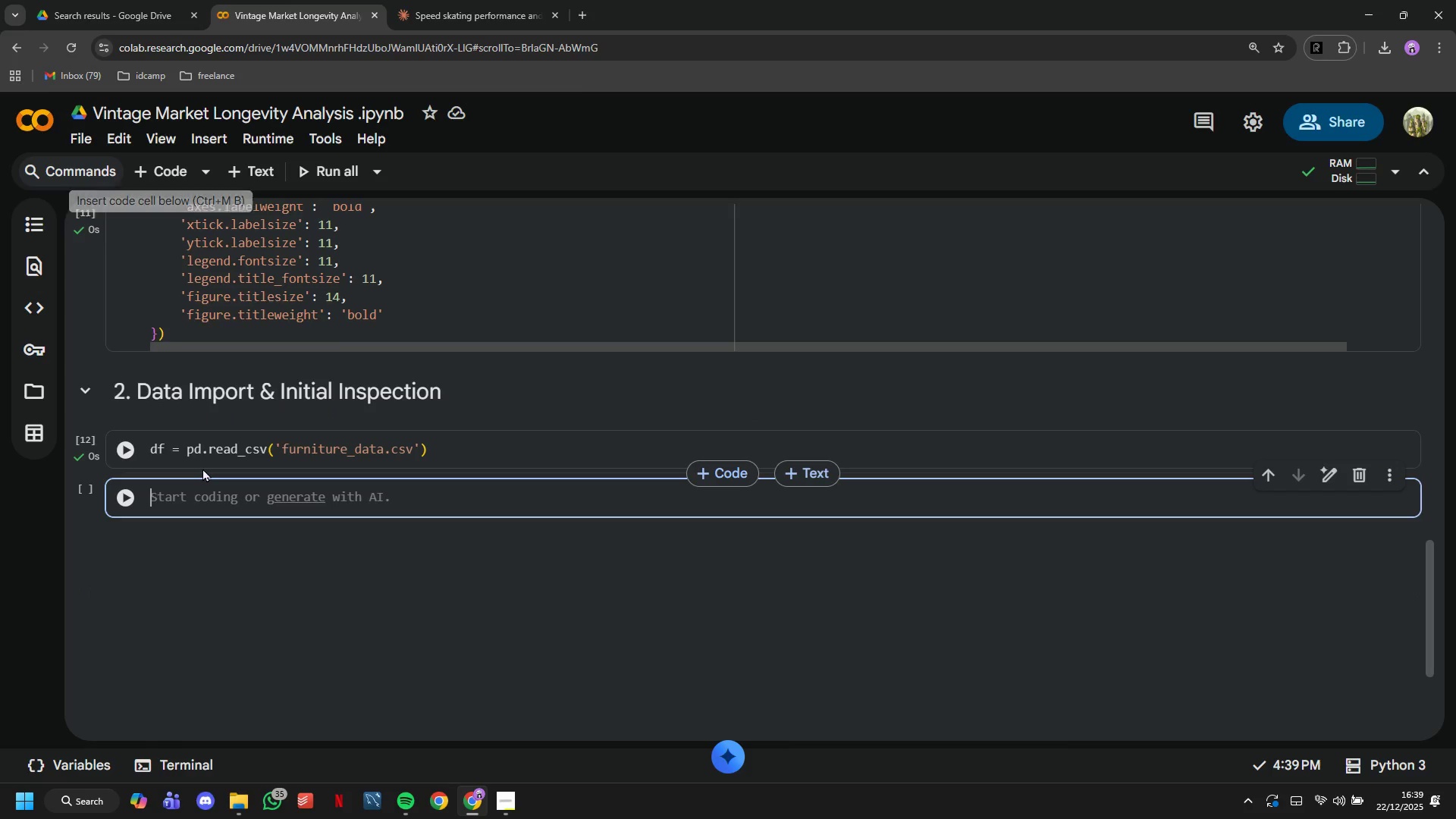 
wait(8.39)
 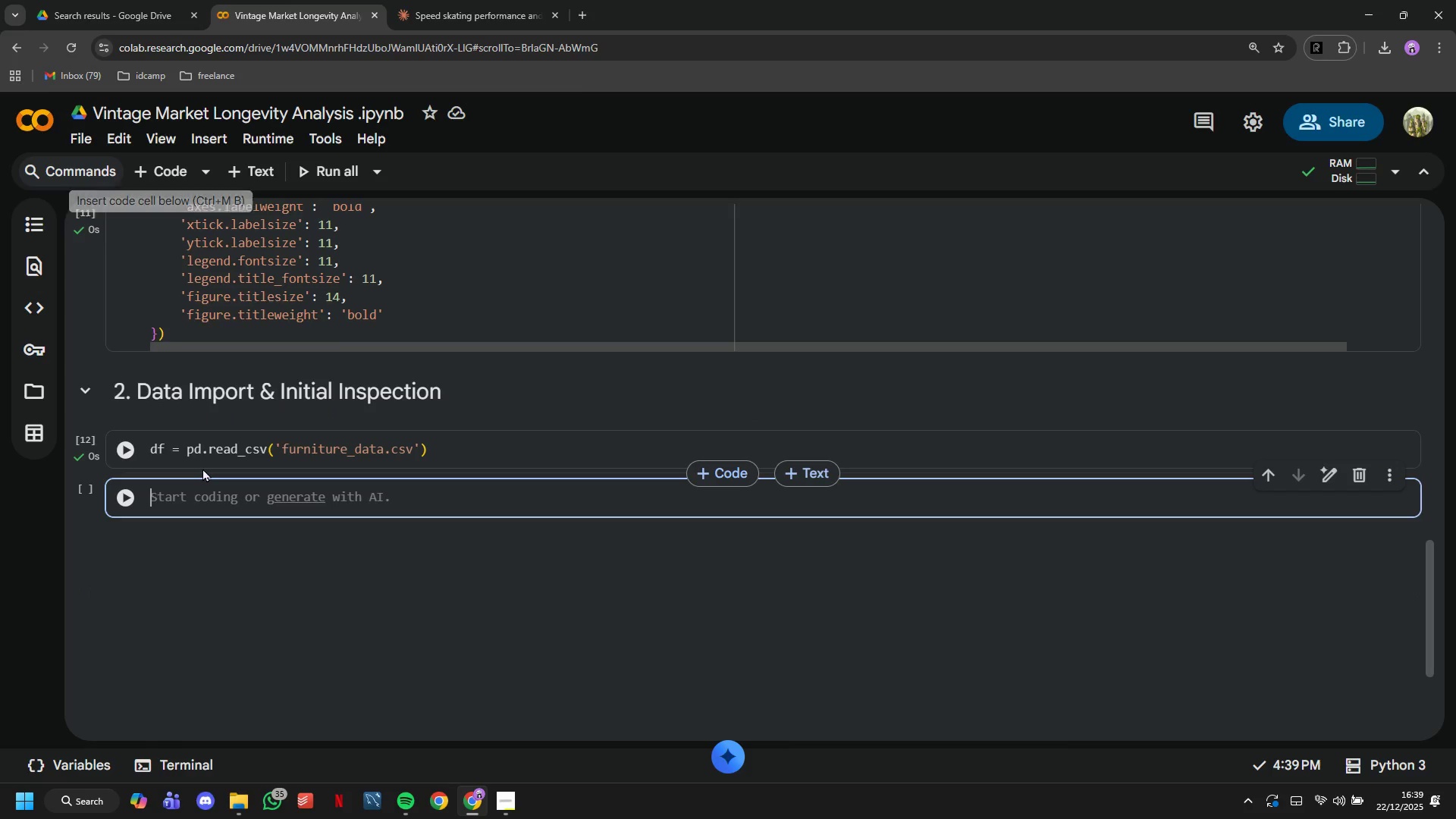 
type(print("Total Recorda)
key(Backspace)
type(s:)
 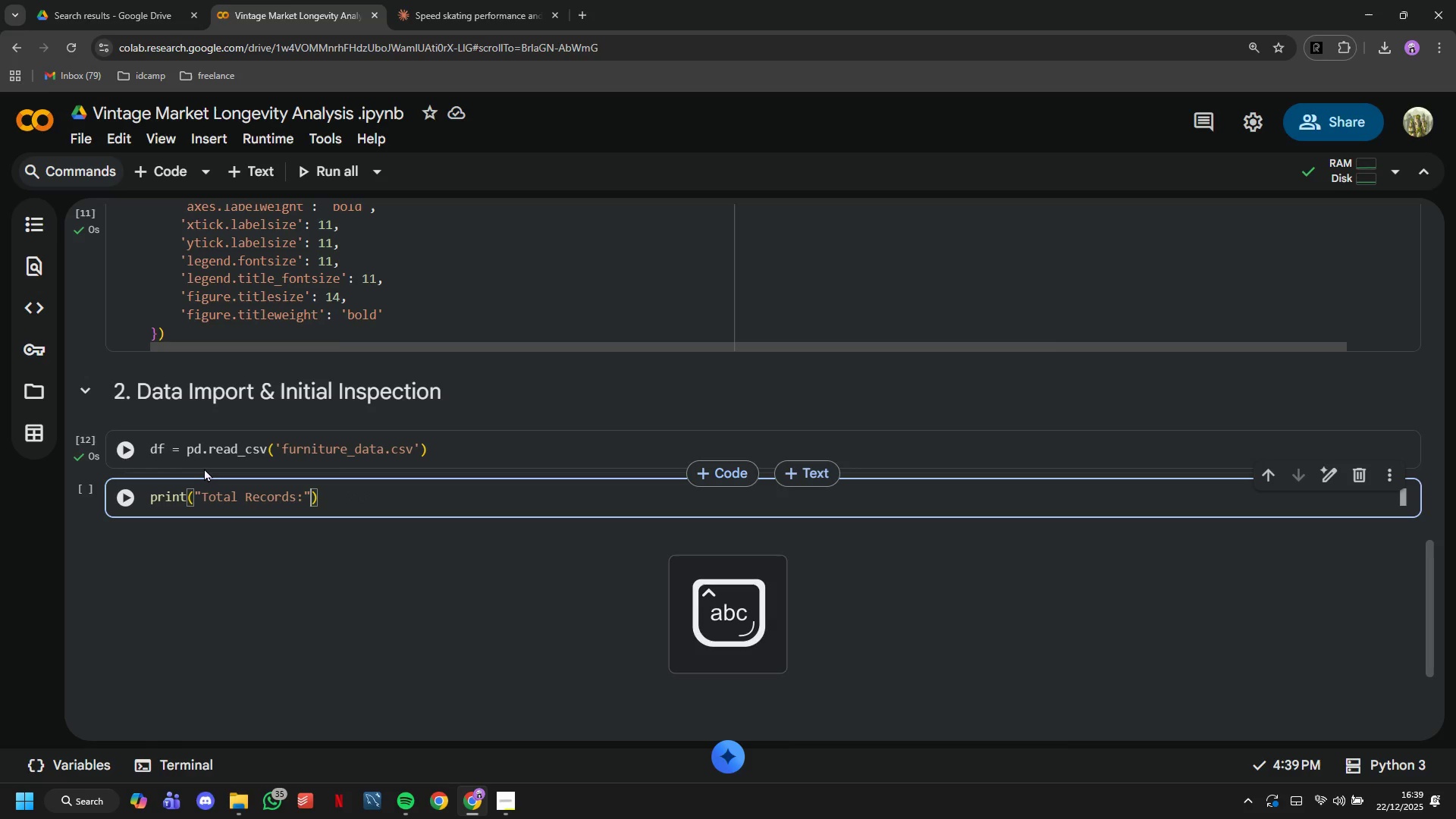 
 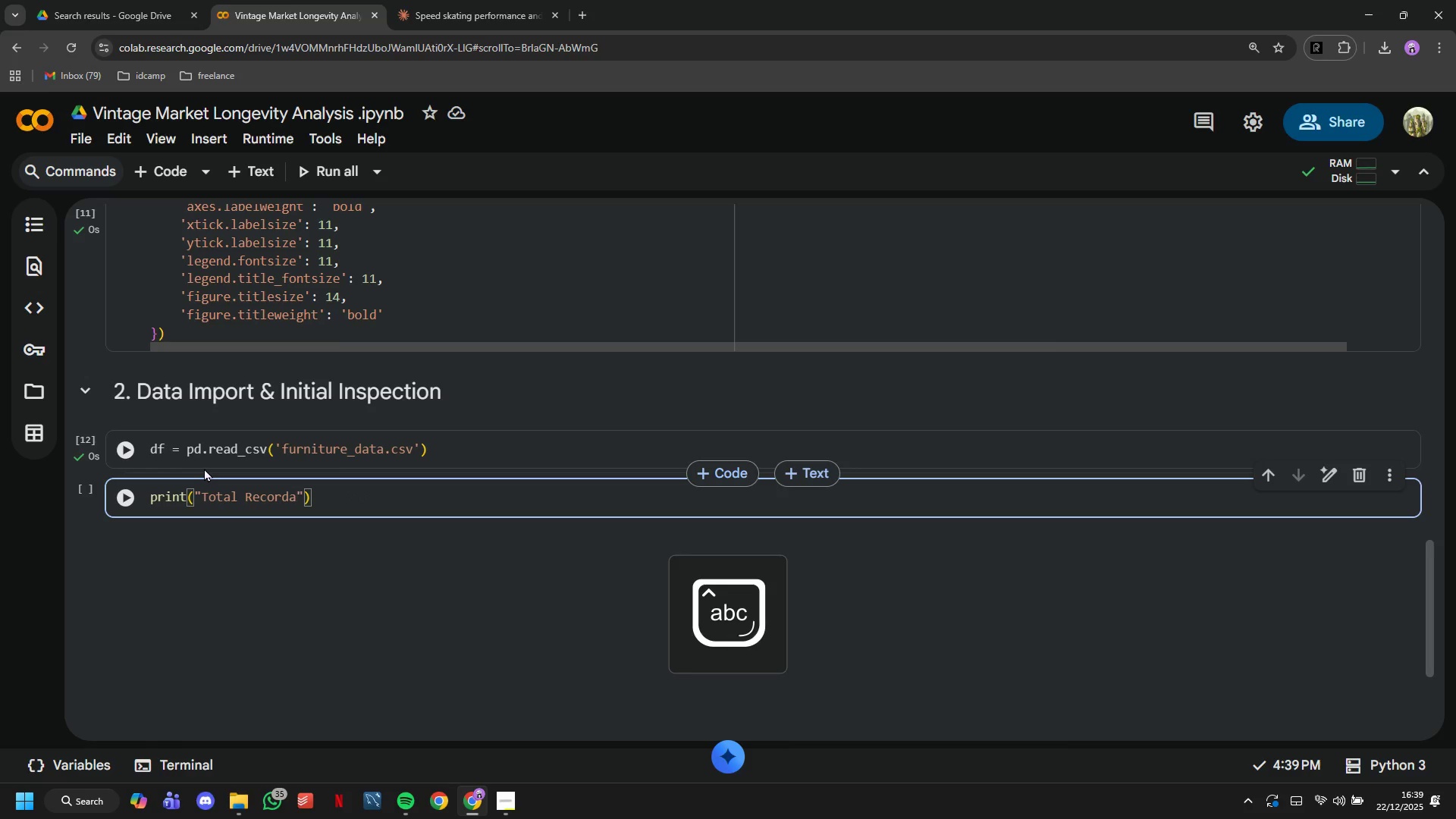 
key(ArrowRight)
 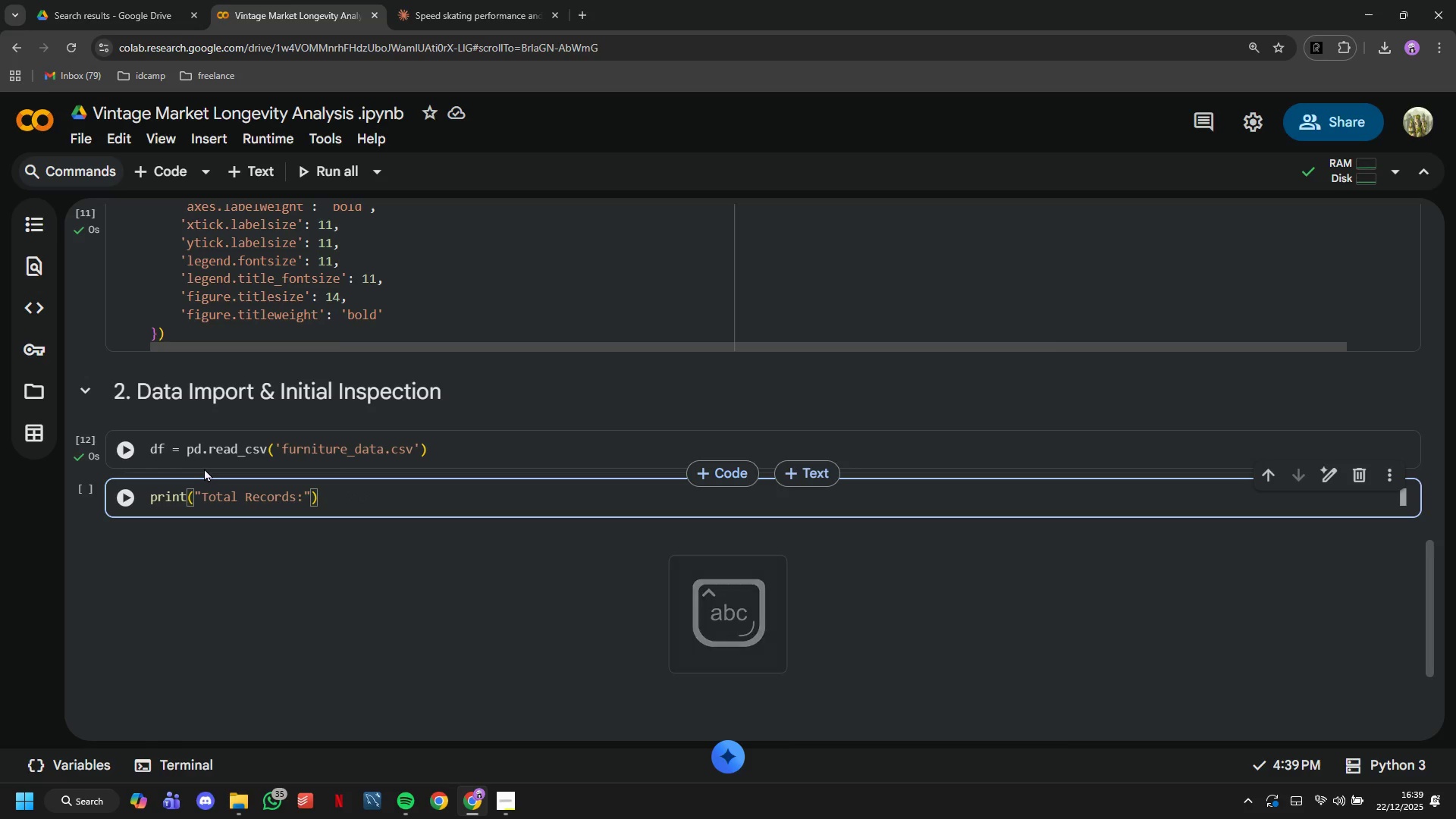 
key(Comma)
 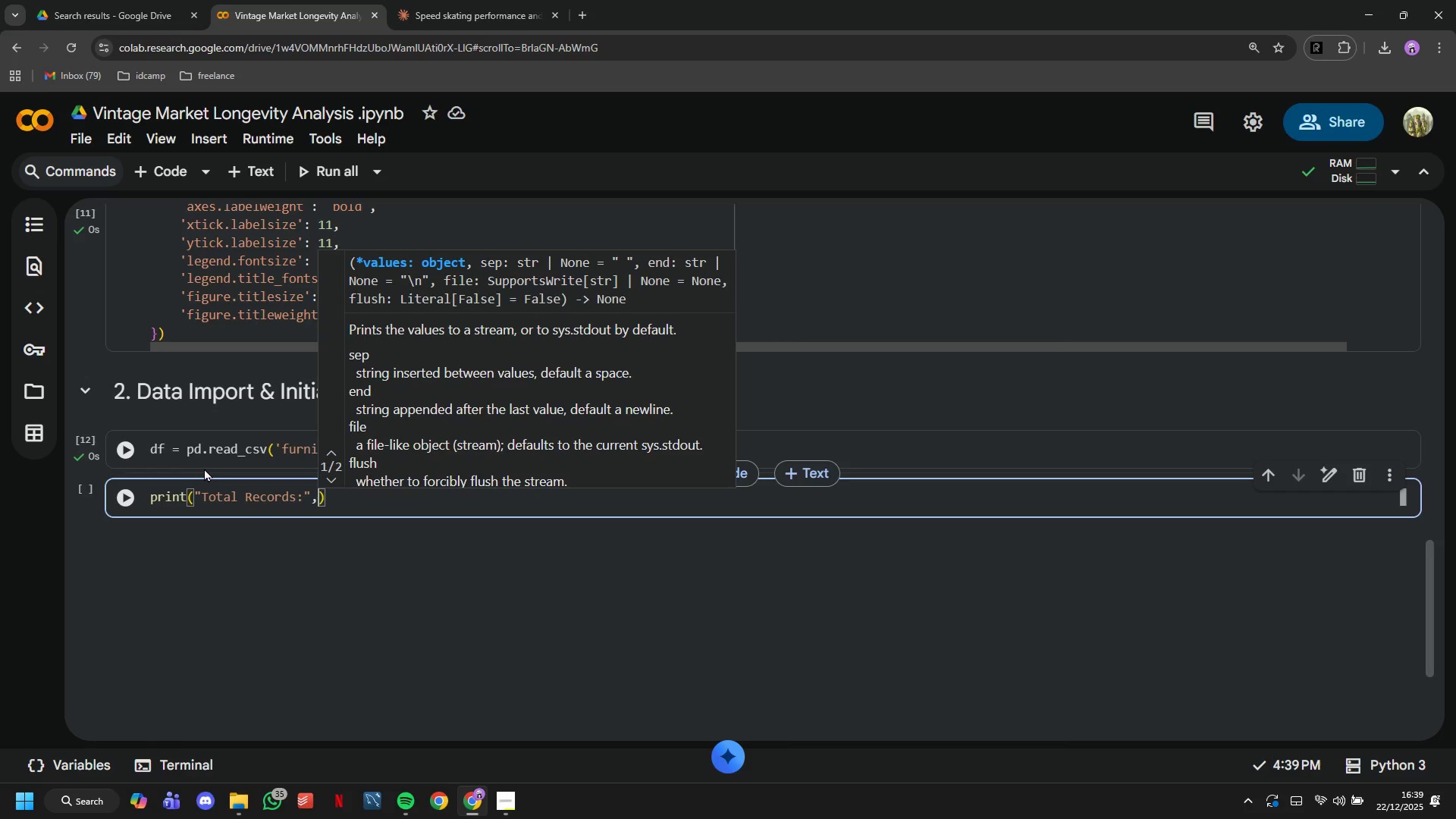 
type(len(df)
 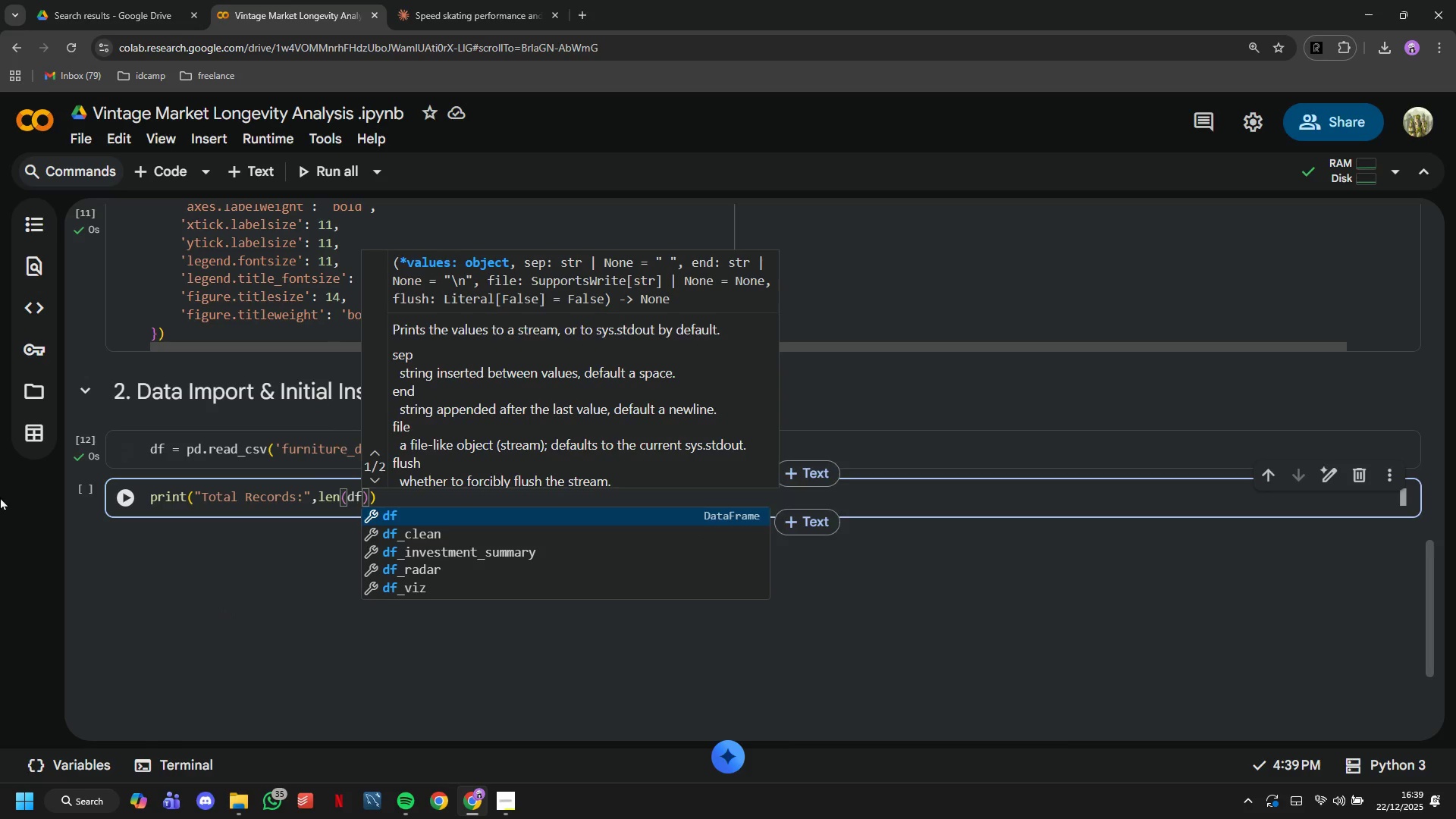 
left_click([123, 499])
 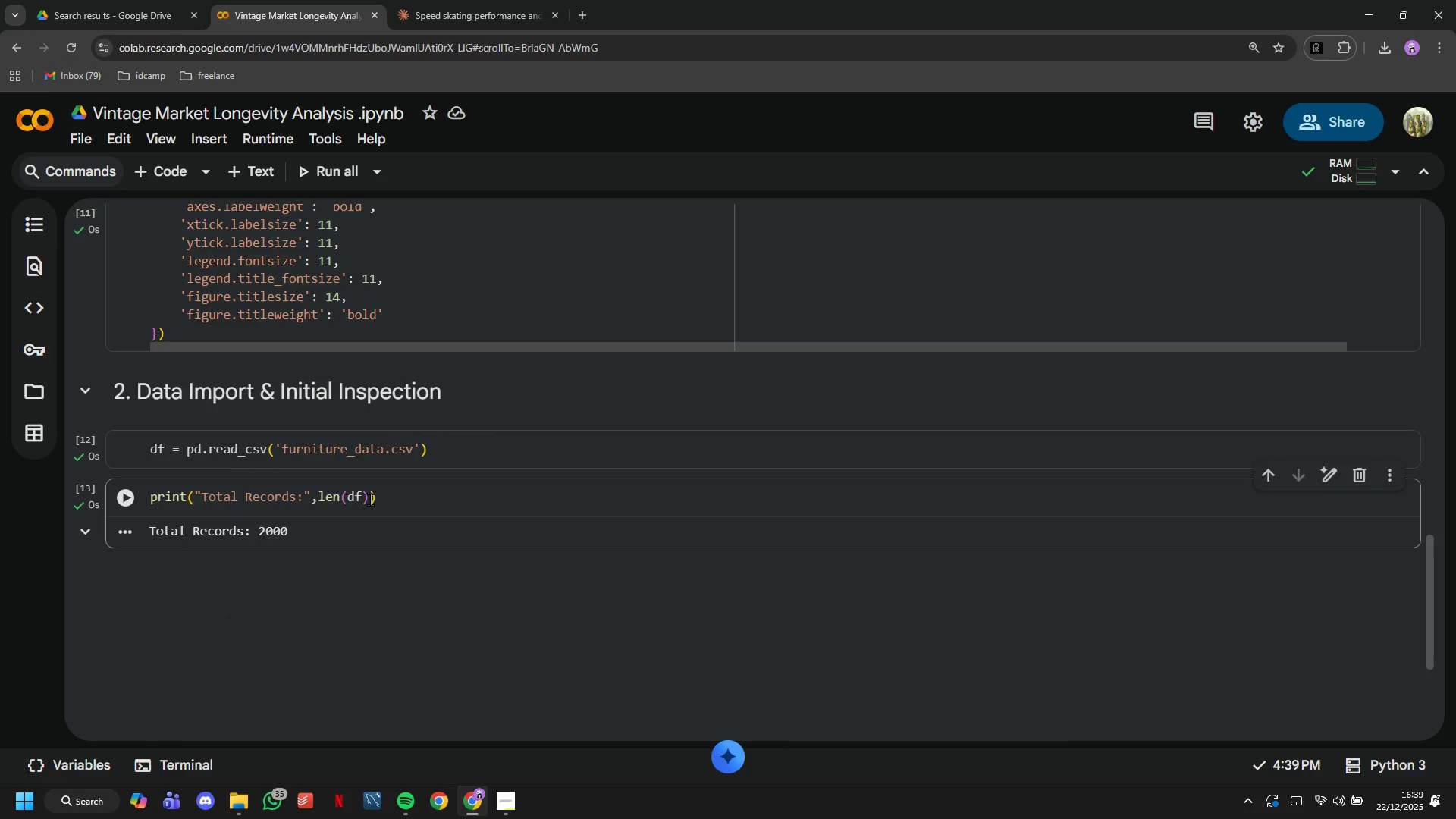 
scroll: coordinate [370, 495], scroll_direction: down, amount: 2.0
 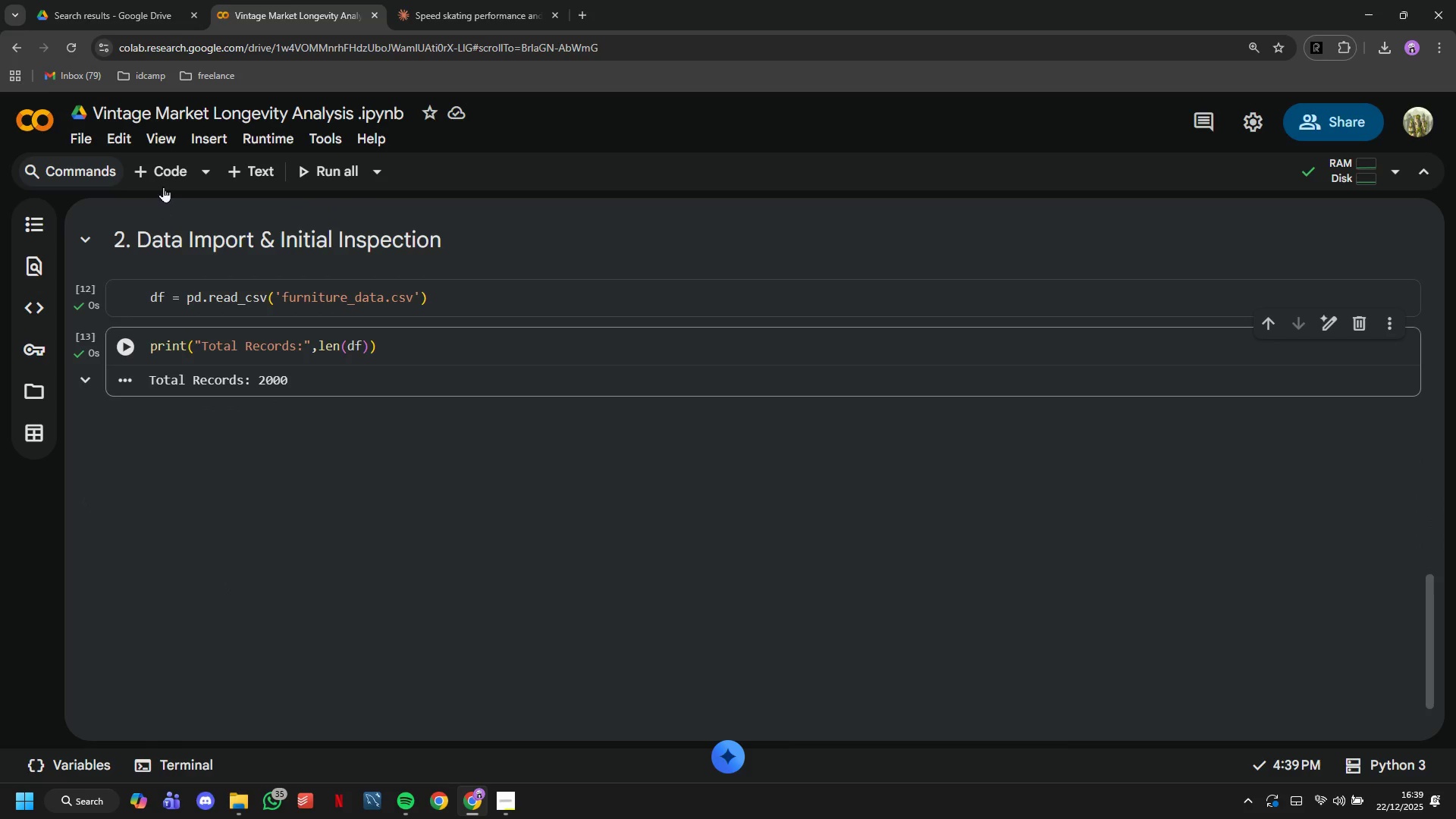 
left_click([164, 180])
 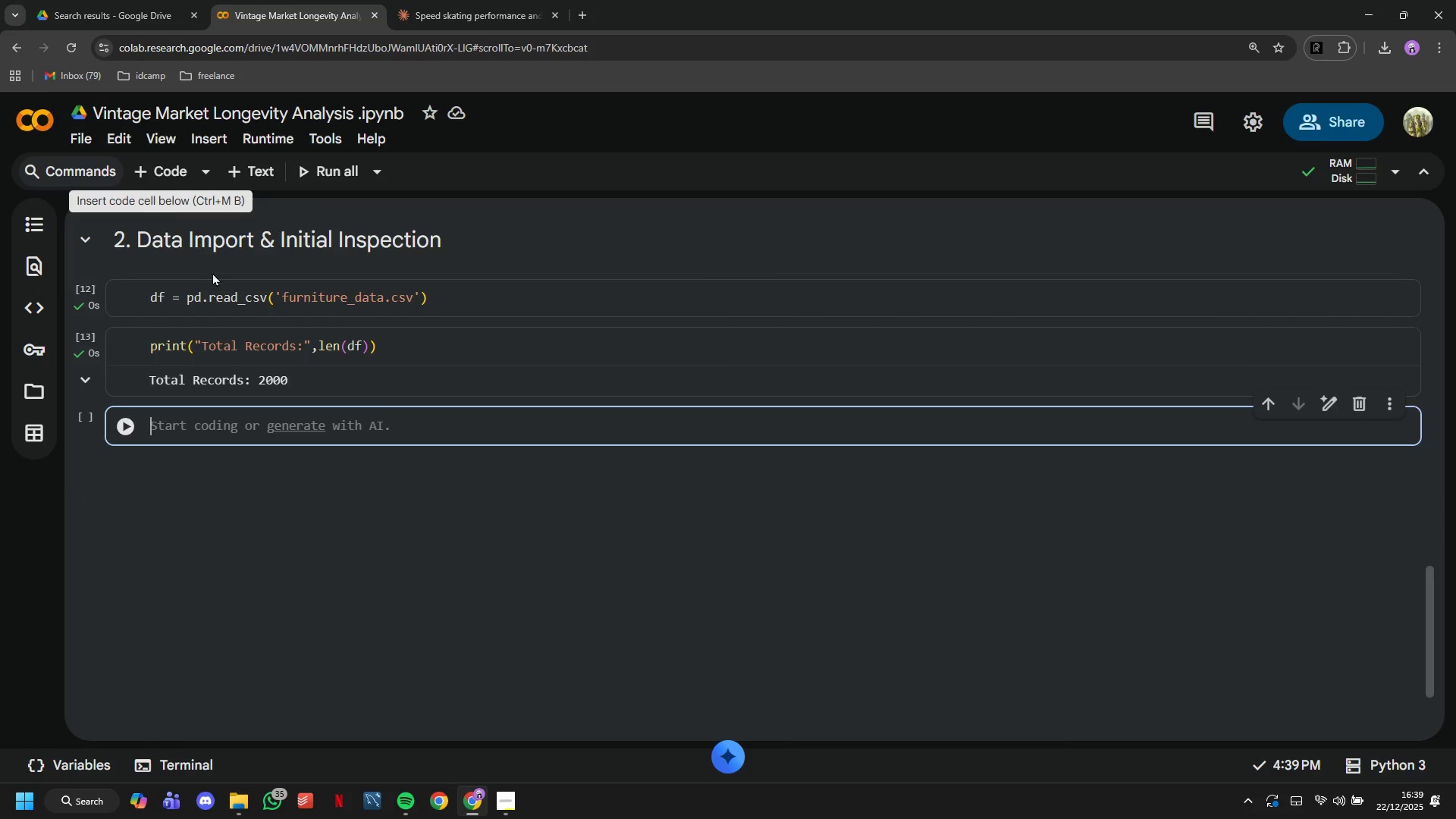 
type(pei)
key(Backspace)
key(Backspace)
type(rint("Date Range: Auction Dataset)
 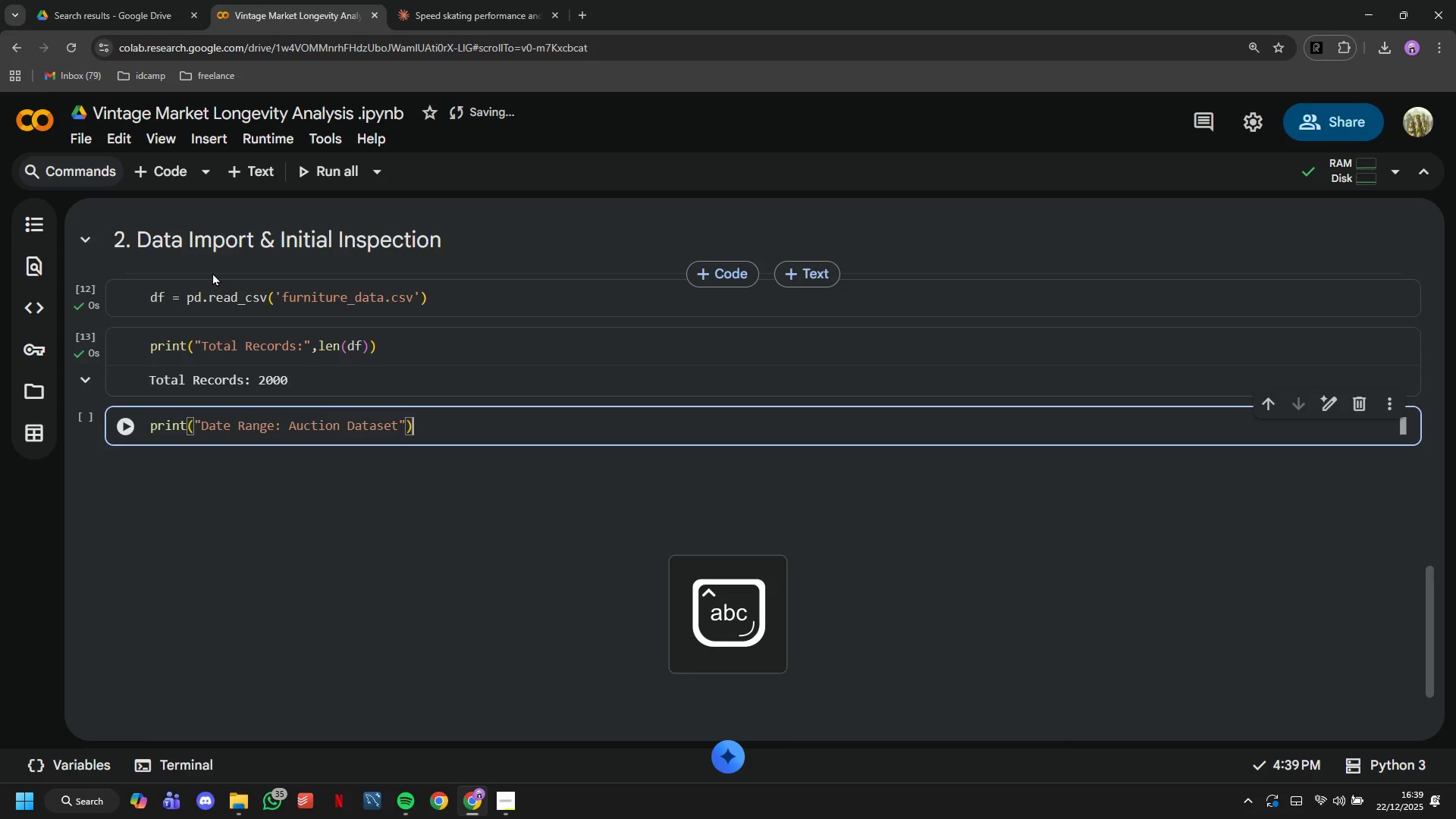 
 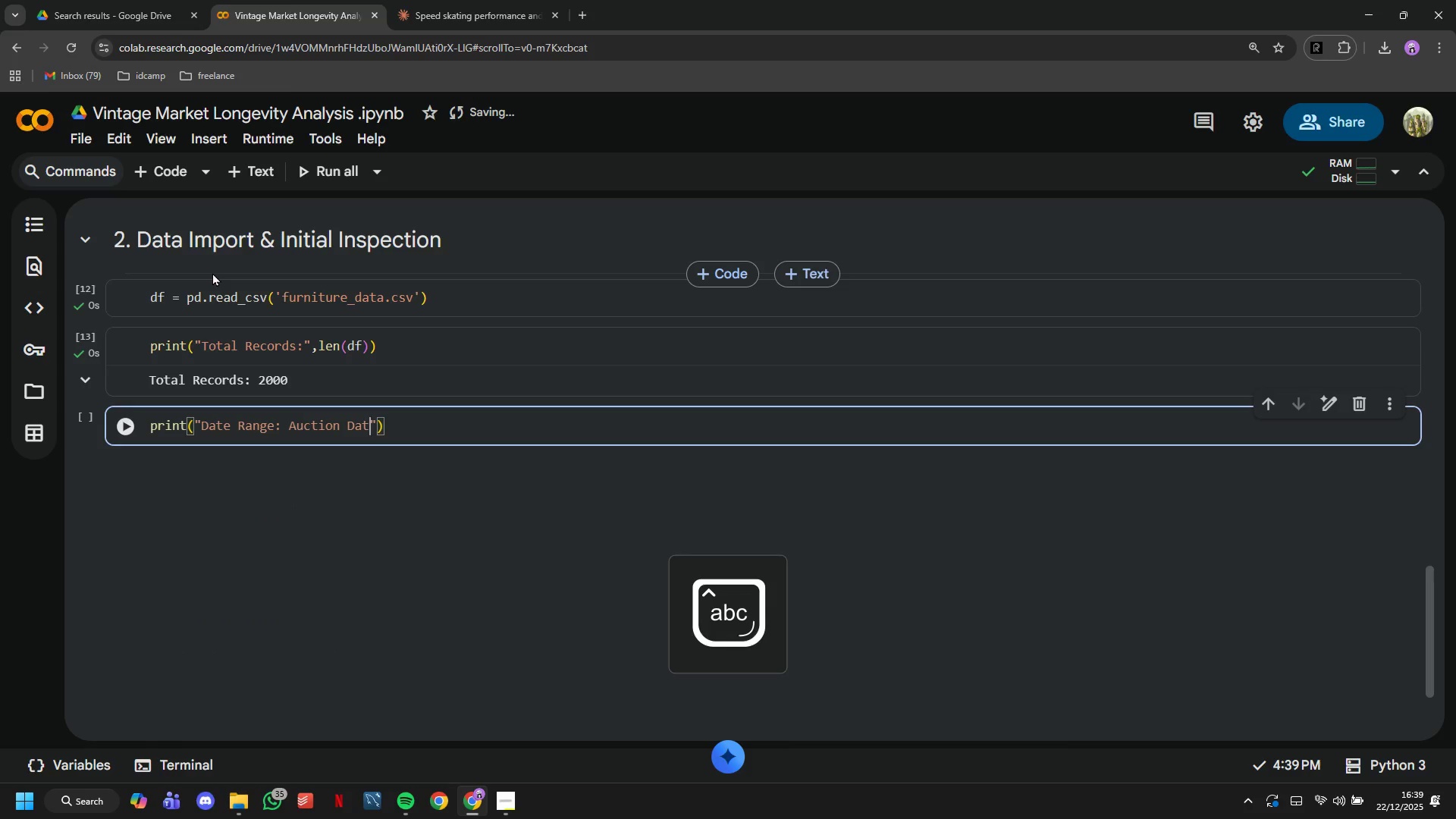 
key(ArrowRight)
 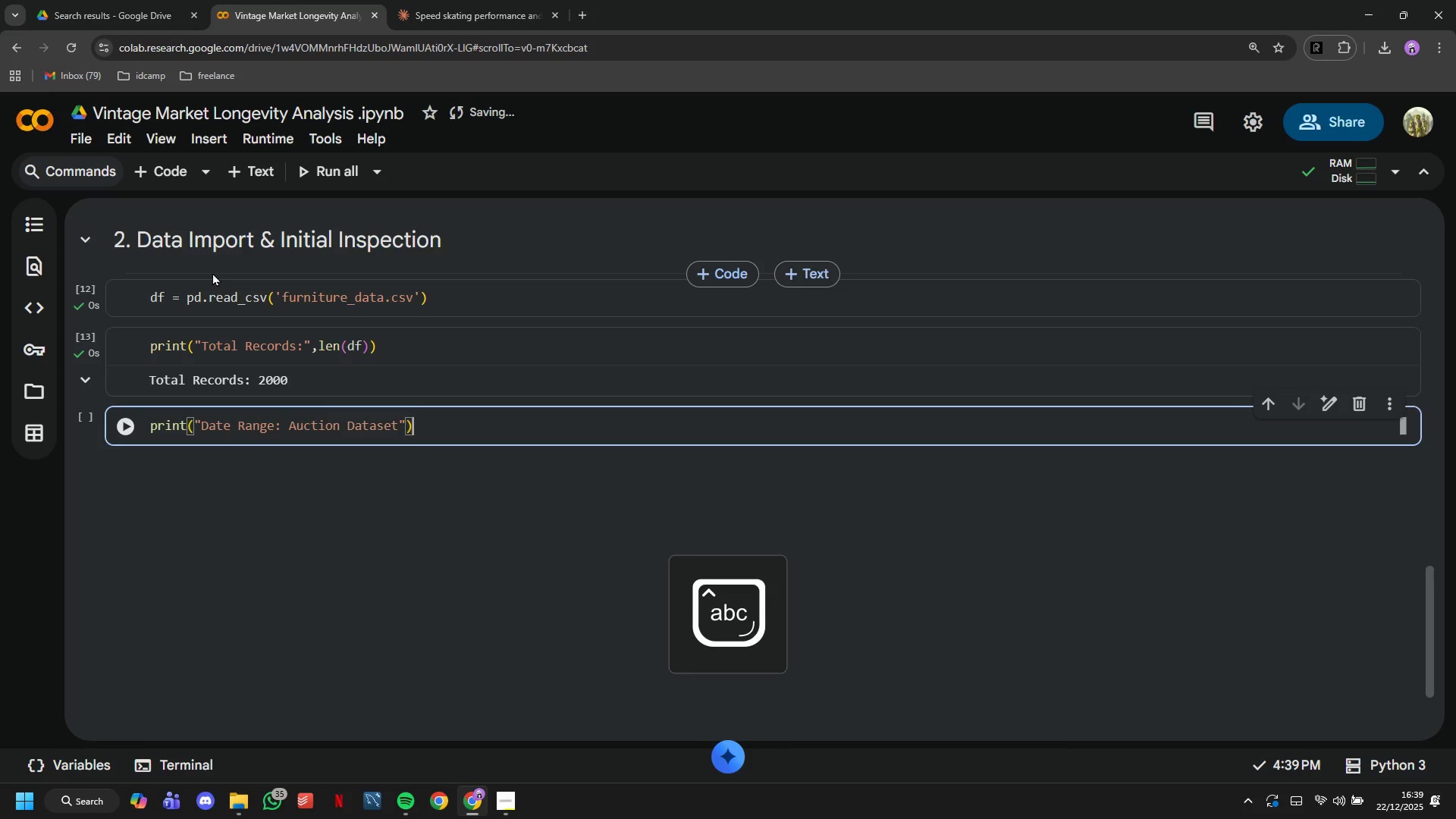 
key(ArrowRight)
 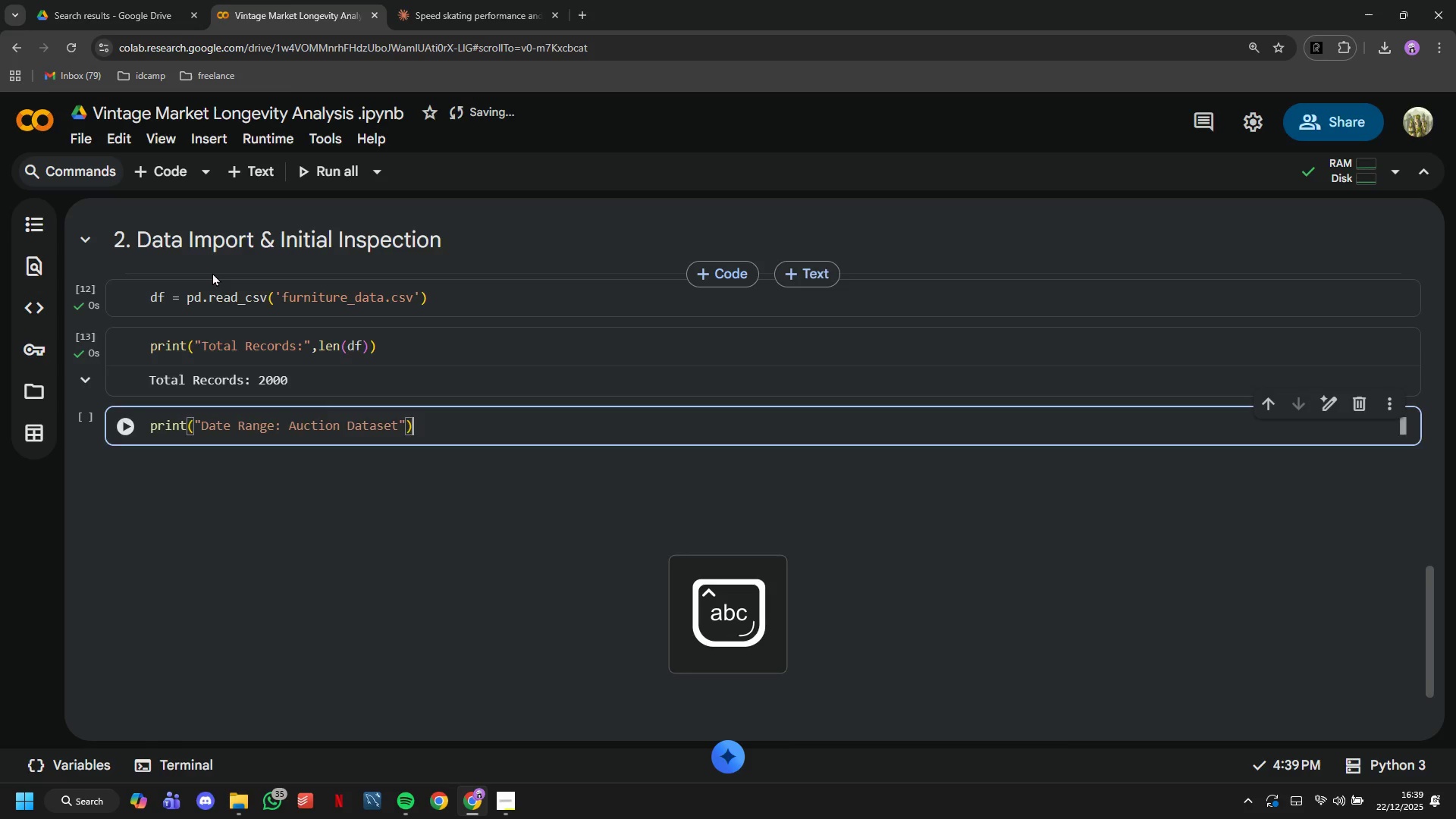 
key(Enter)
 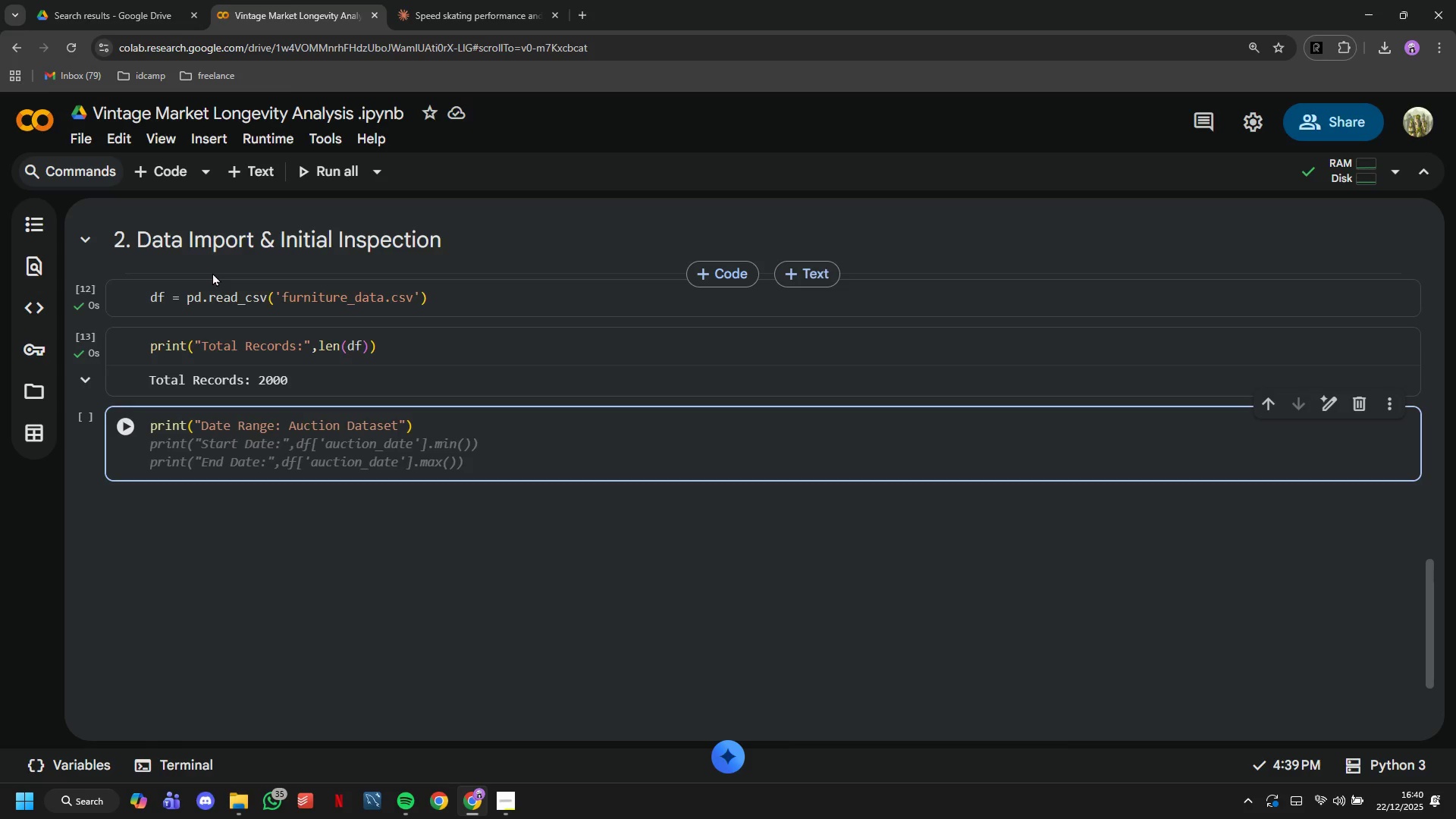 
wait(13.2)
 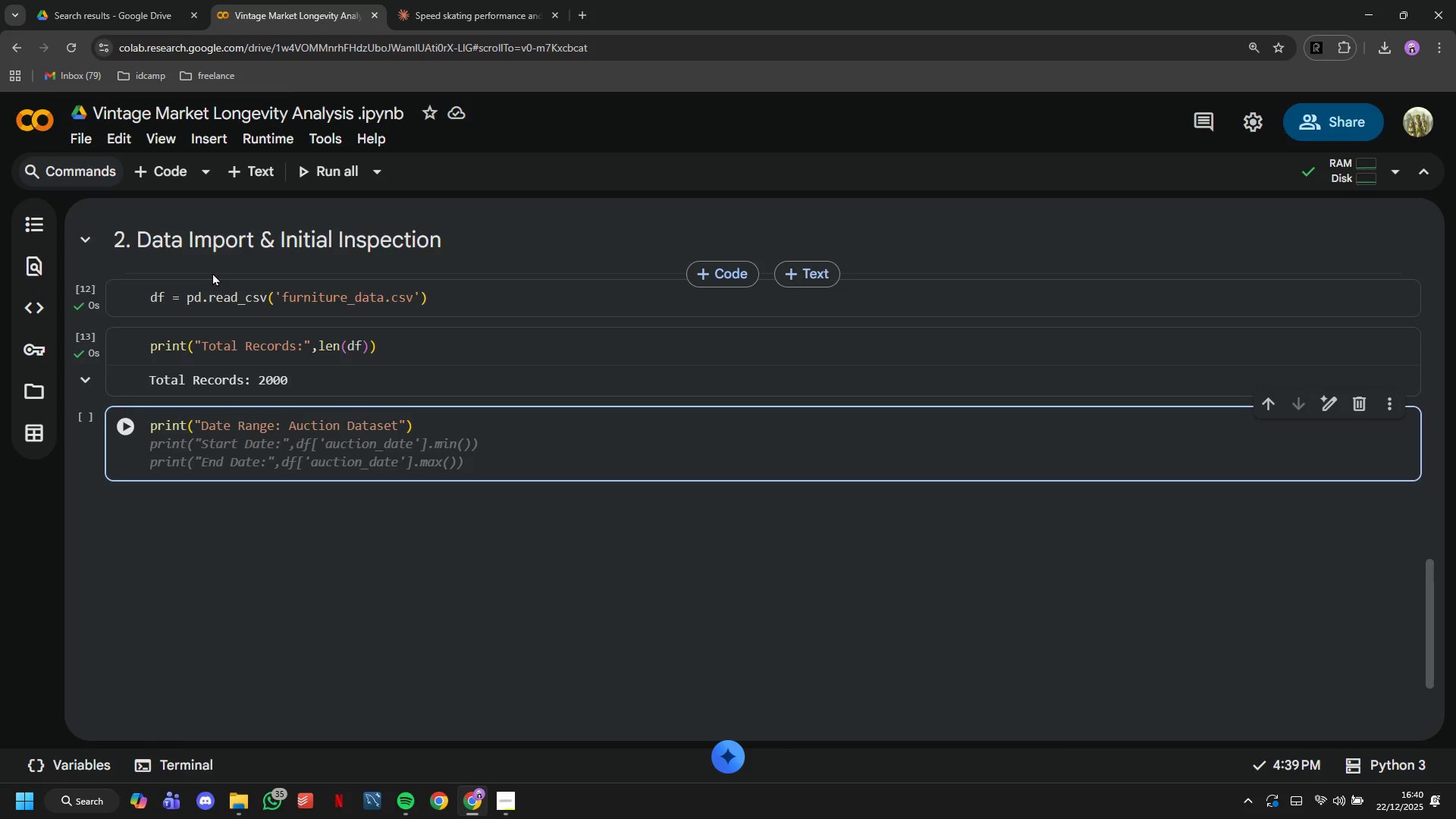 
scroll: coordinate [349, 397], scroll_direction: none, amount: 0.0
 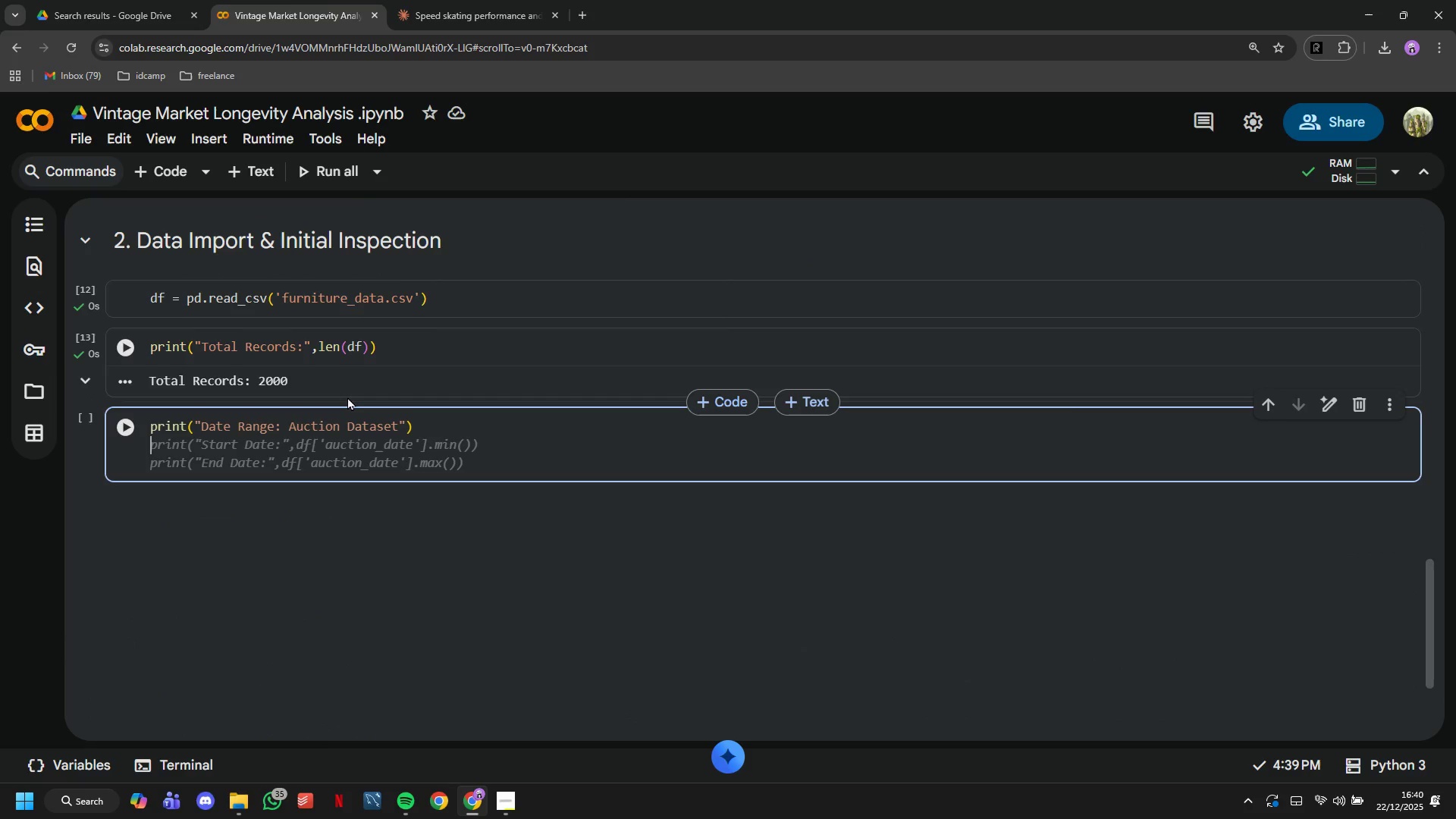 
key(Backspace)
 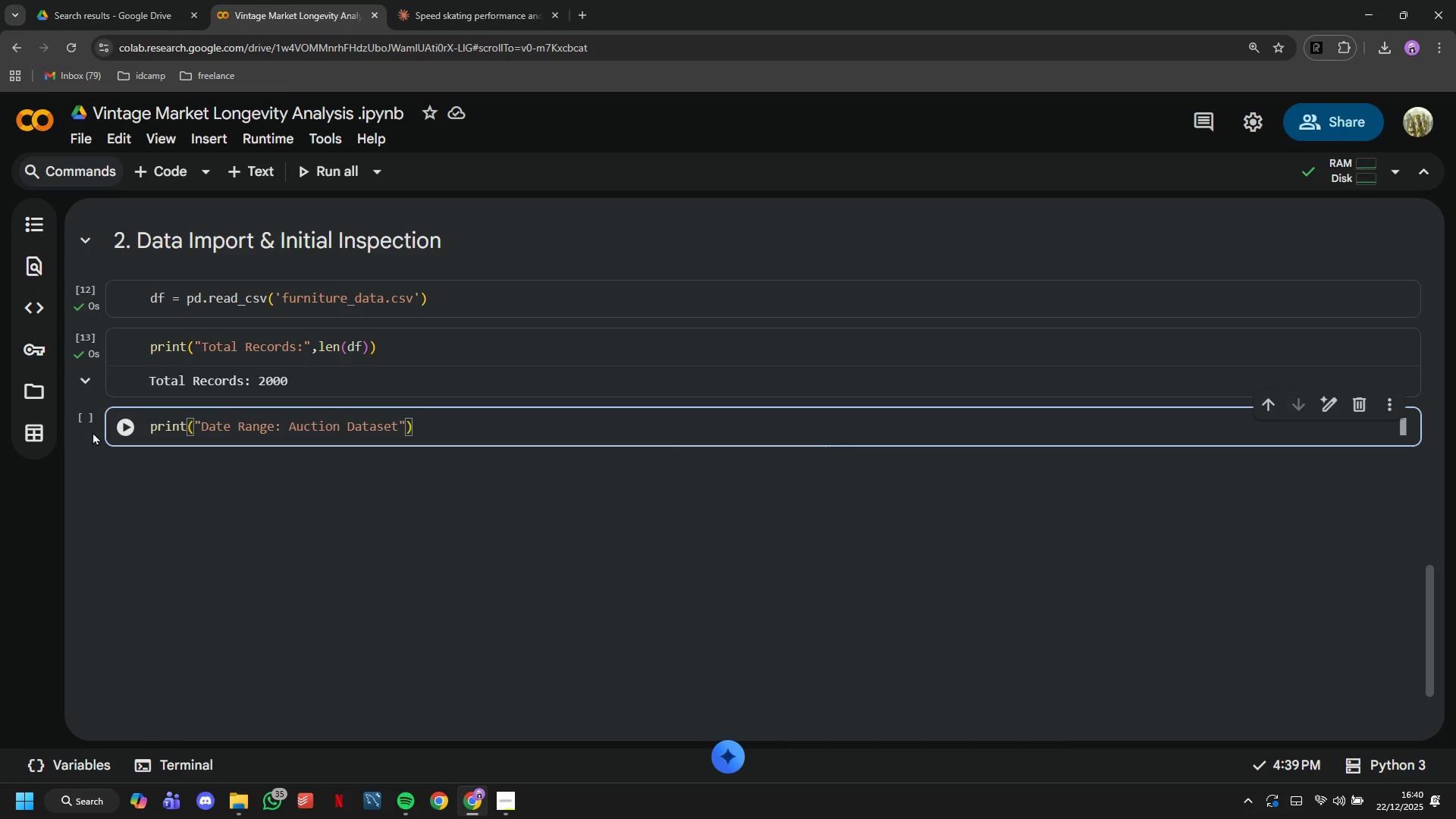 
left_click([127, 429])
 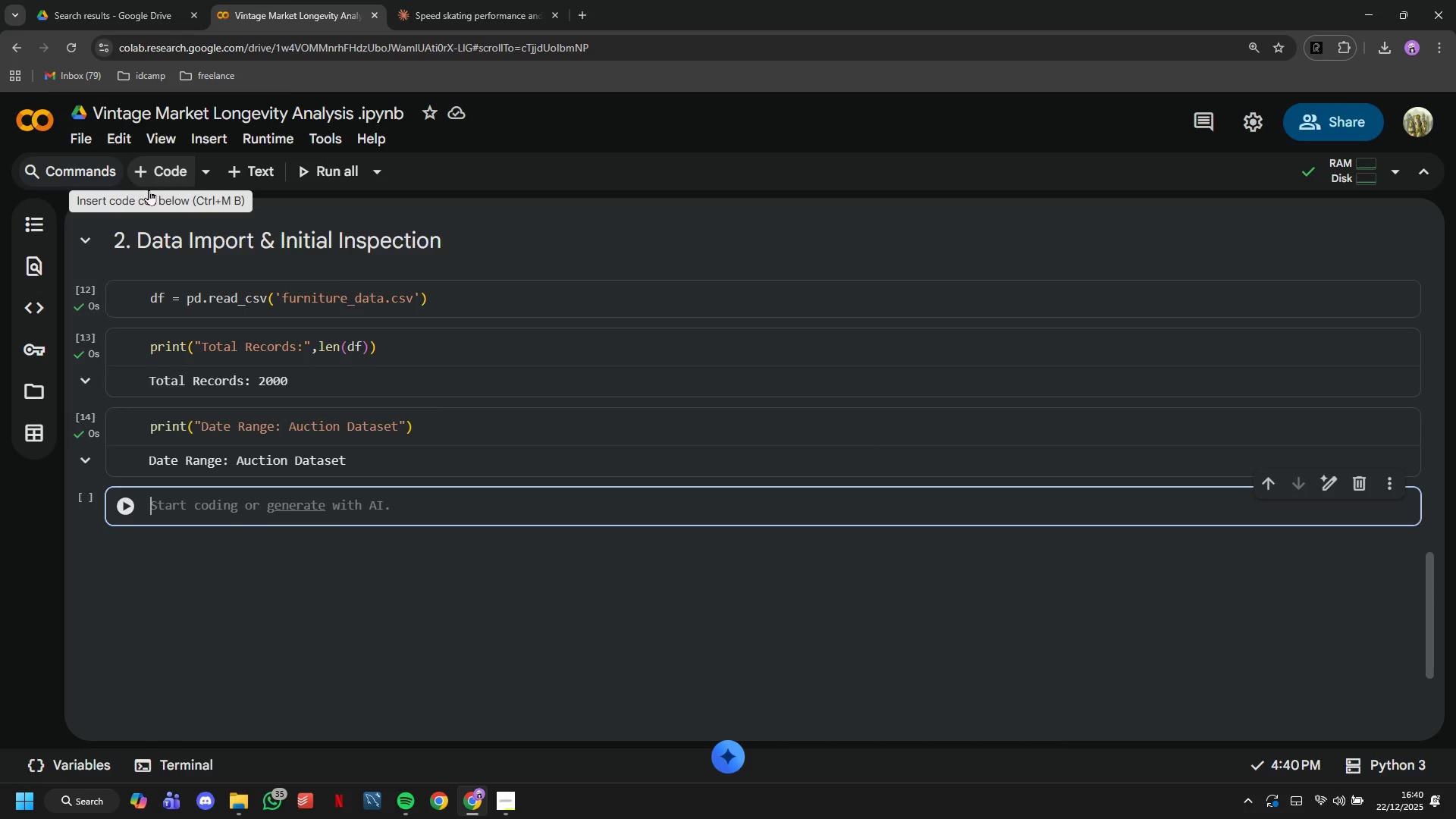 
wait(5.14)
 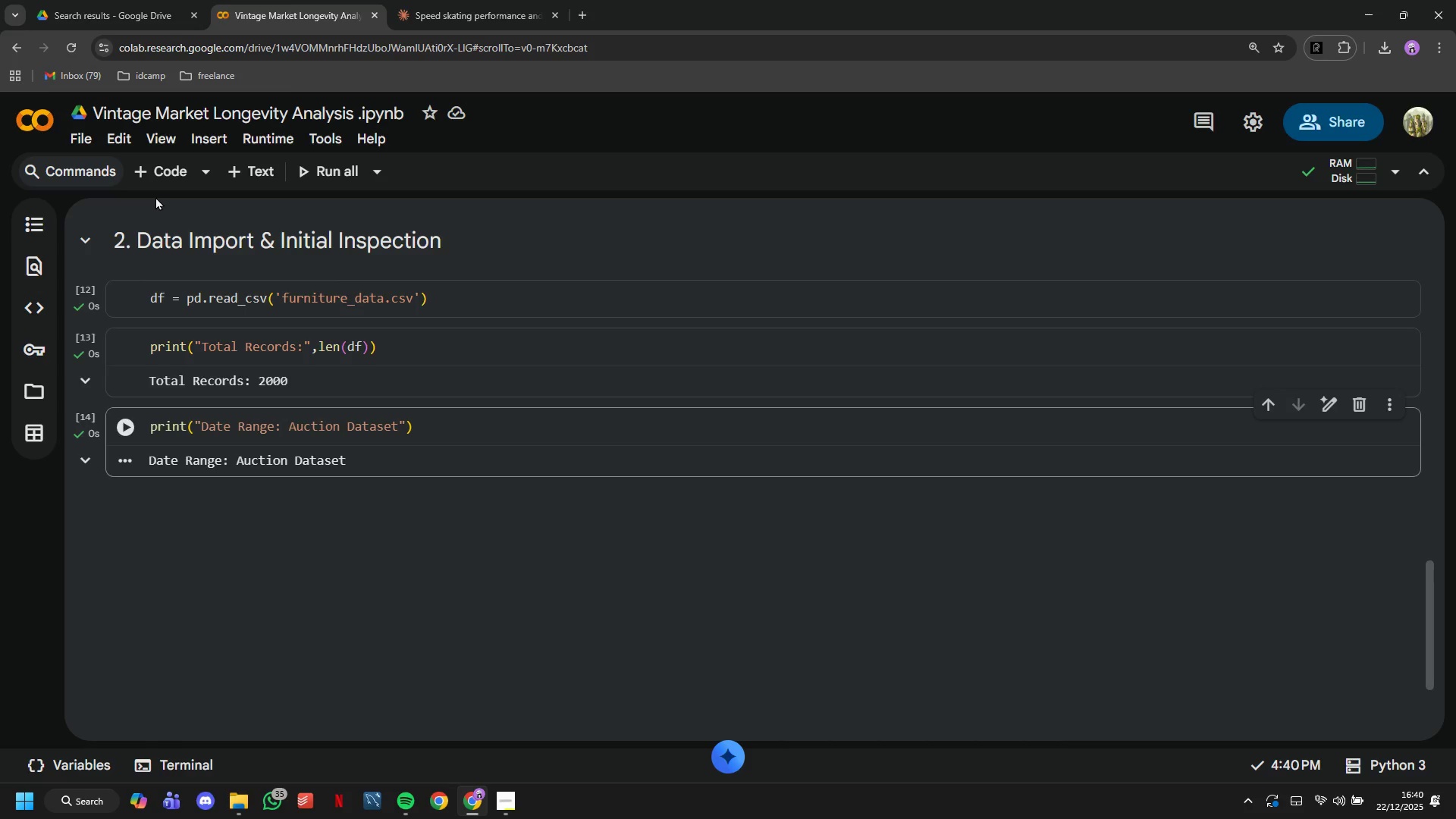 
type(print(f"Furniture Categoris)
key(Backspace)
type(es: {df)
 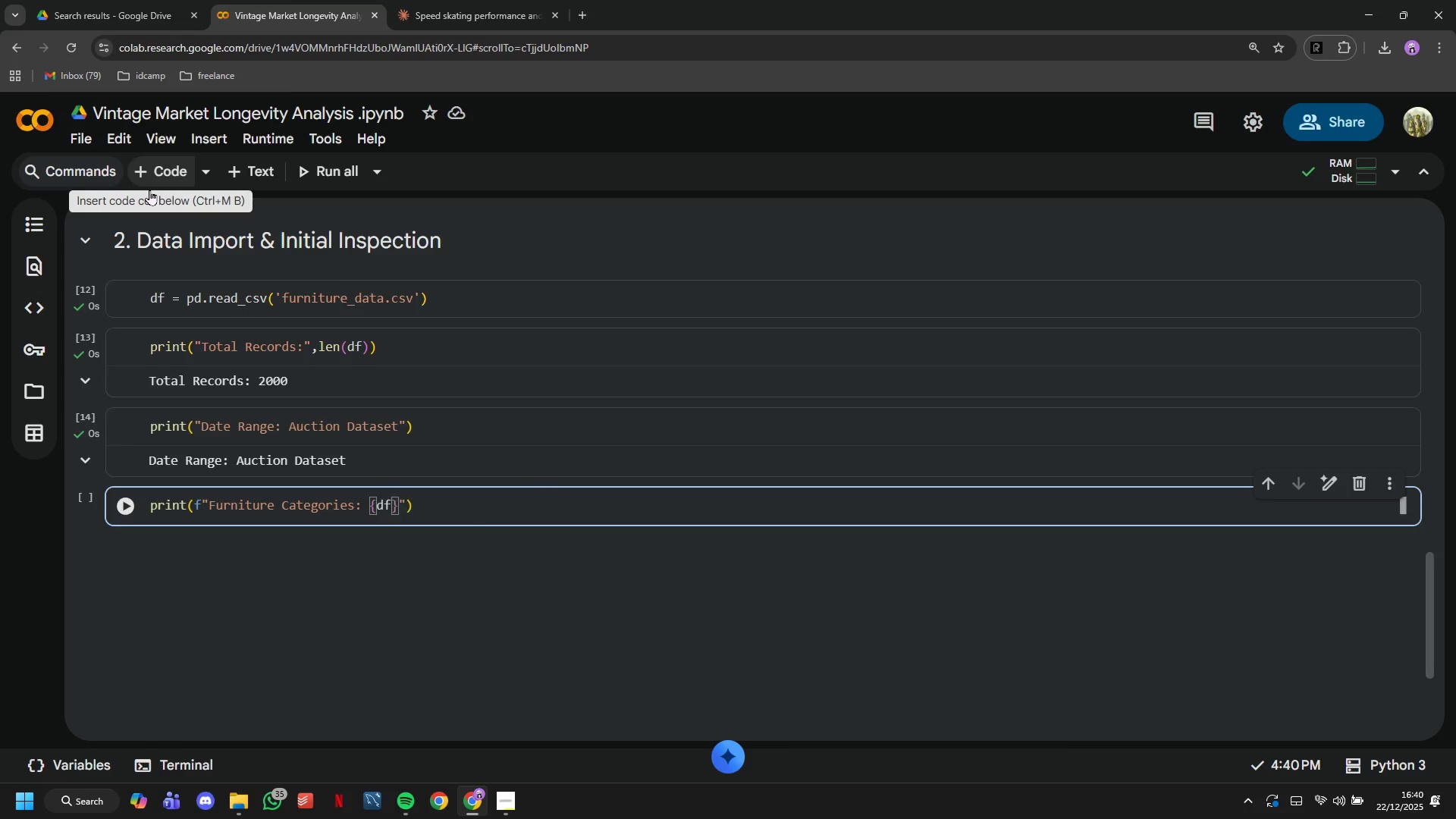 
type(['type)
 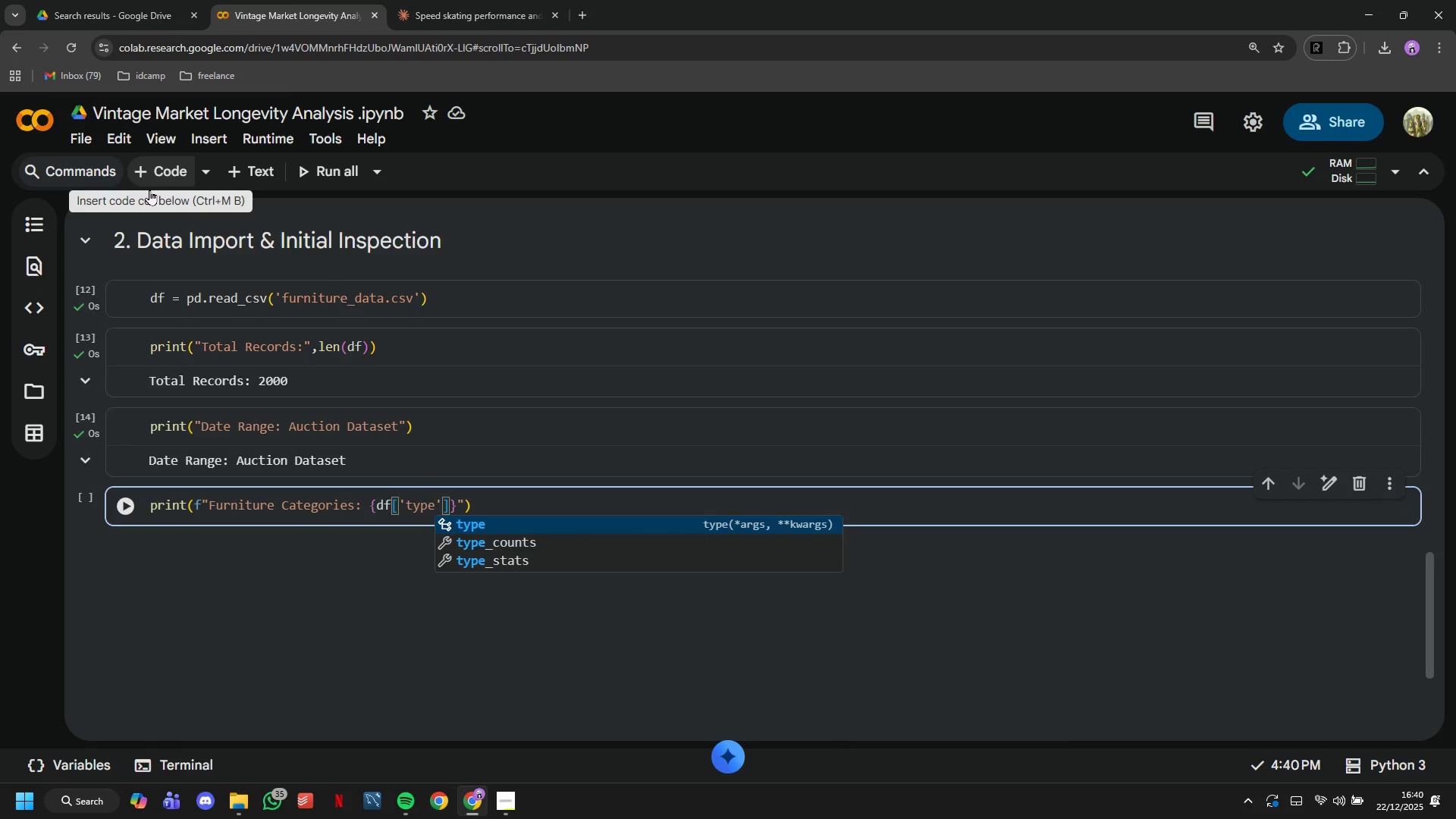 
key(ArrowRight)
 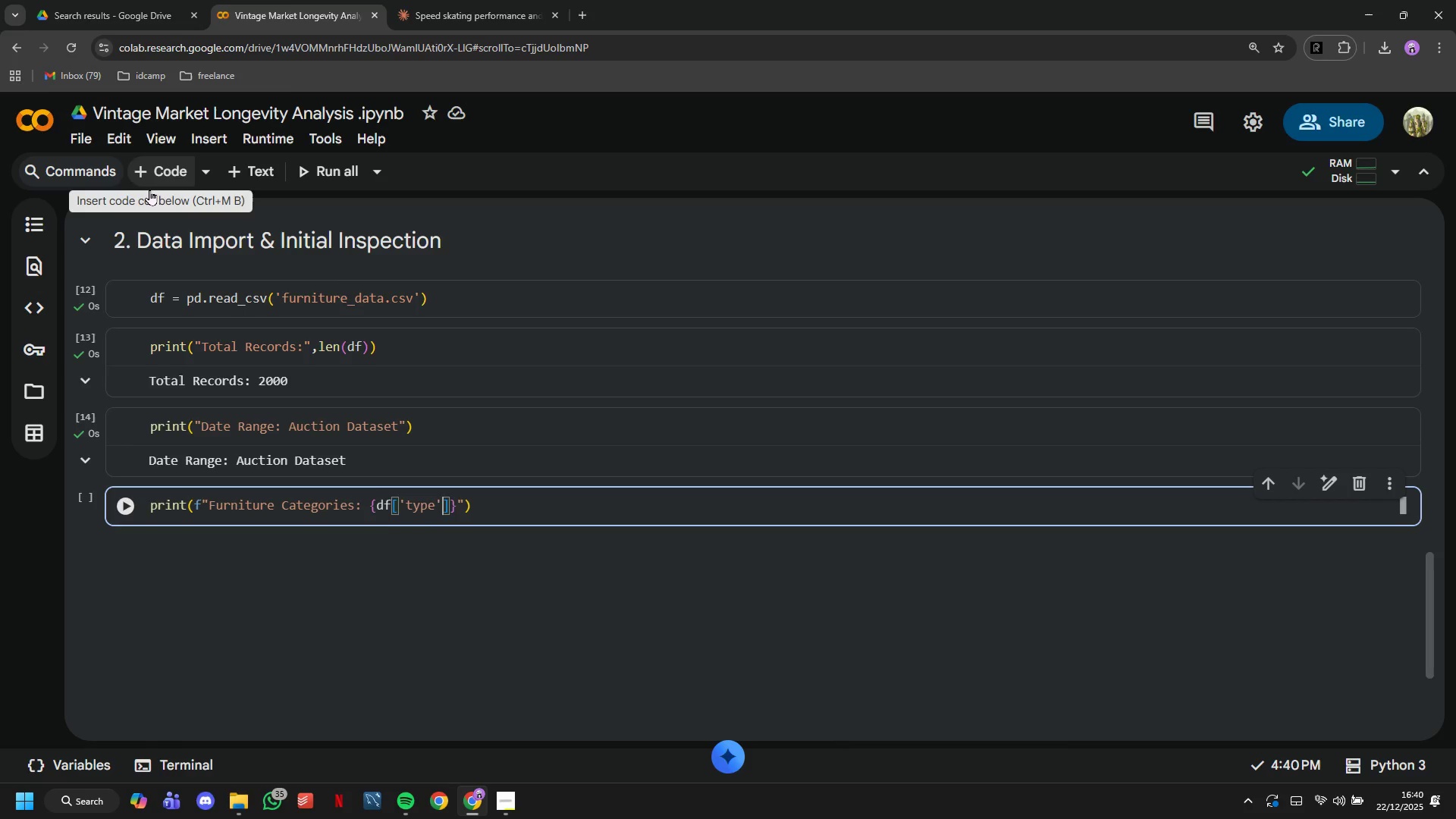 
key(ArrowRight)
 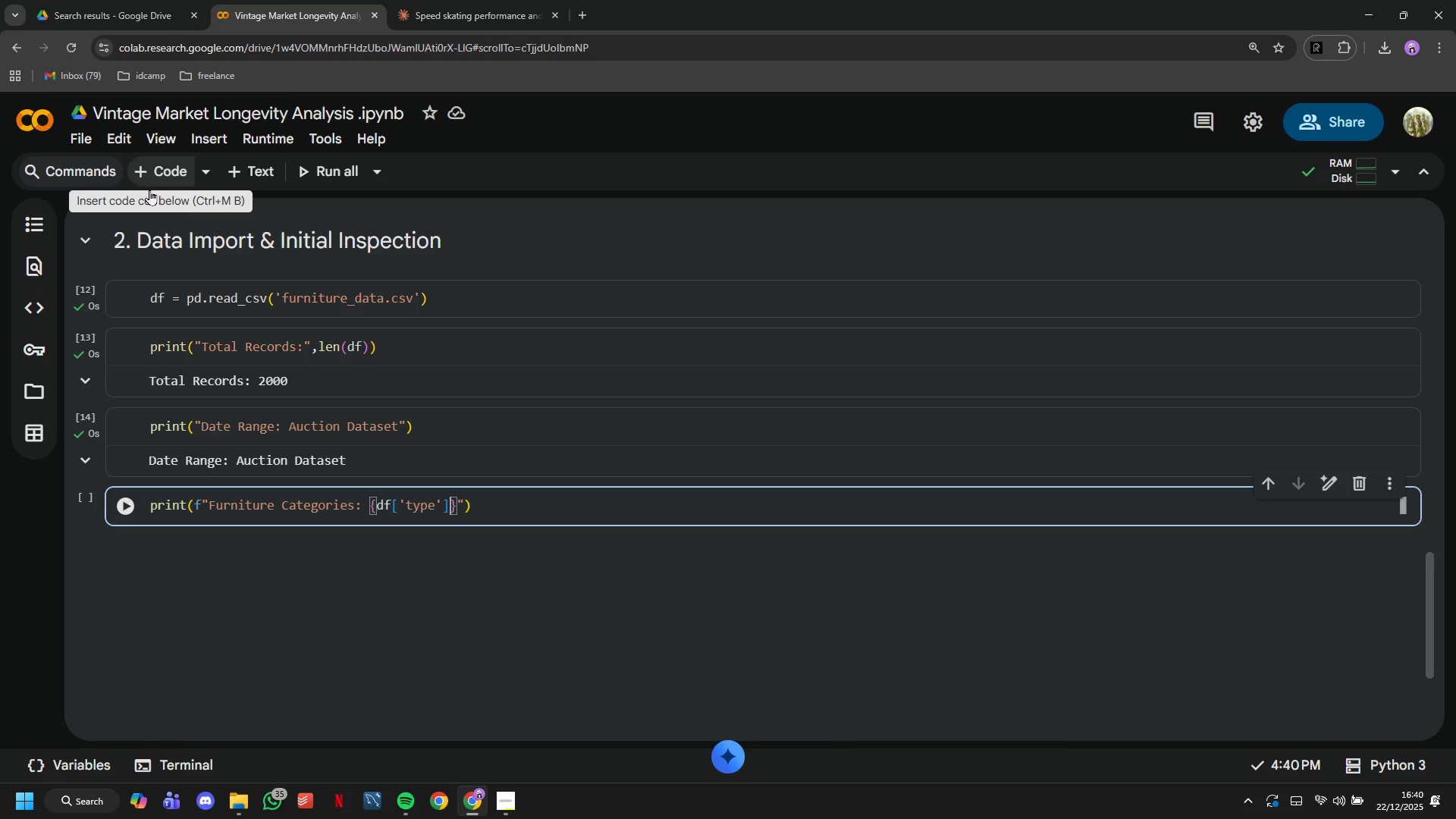 
type(.nunique()
 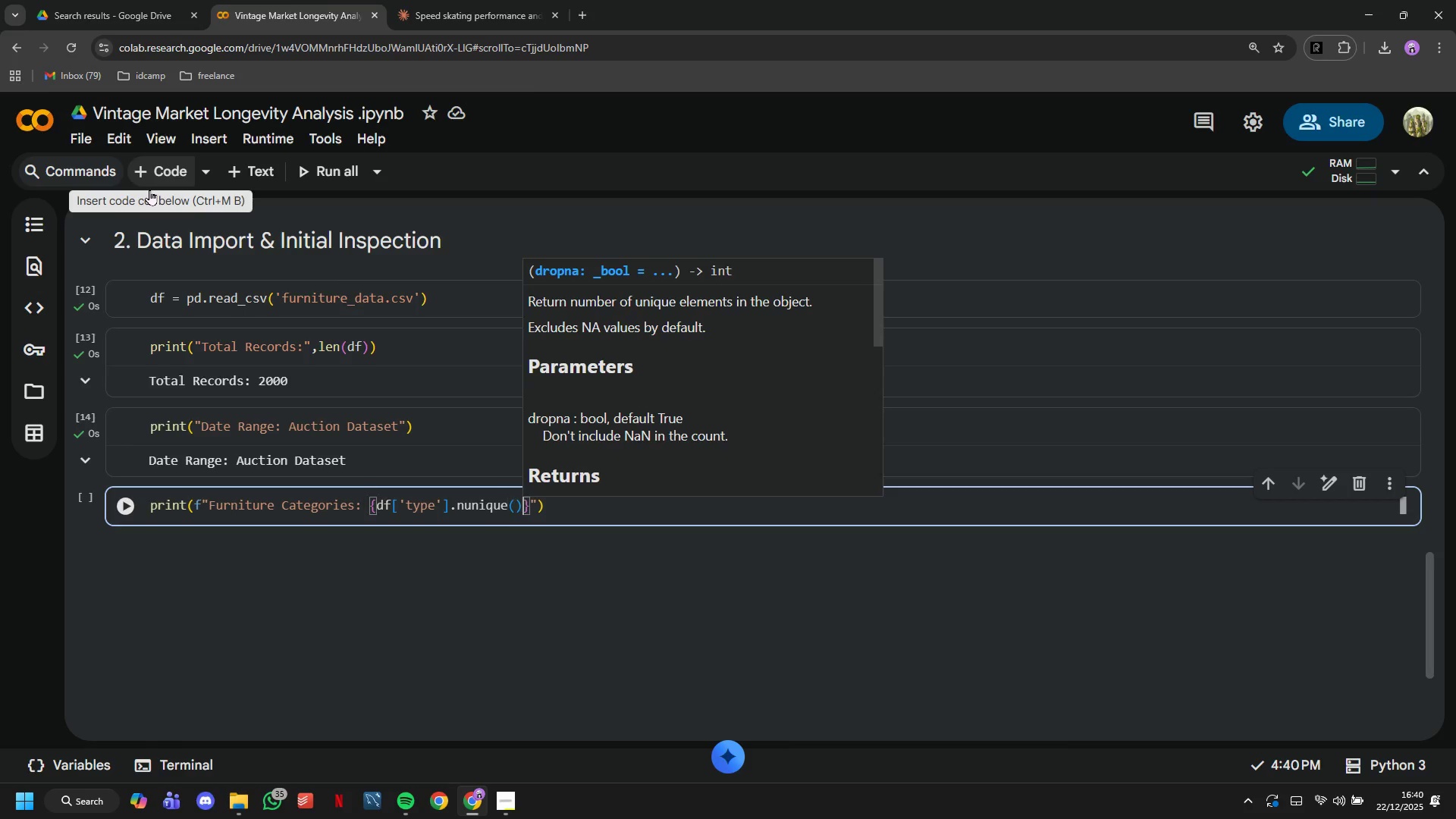 
 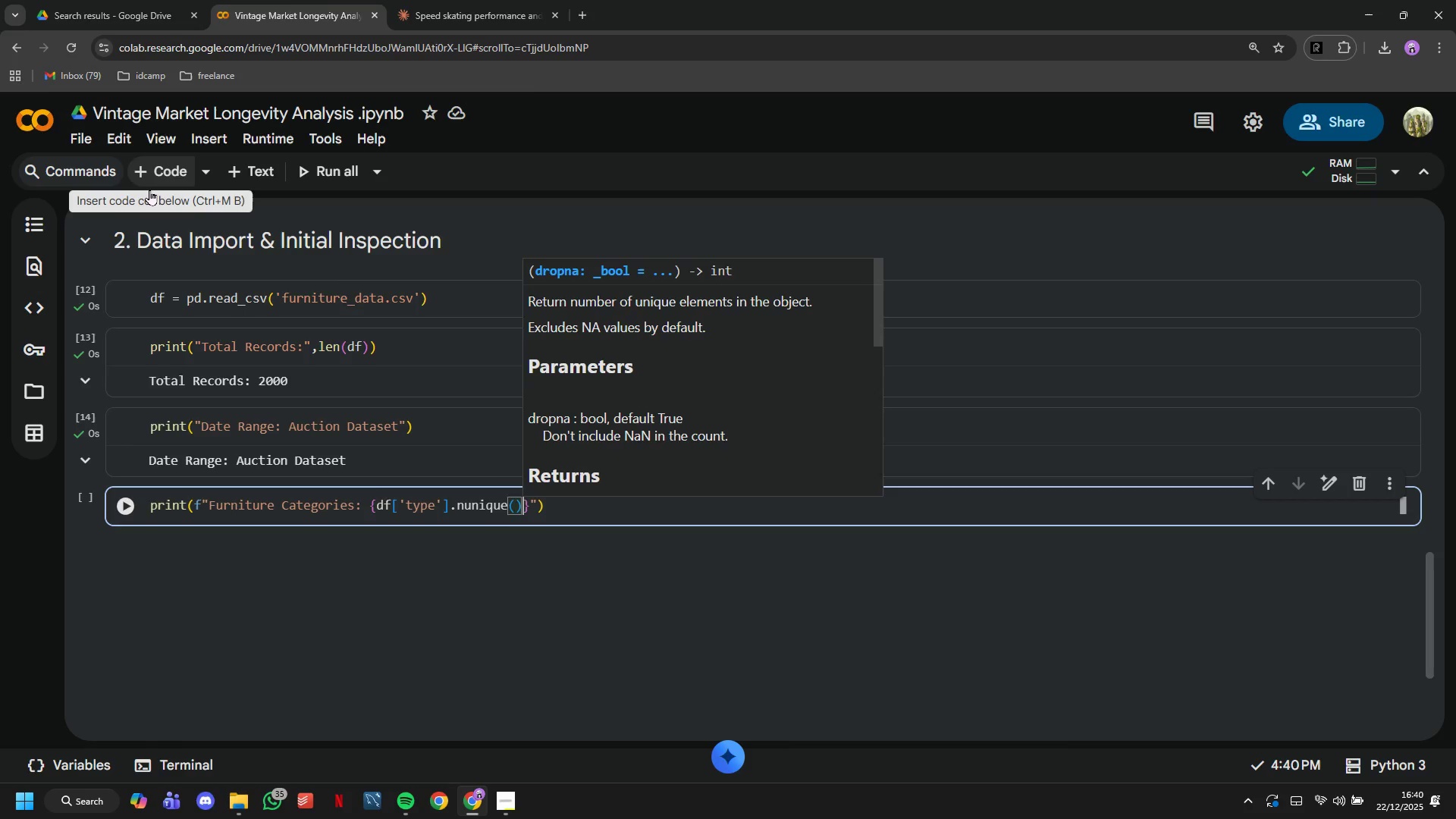 
key(ArrowRight)
 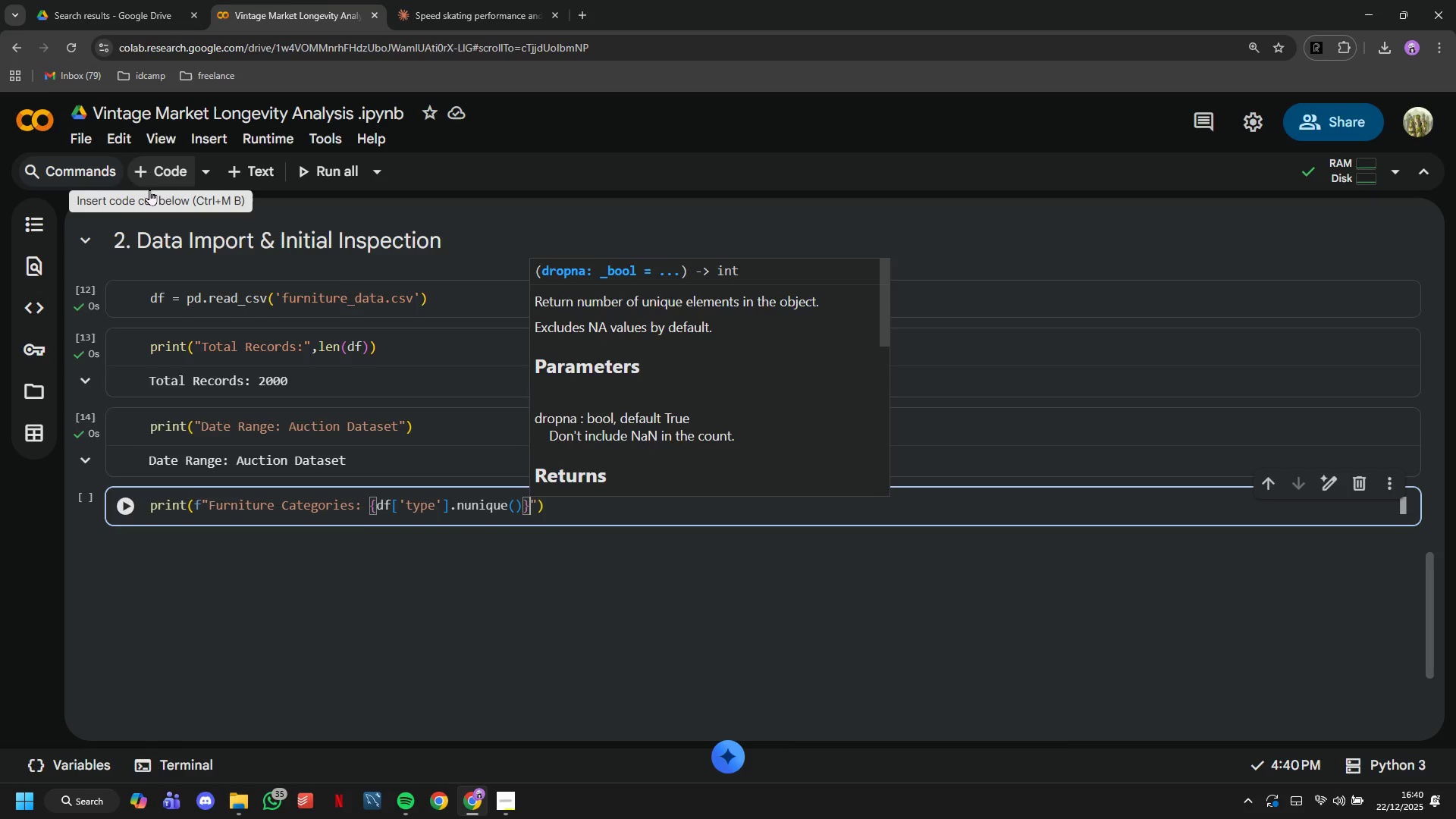 
key(ArrowRight)
 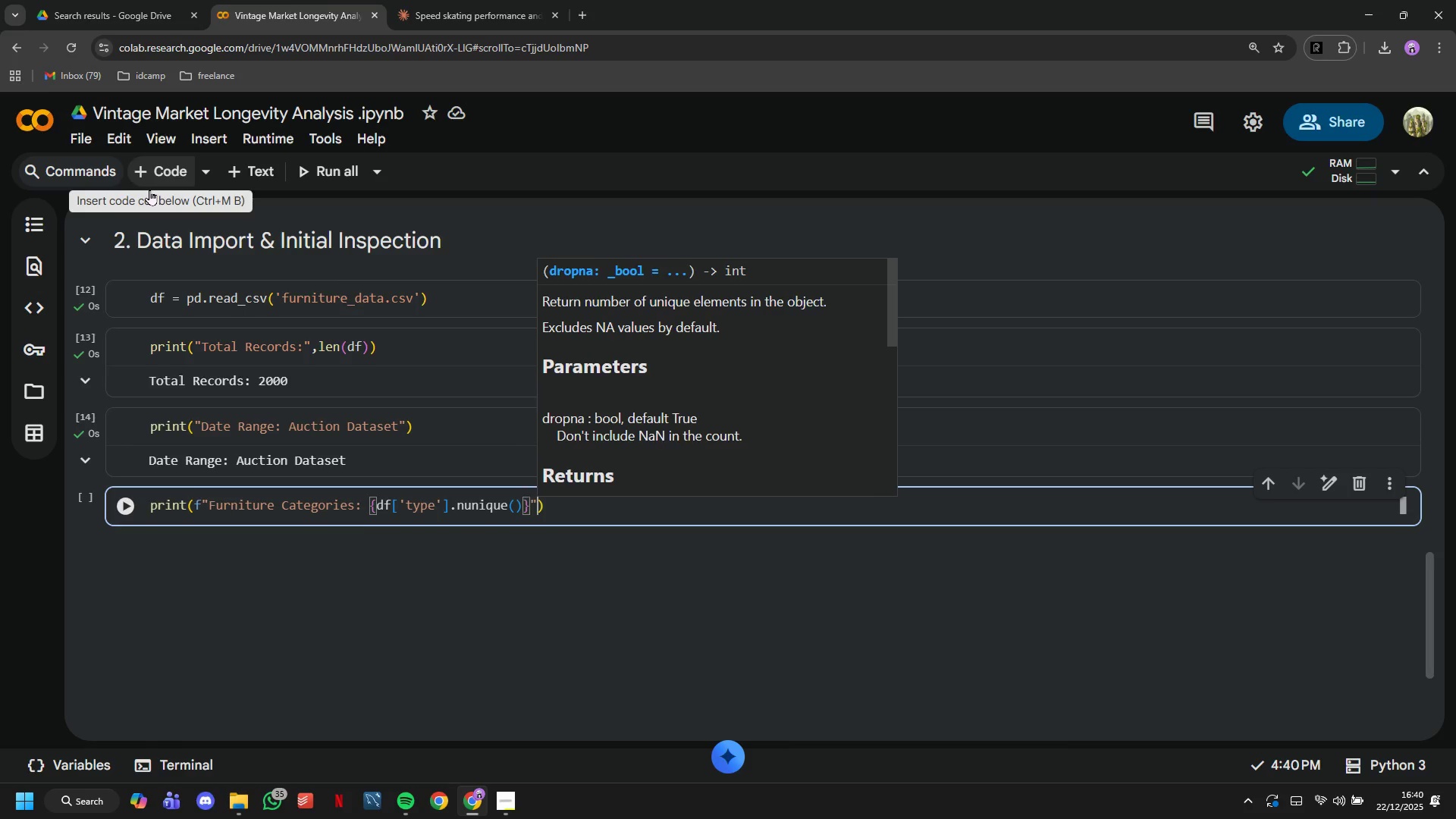 
key(ArrowRight)
 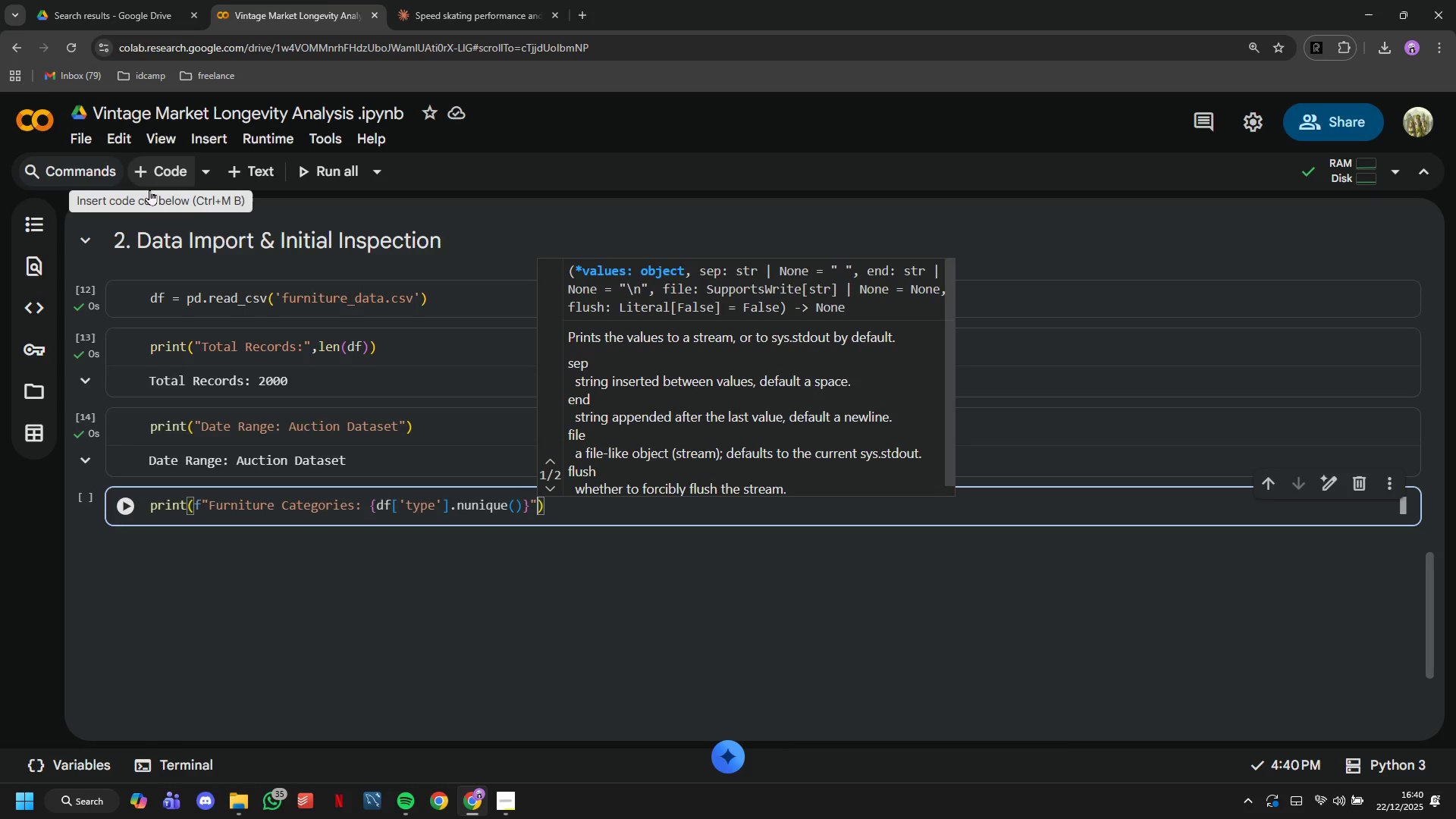 
type( unique types)
 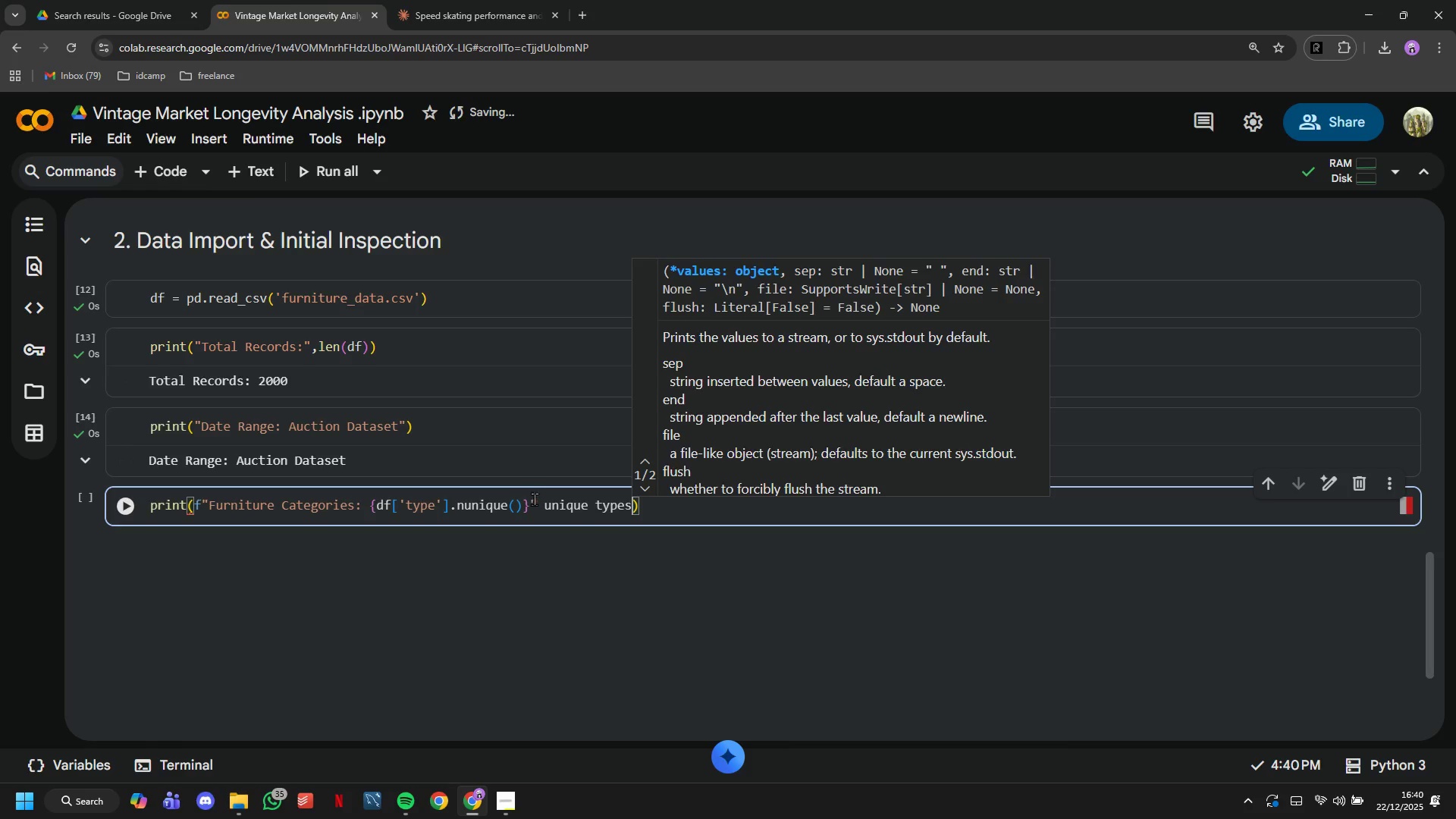 
key(Backspace)
 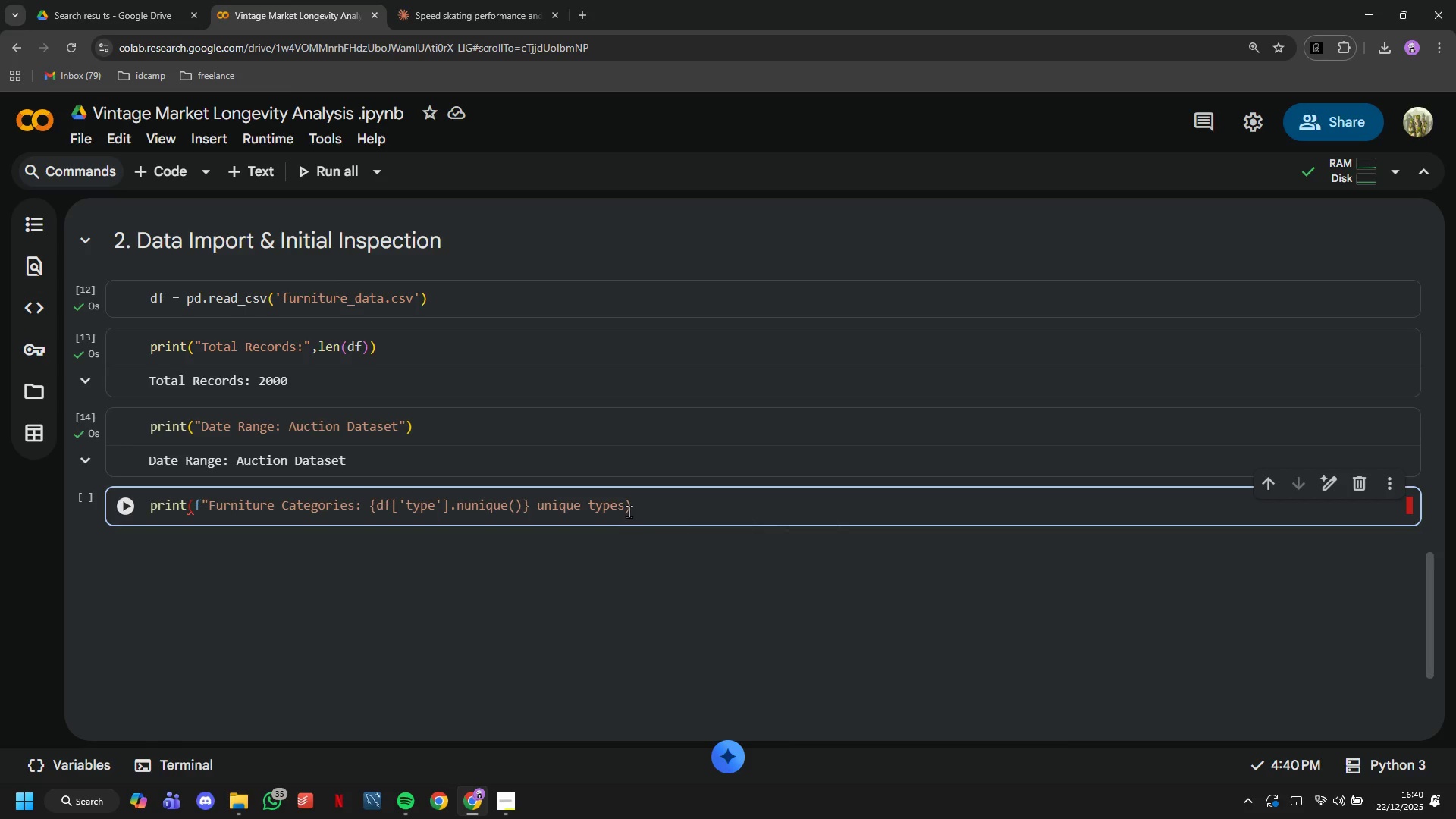 
left_click([620, 500])
 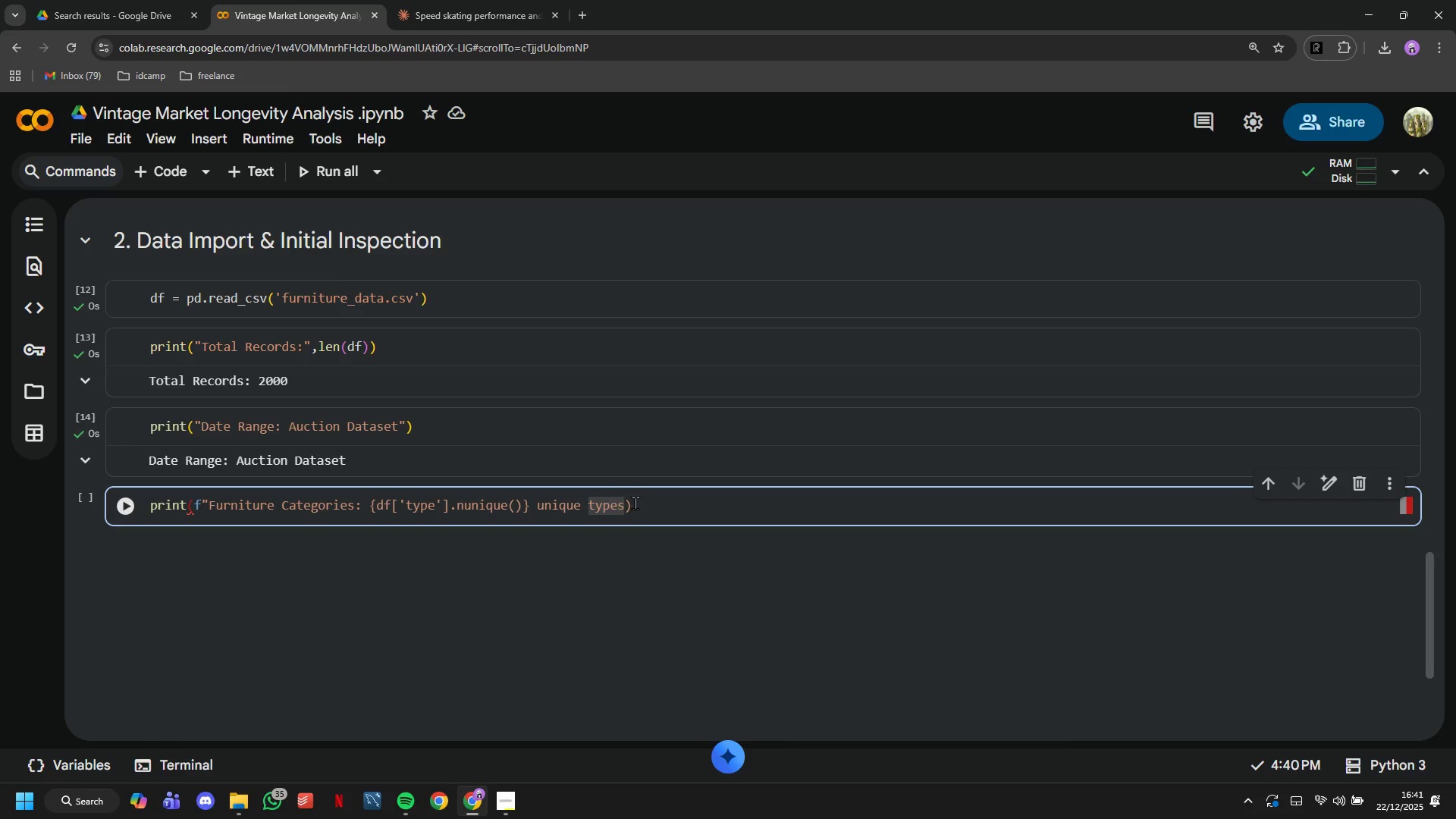 
key(ArrowRight)
 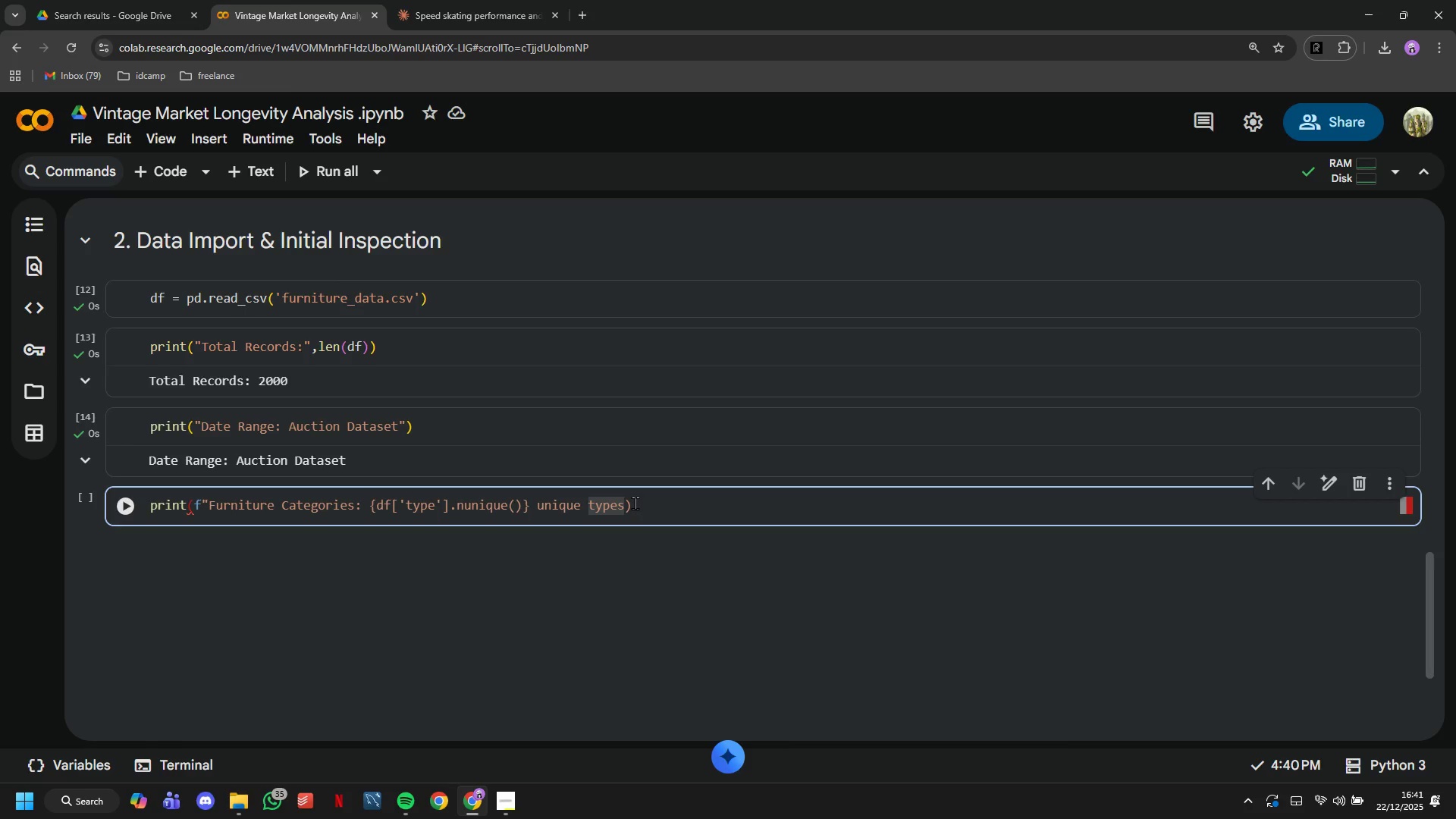 
key(ArrowRight)
 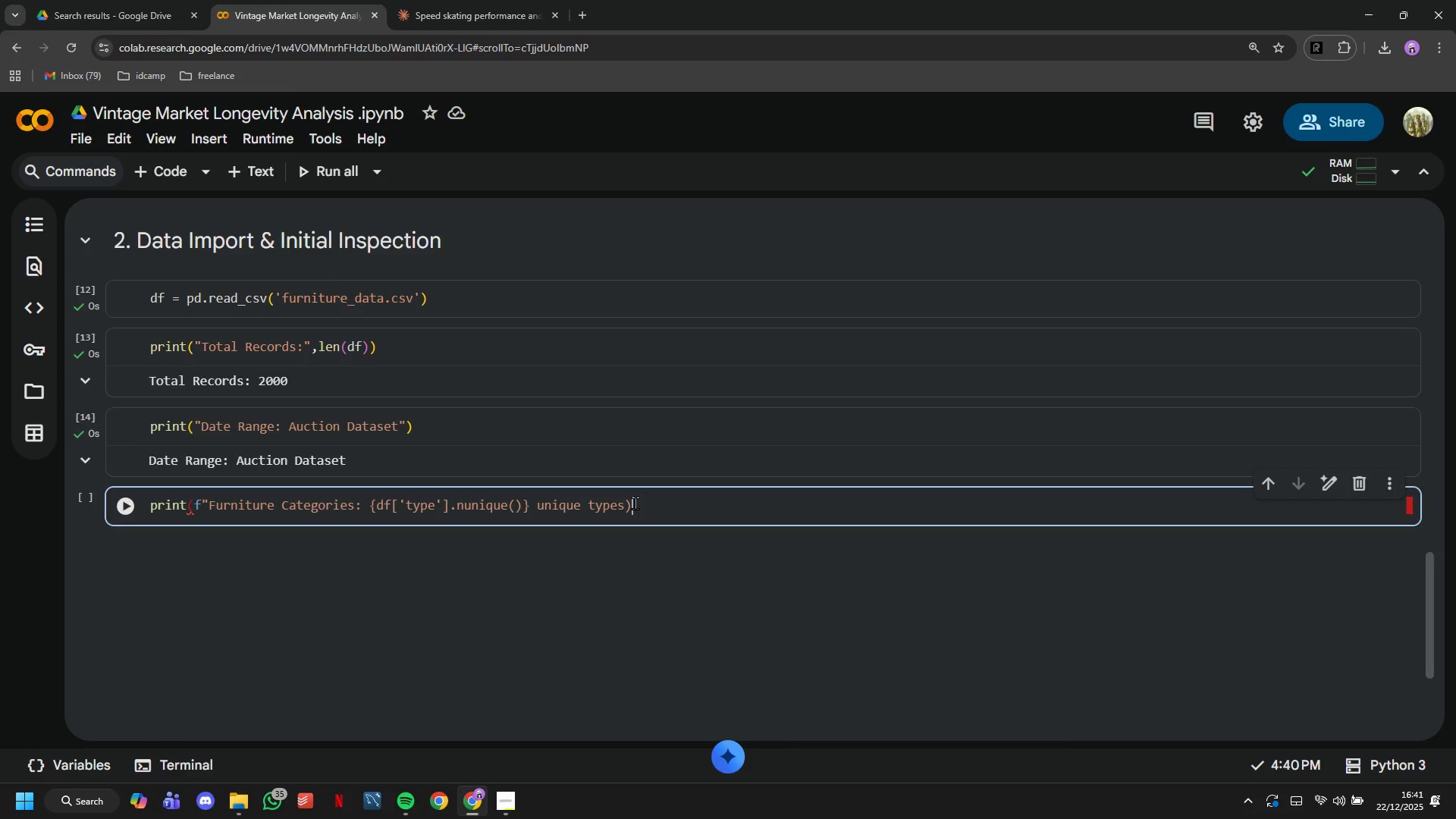 
key(Shift+Quote)
 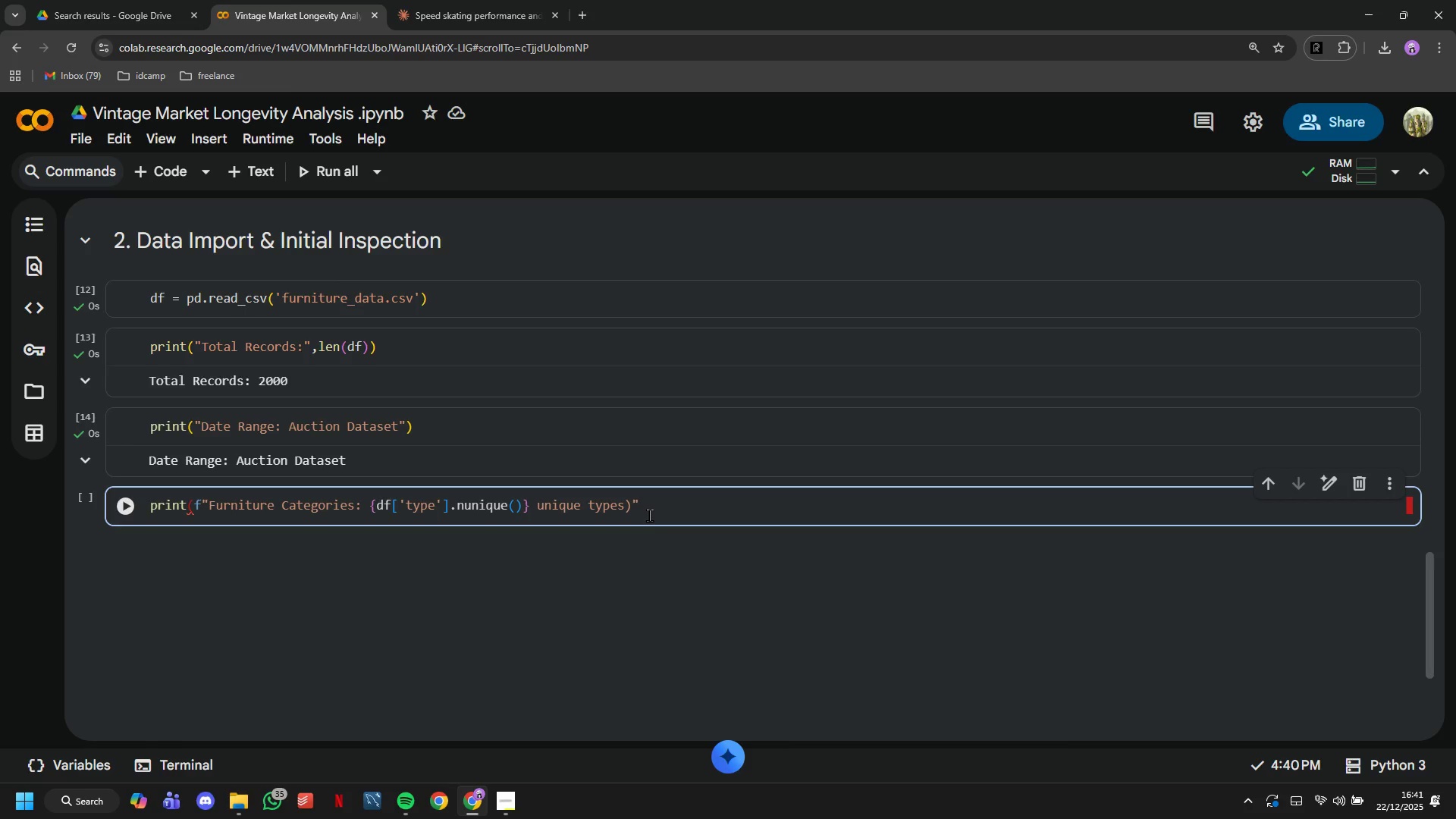 
key(Backspace)
 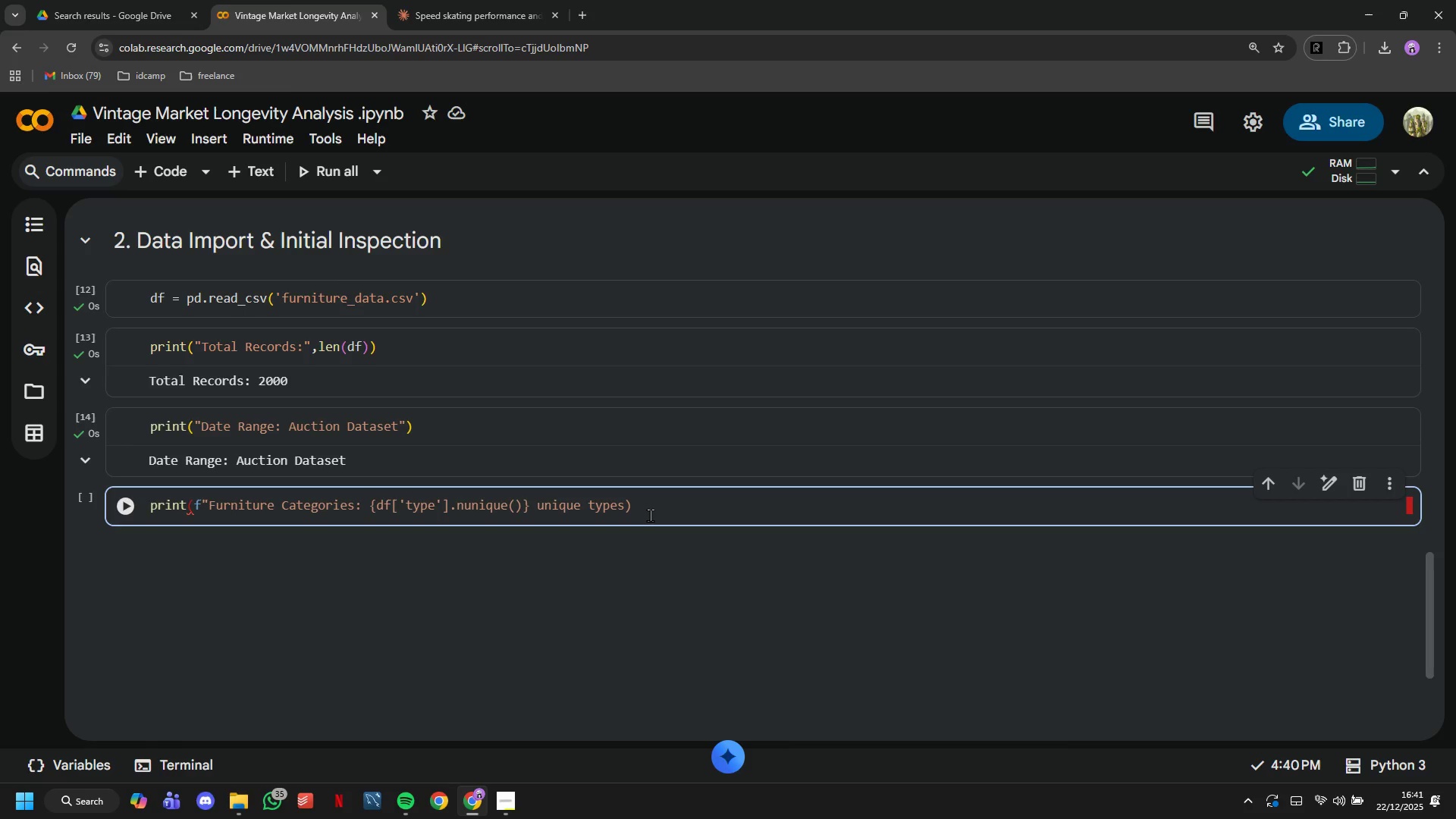 
key(ArrowLeft)
 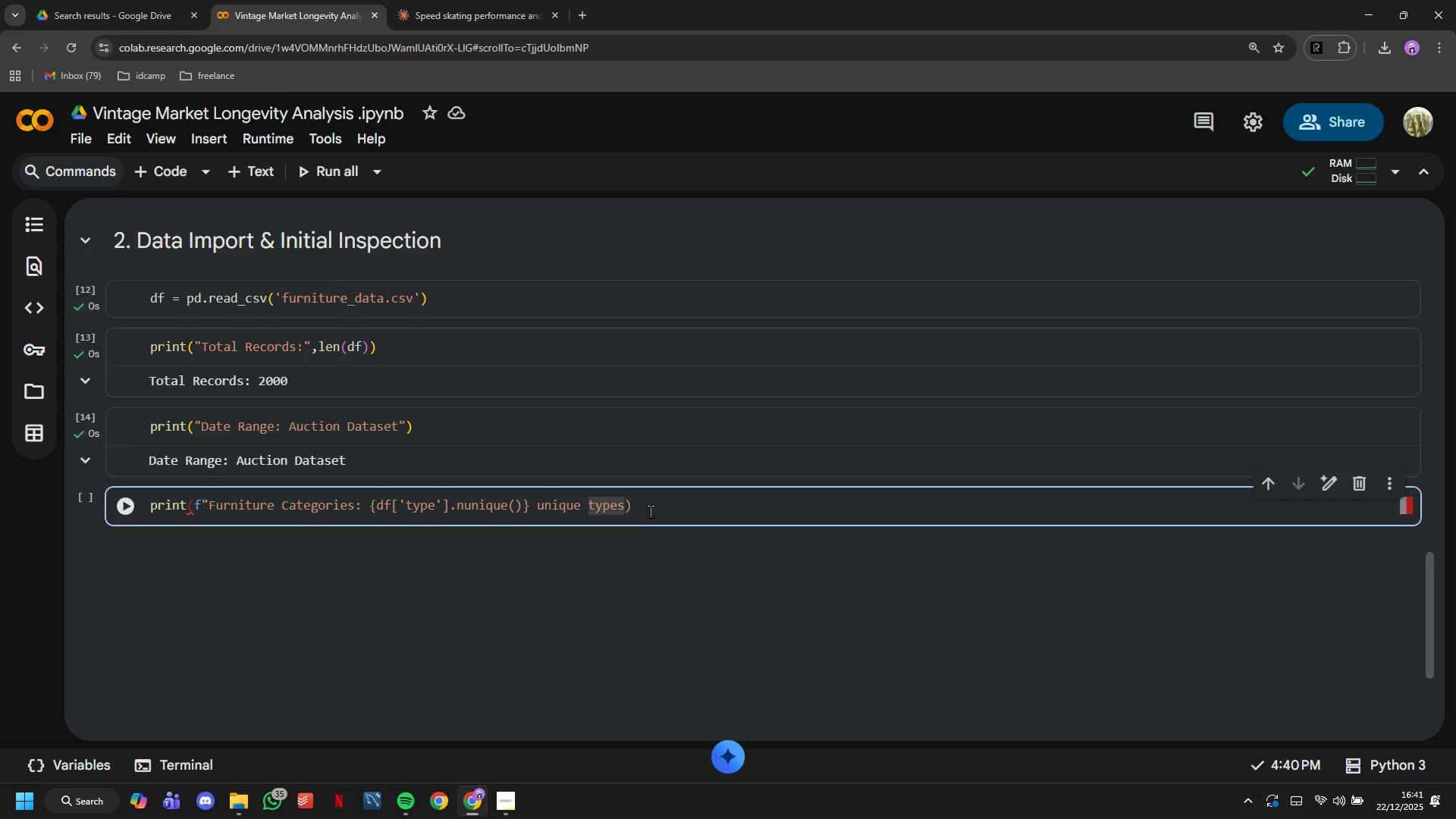 
key(Shift+Quote)
 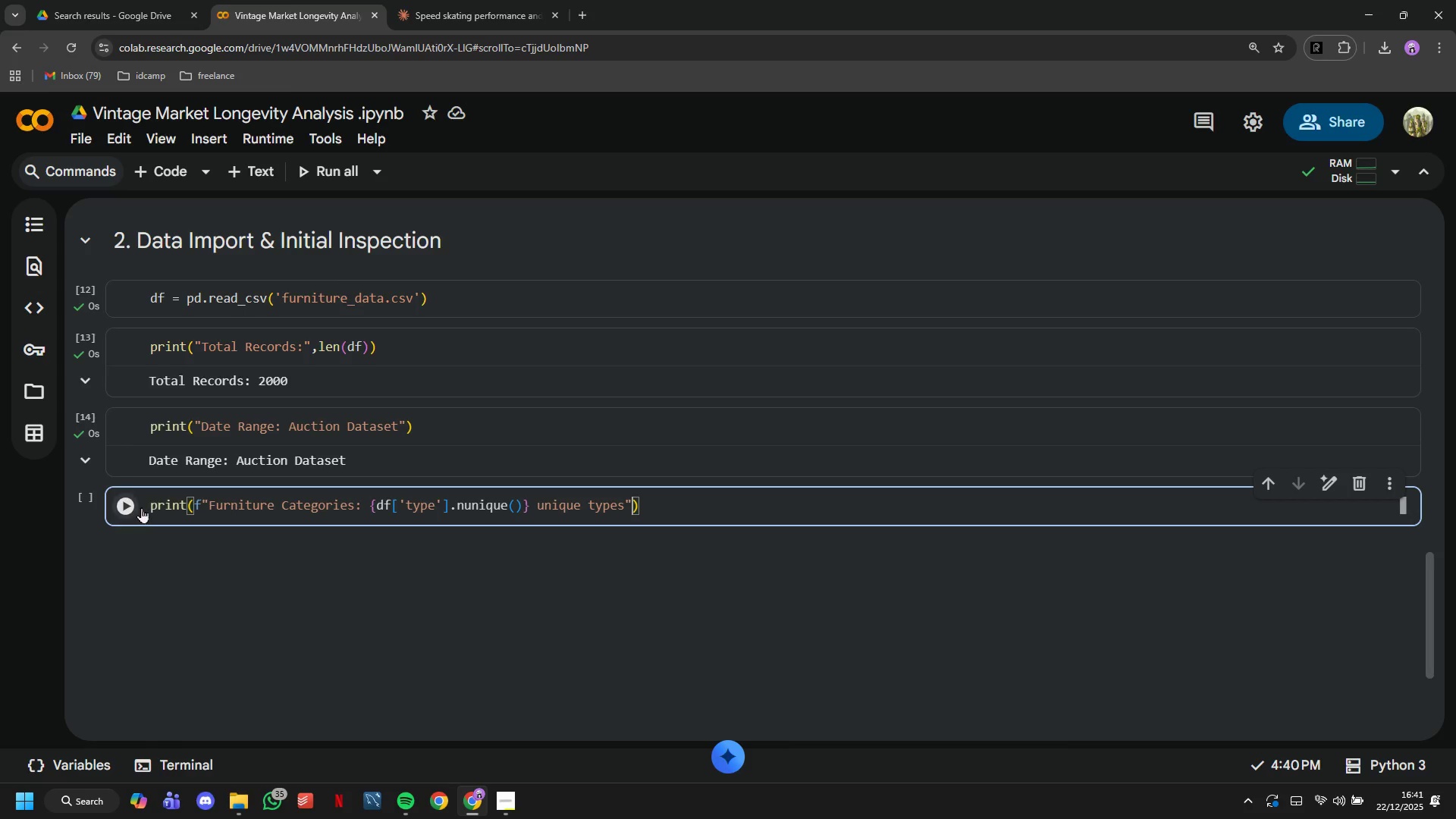 
left_click([138, 506])
 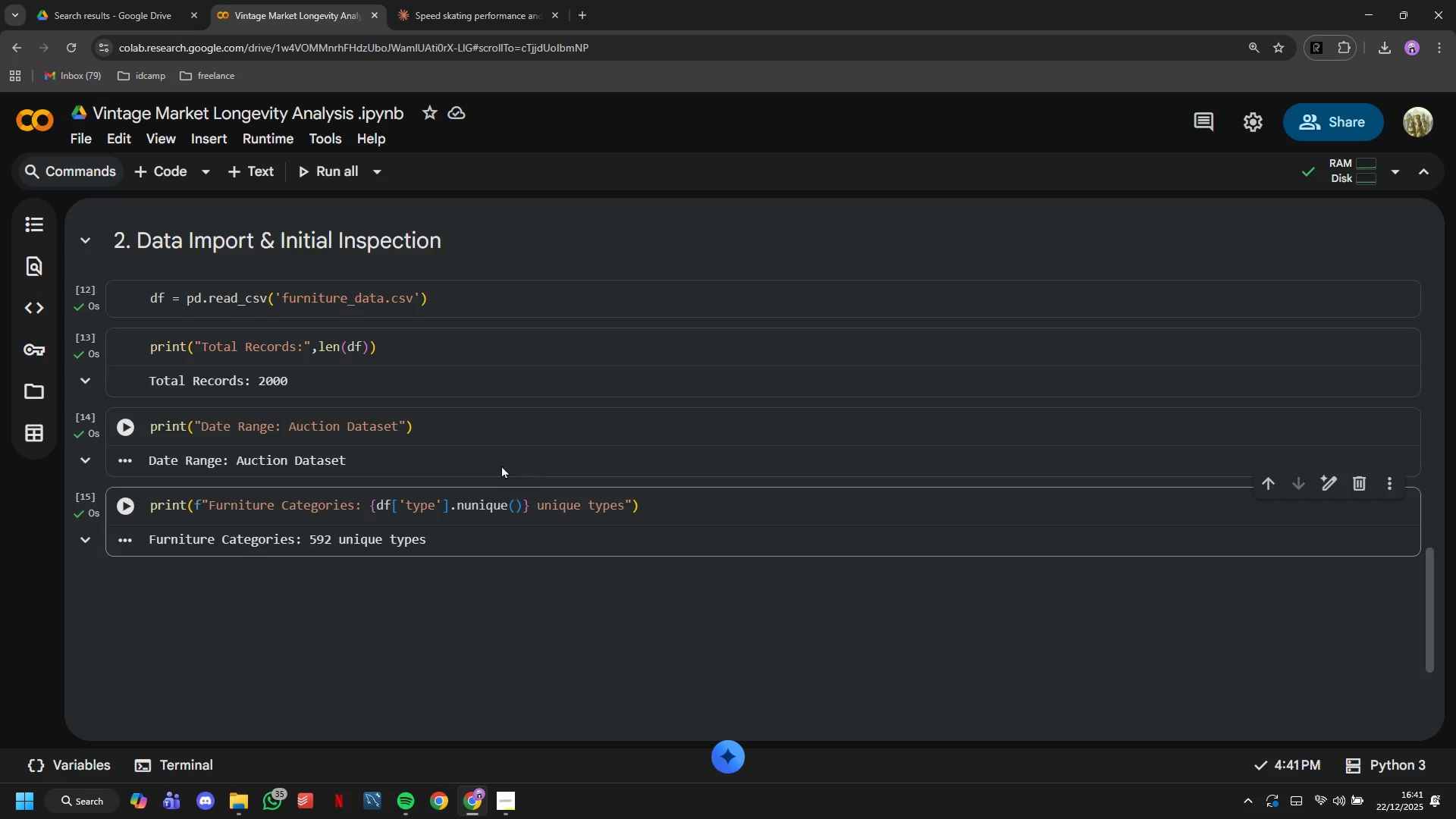 
wait(7.67)
 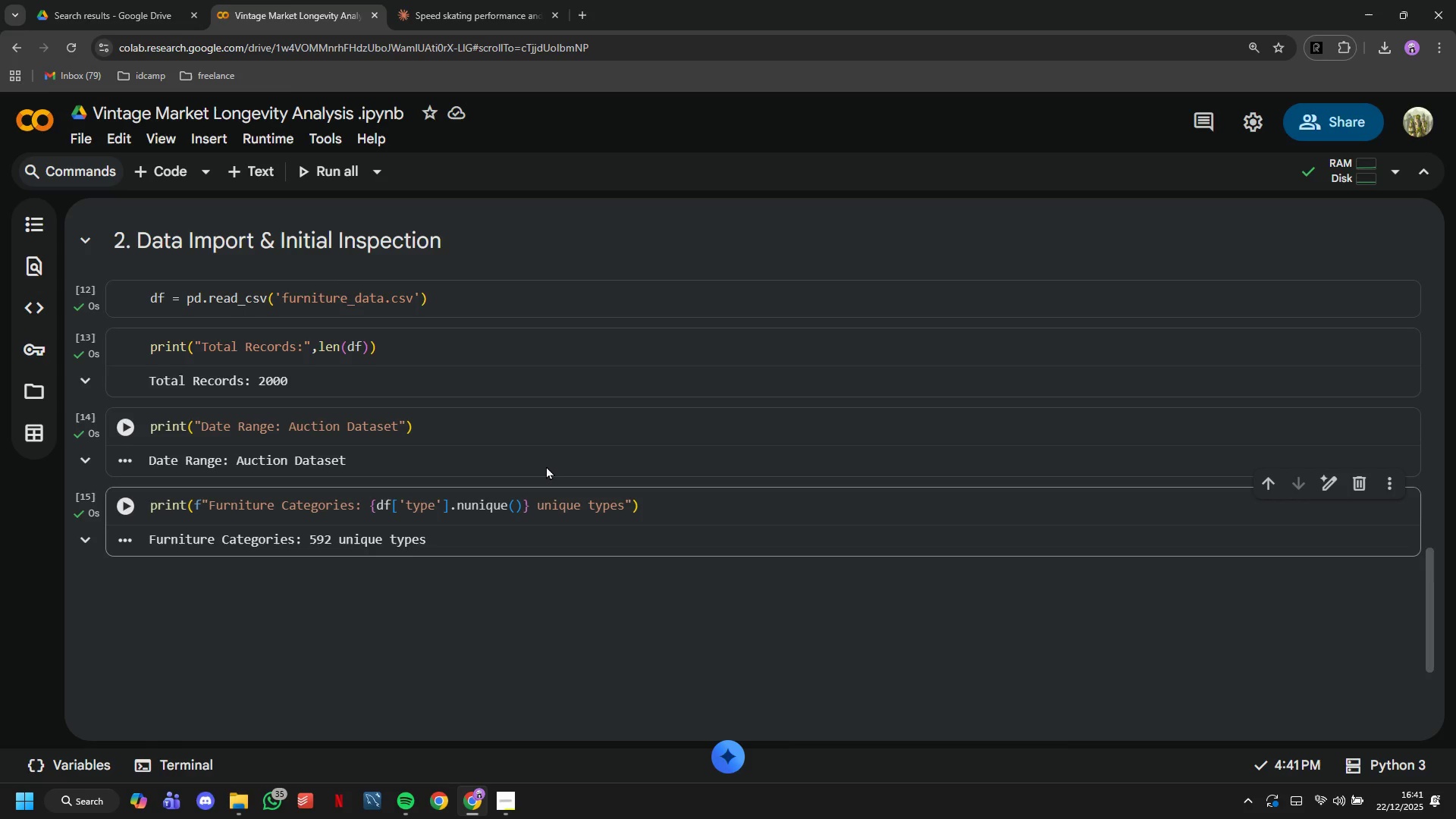 
left_click([171, 184])
 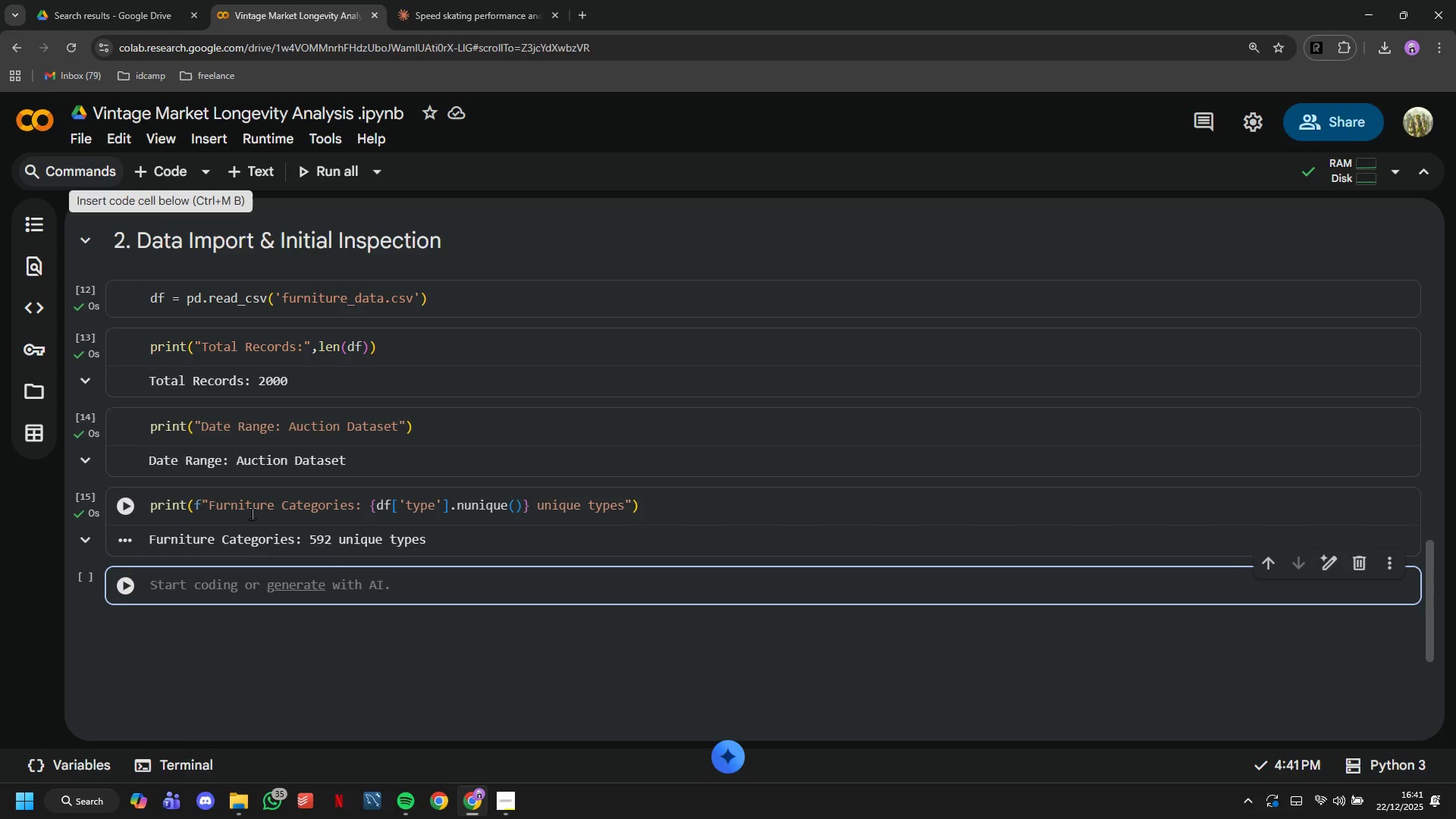 
type(print("Dat )
key(Backspace)
type(a Strutcure:)
 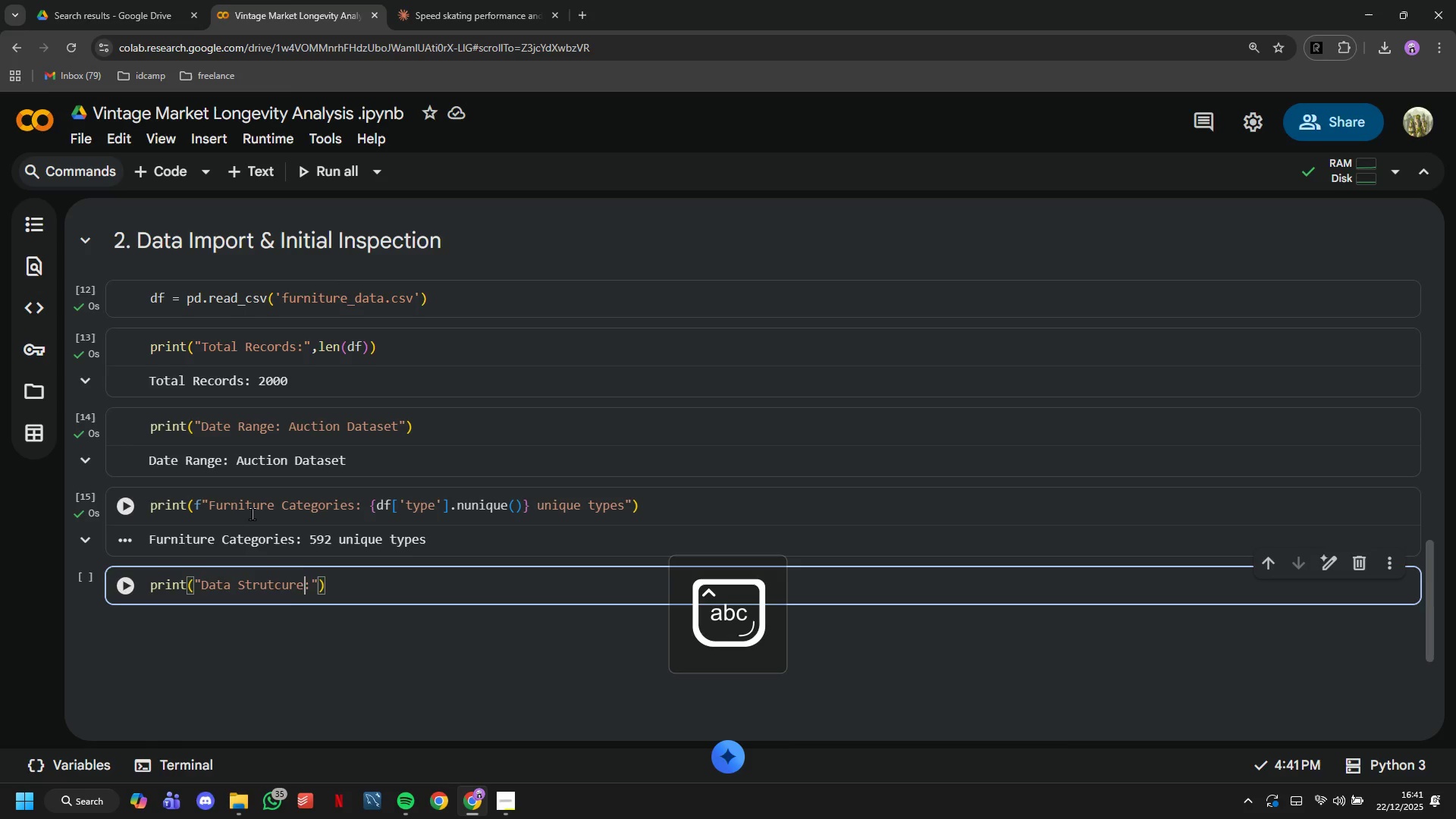 
 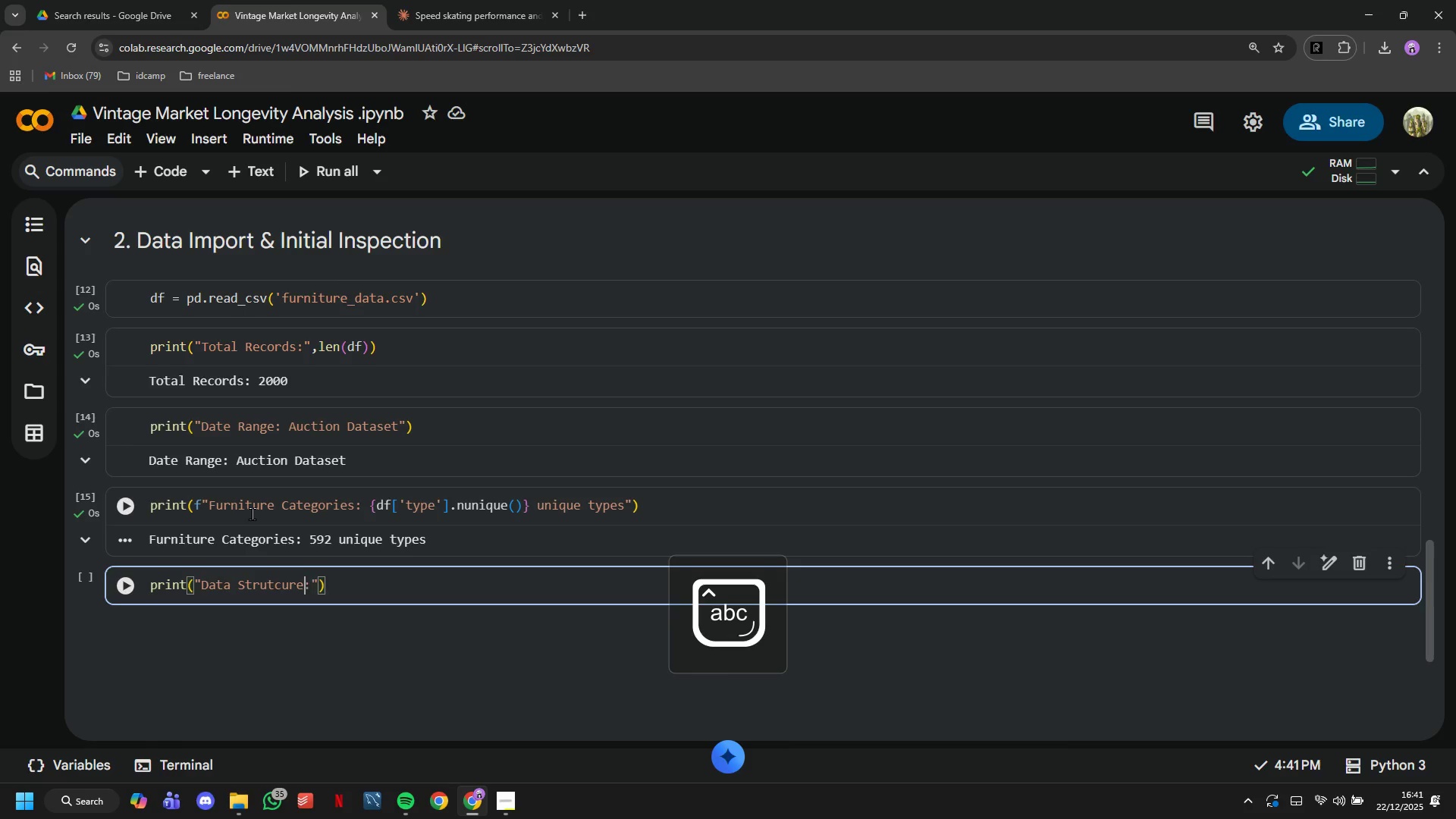 
key(ArrowLeft)
 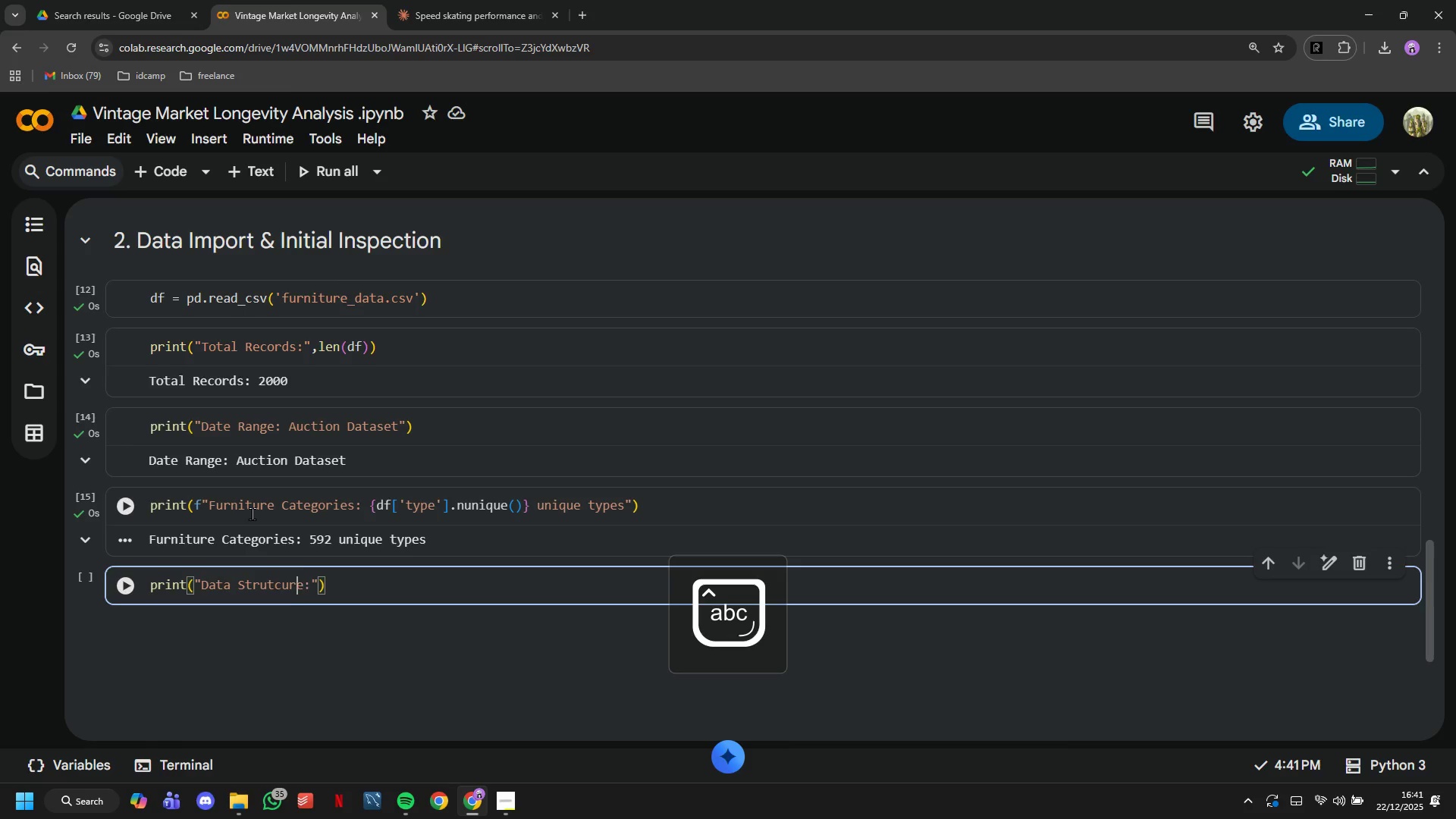 
key(ArrowLeft)
 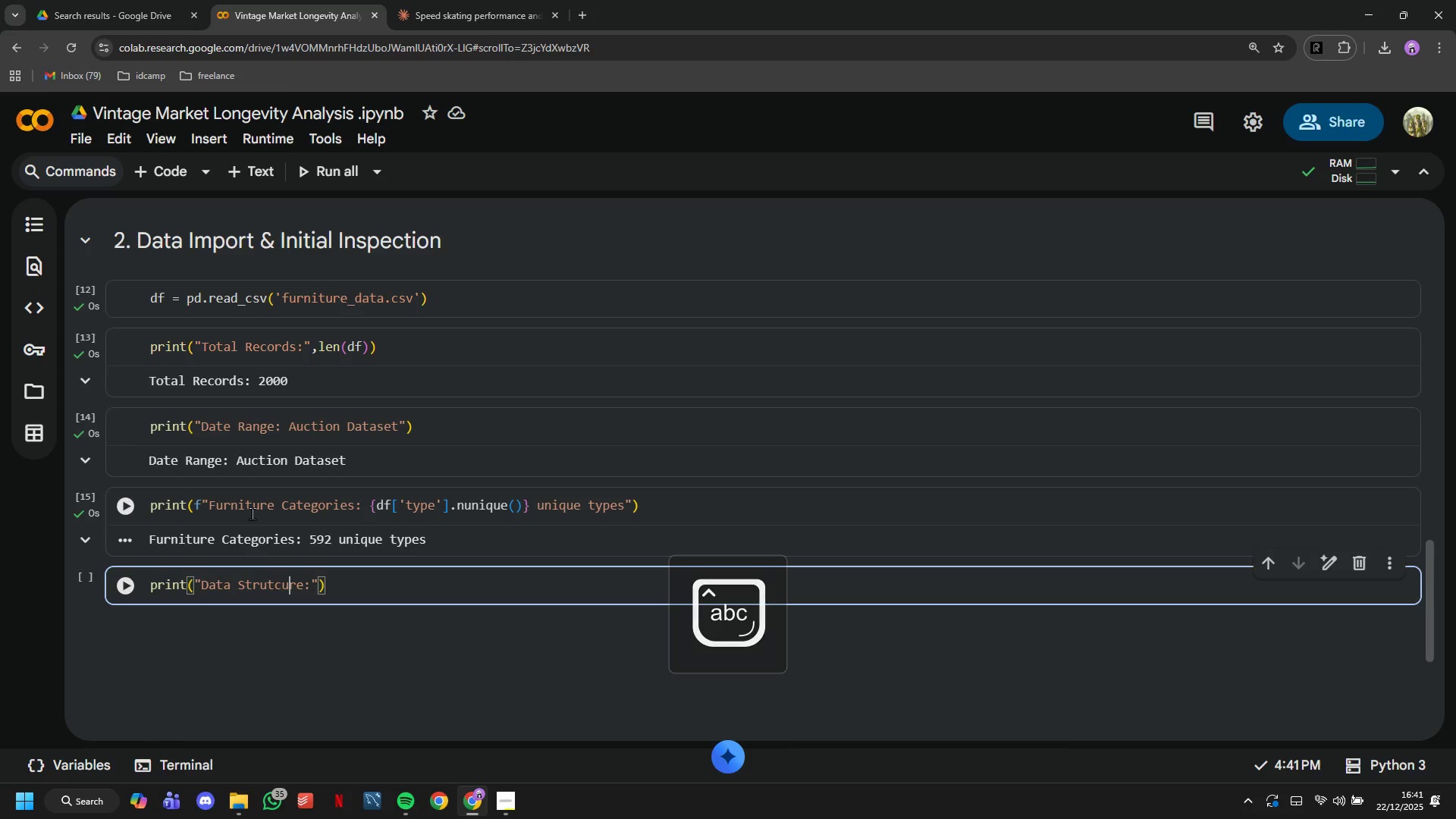 
key(ArrowLeft)
 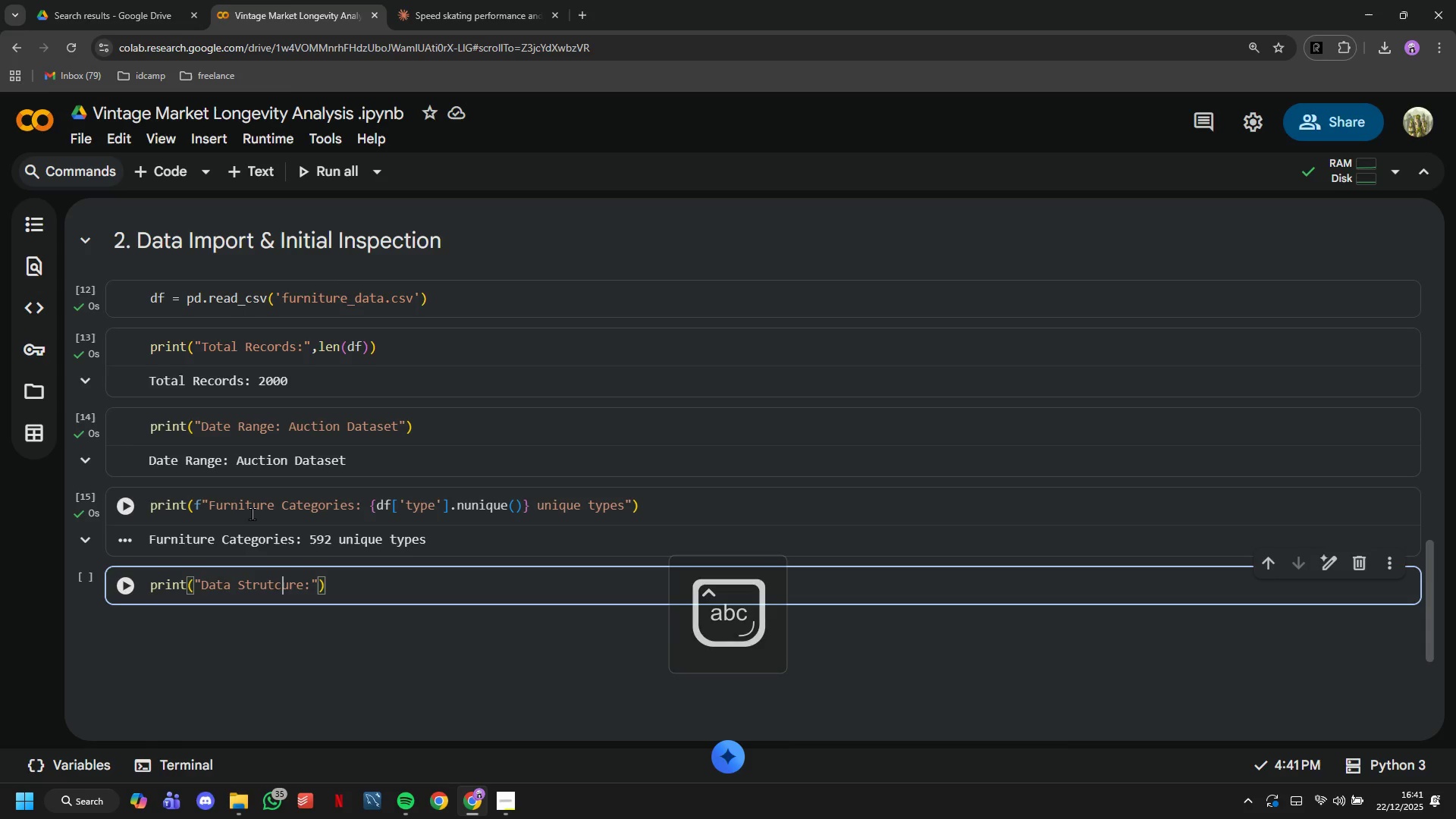 
key(ArrowLeft)
 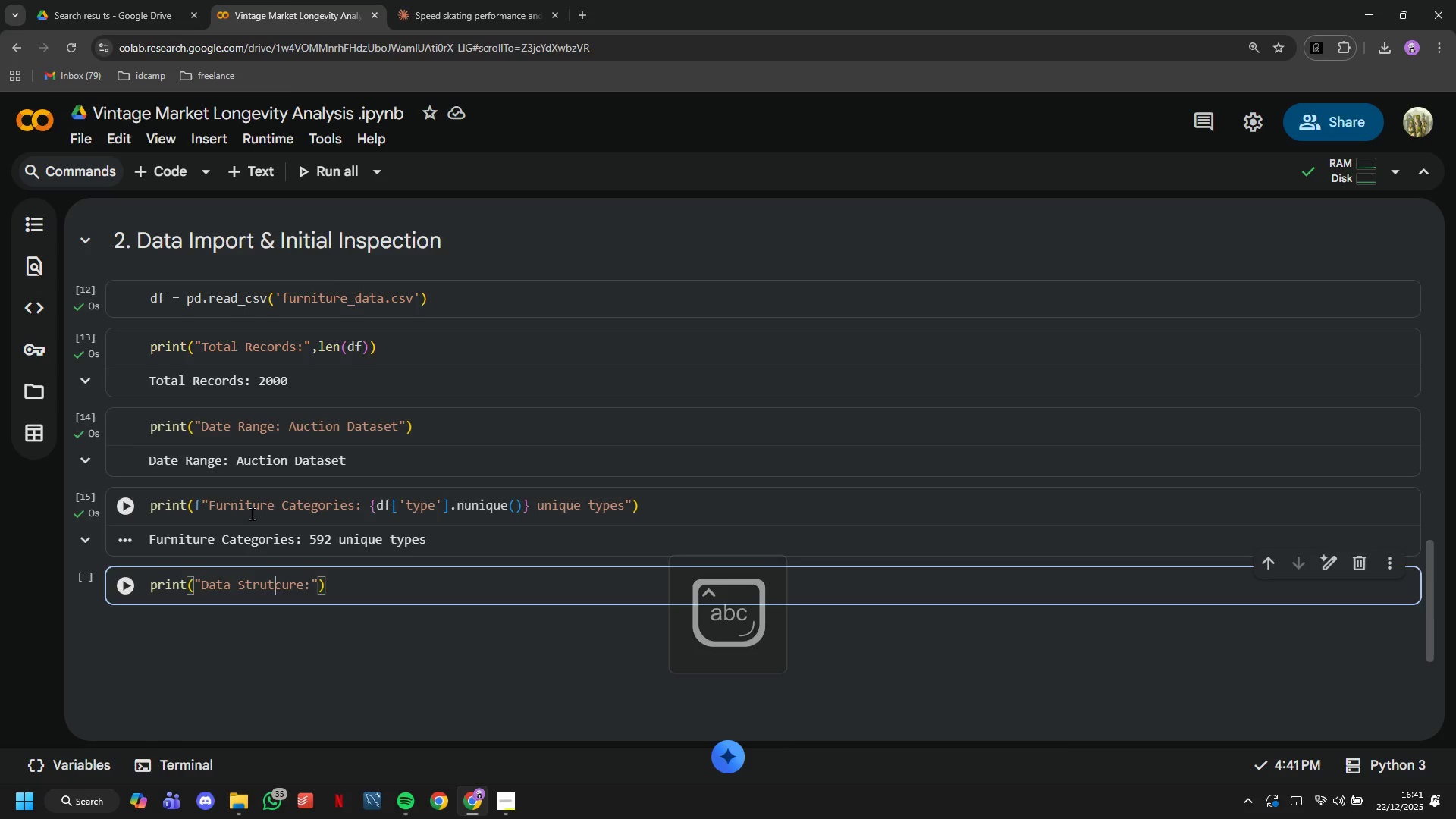 
key(ArrowLeft)
 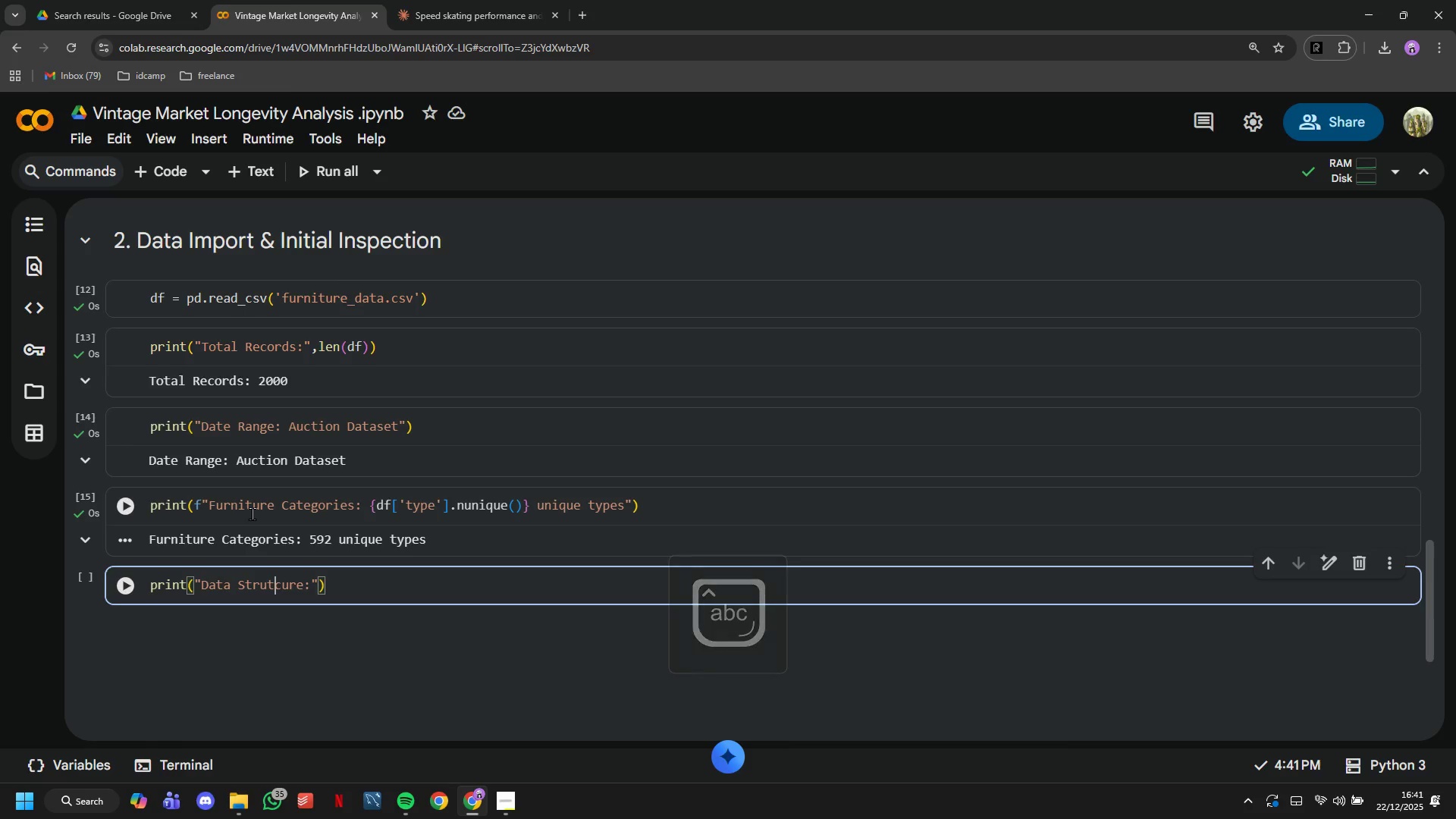 
key(ArrowLeft)
 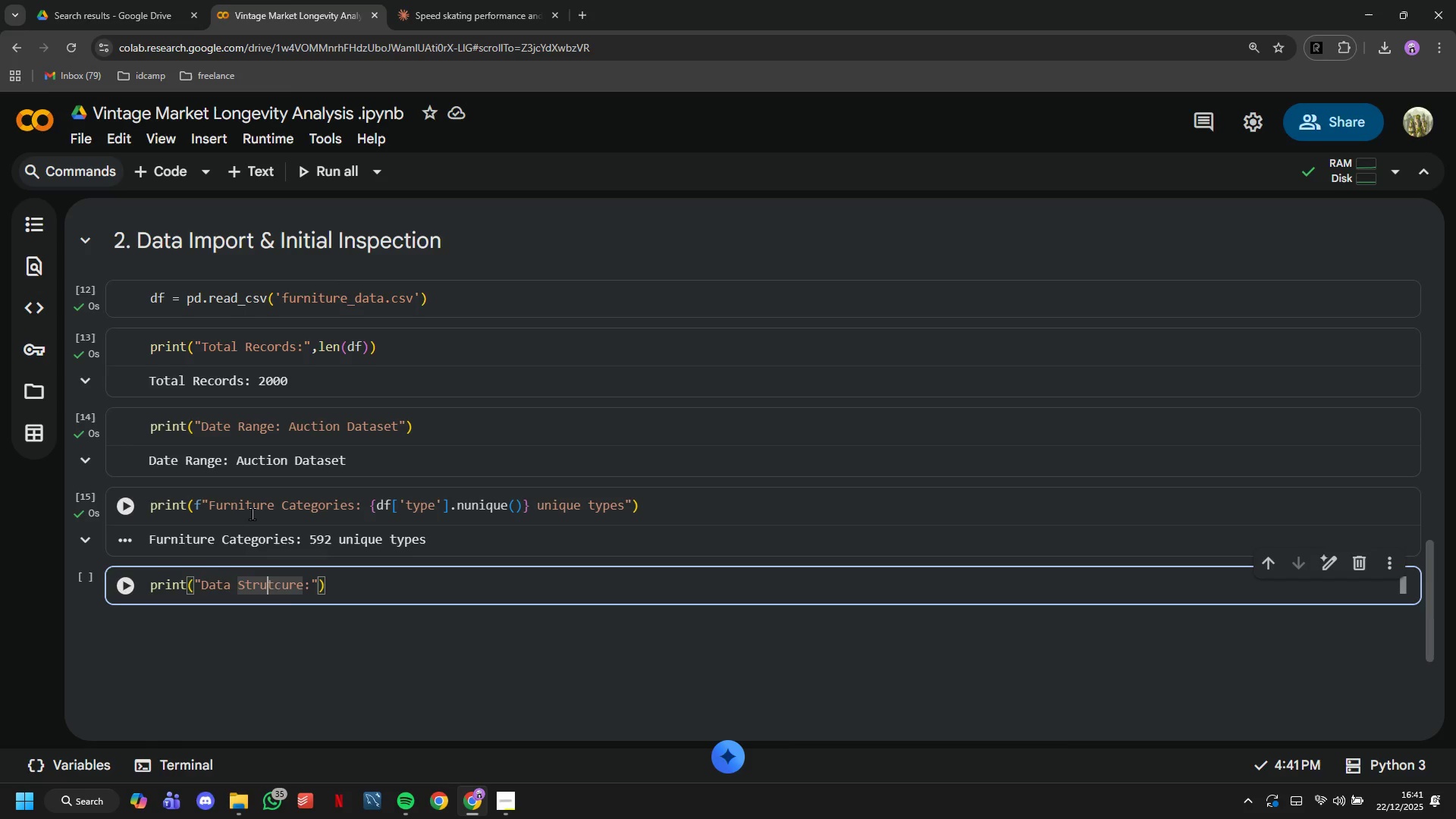 
key(Backspace)
 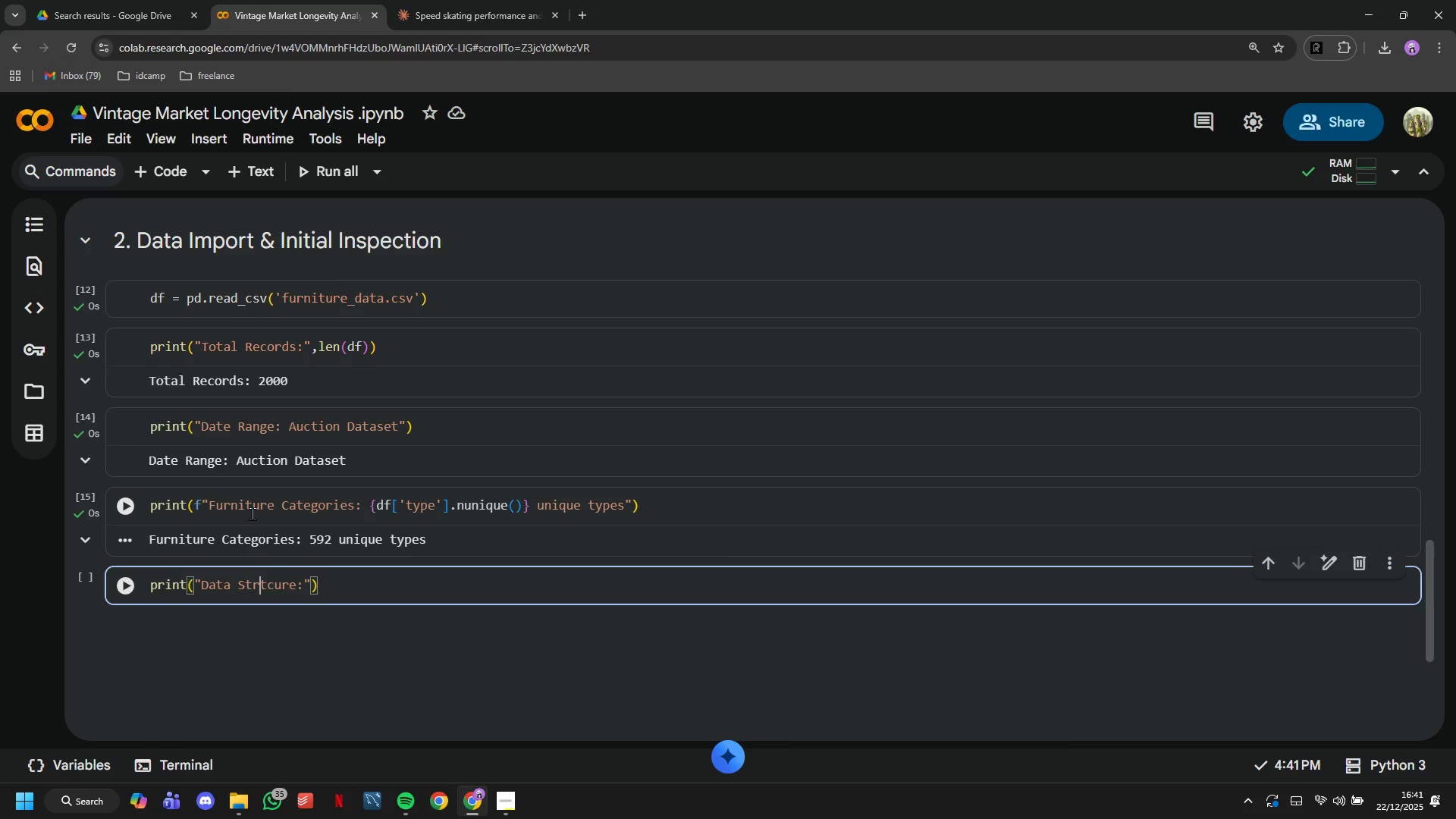 
key(ArrowRight)
 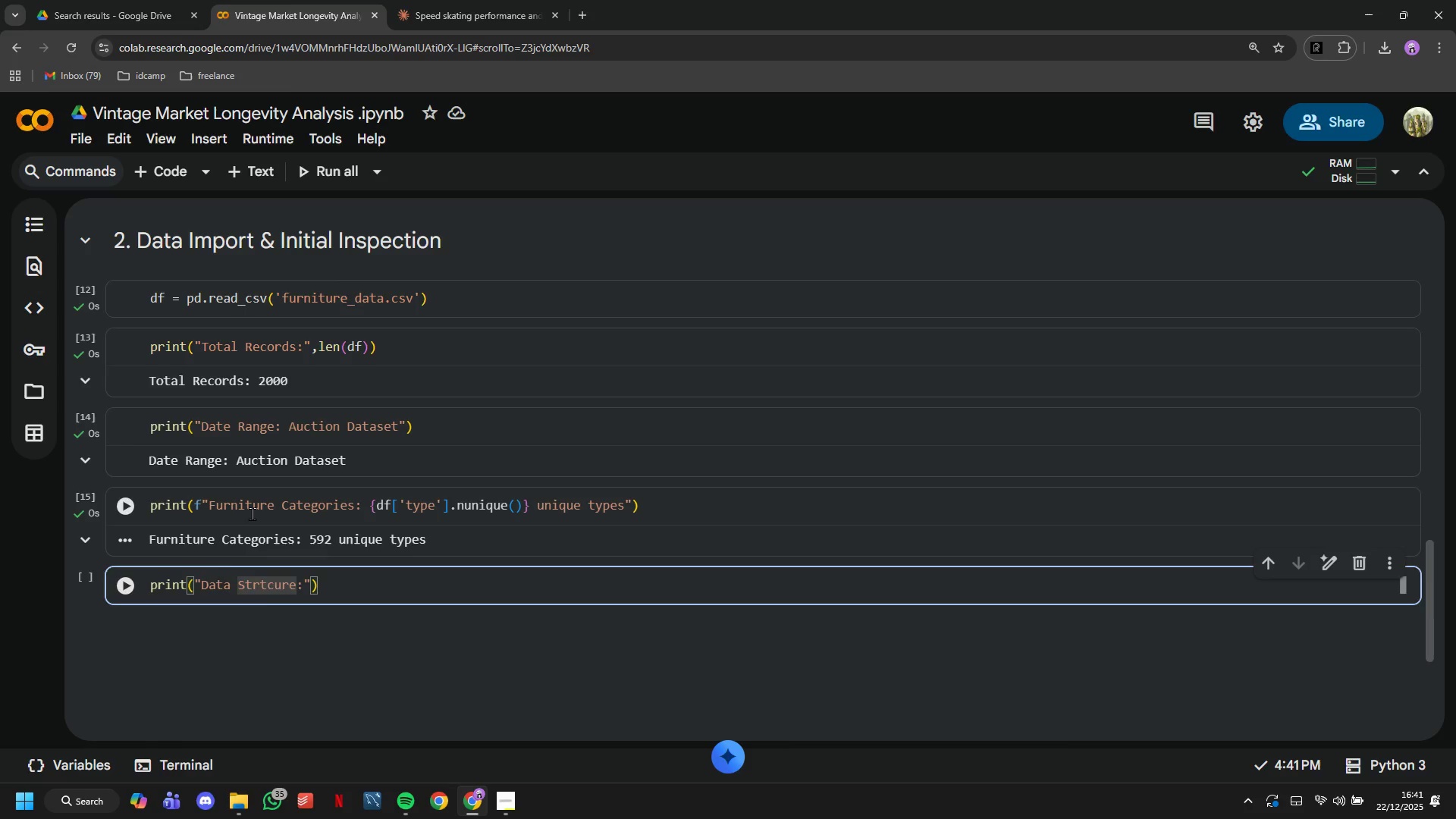 
key(Backspace)
type(uc)
key(Backspace)
type(t)
 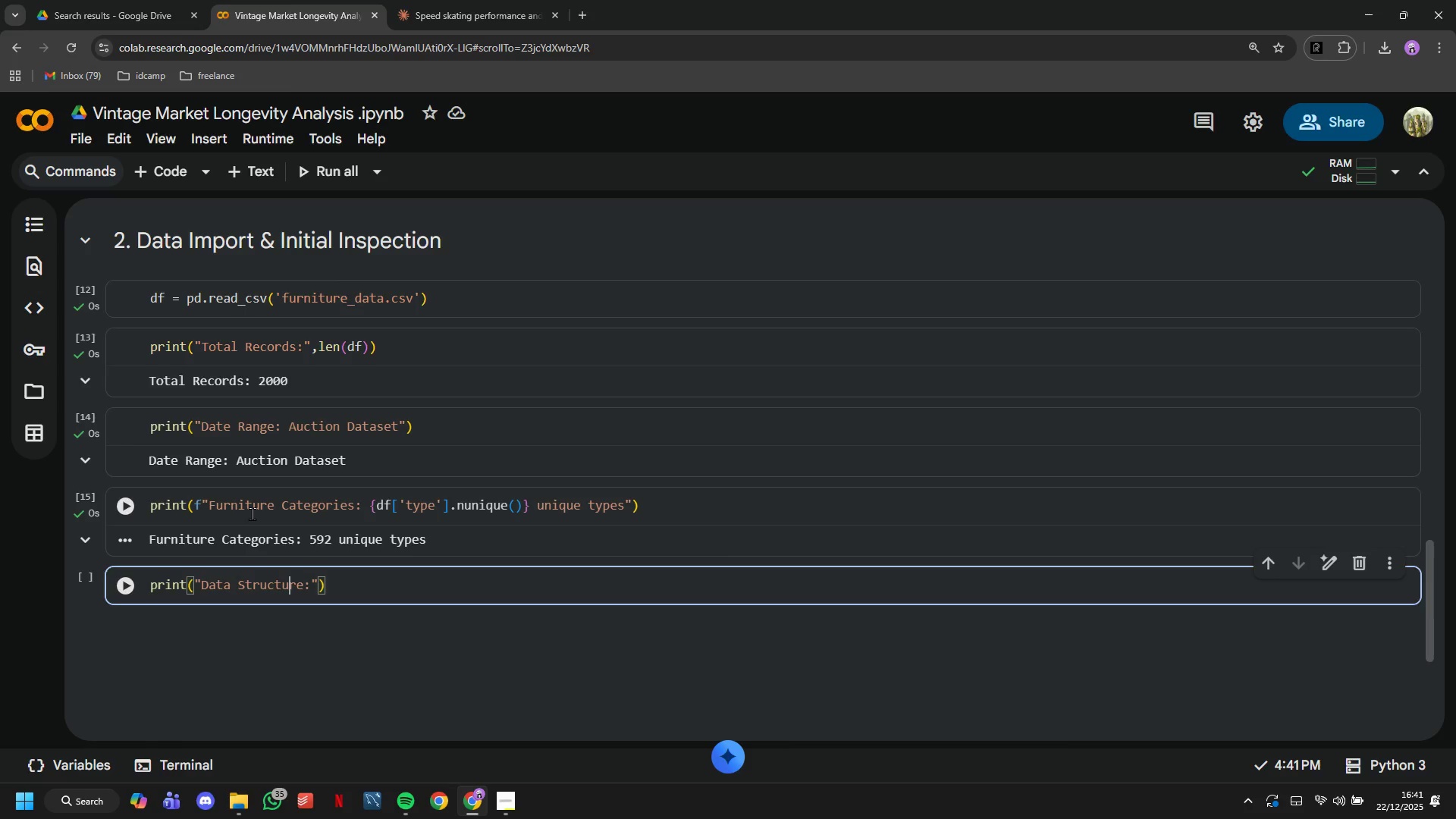 
hold_key(key=ArrowRight, duration=0.39)
 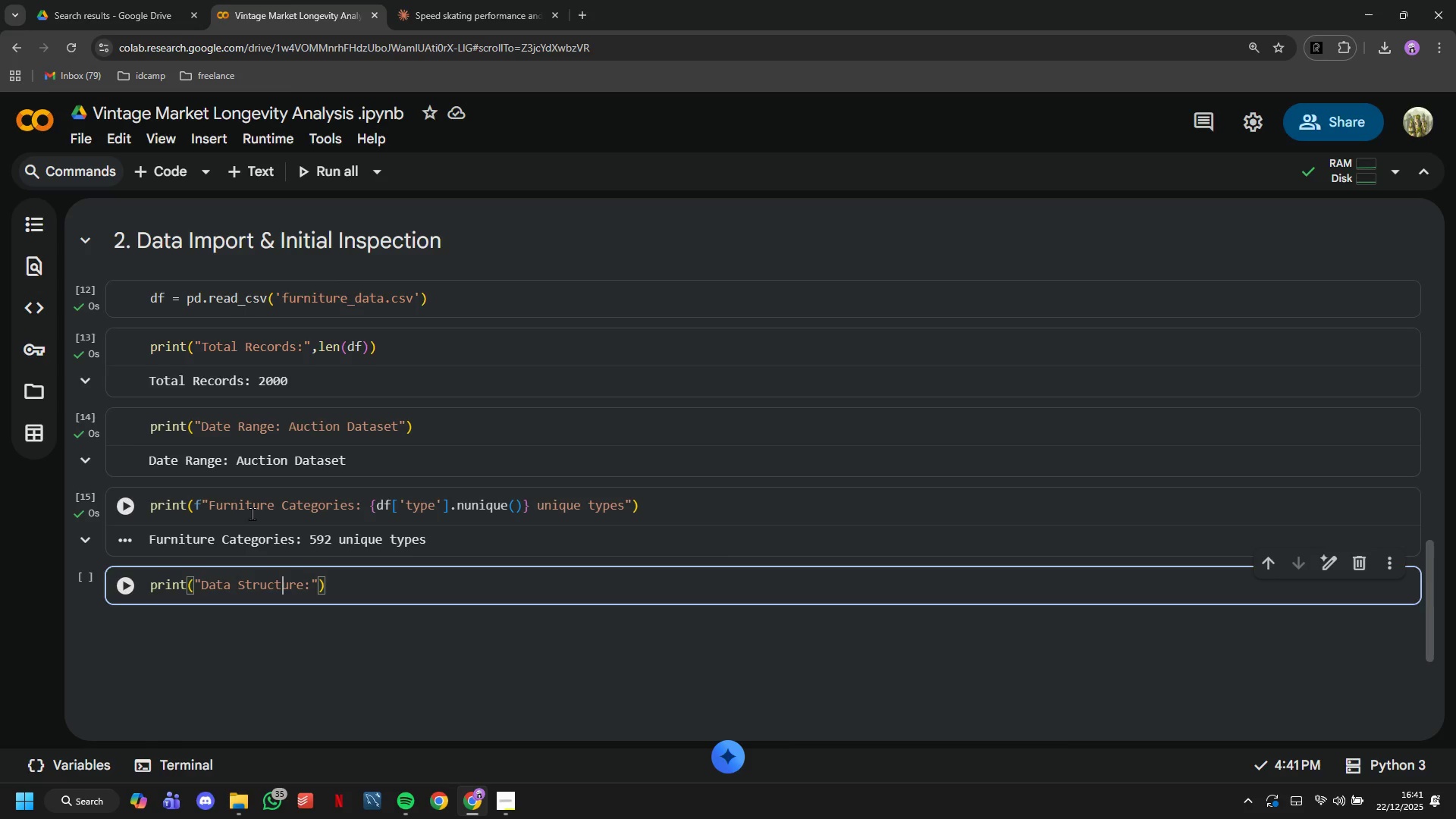 
hold_key(key=ArrowRight, duration=0.58)
 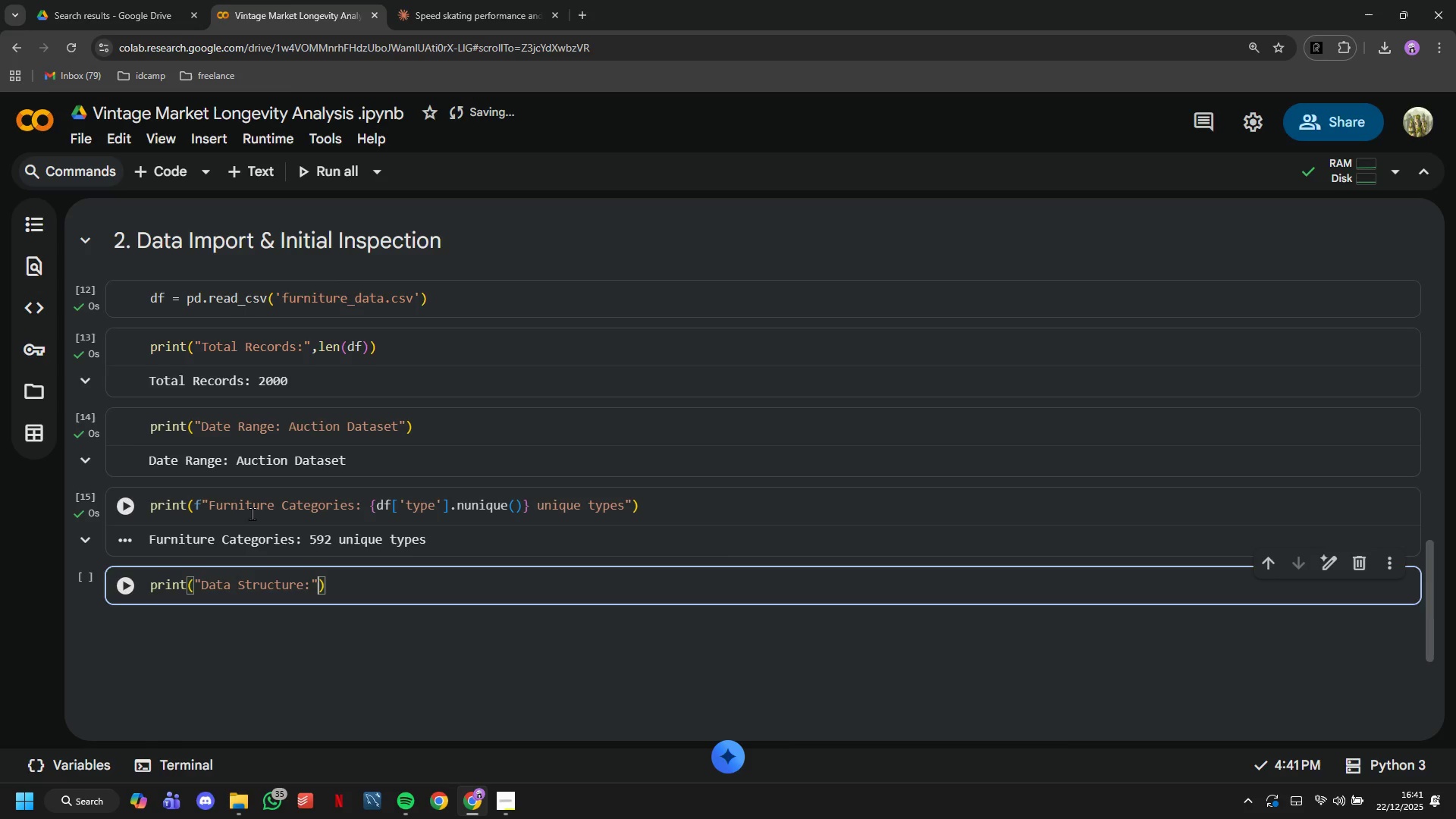 
key(ArrowRight)
 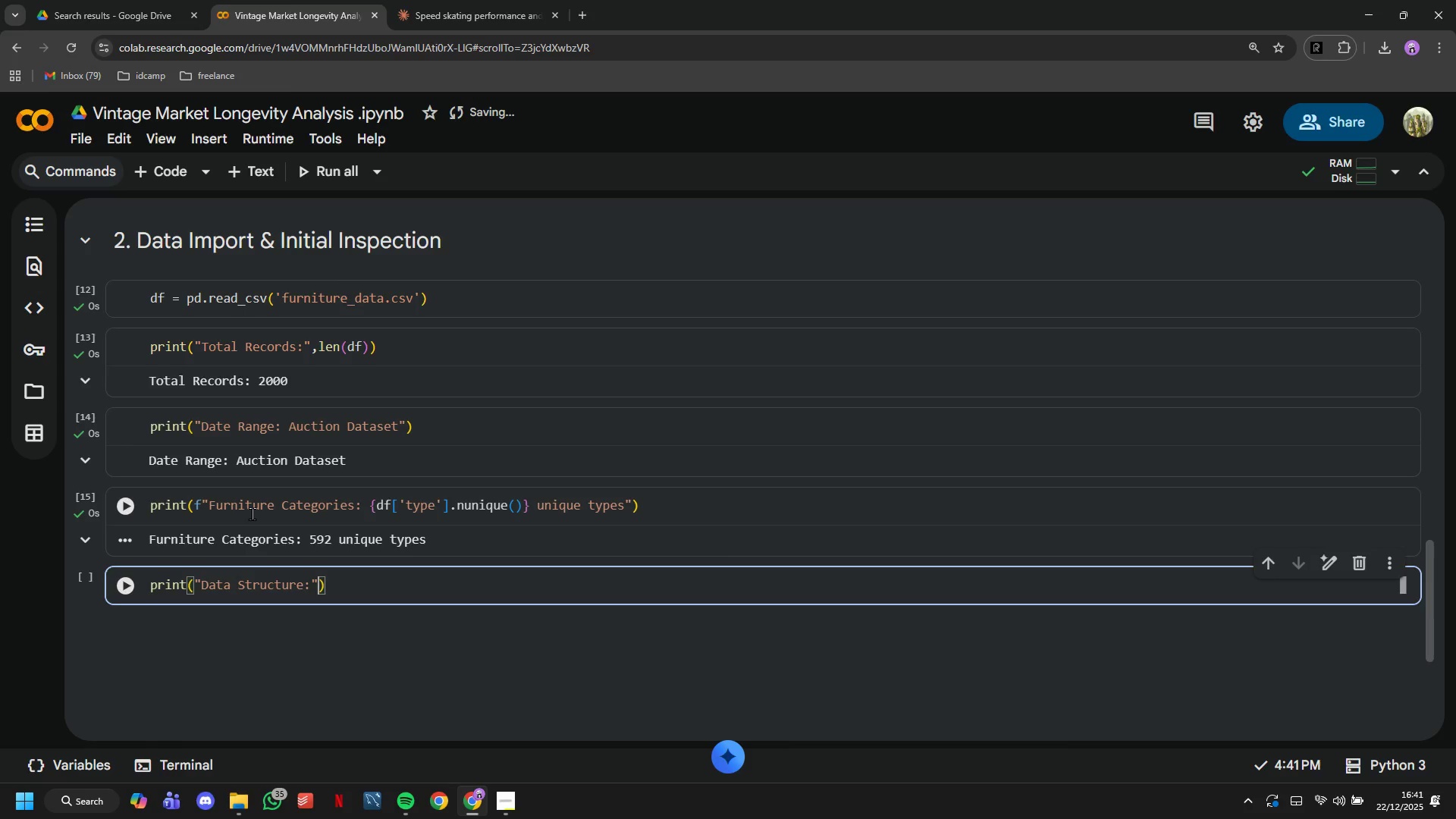 
key(ArrowRight)
 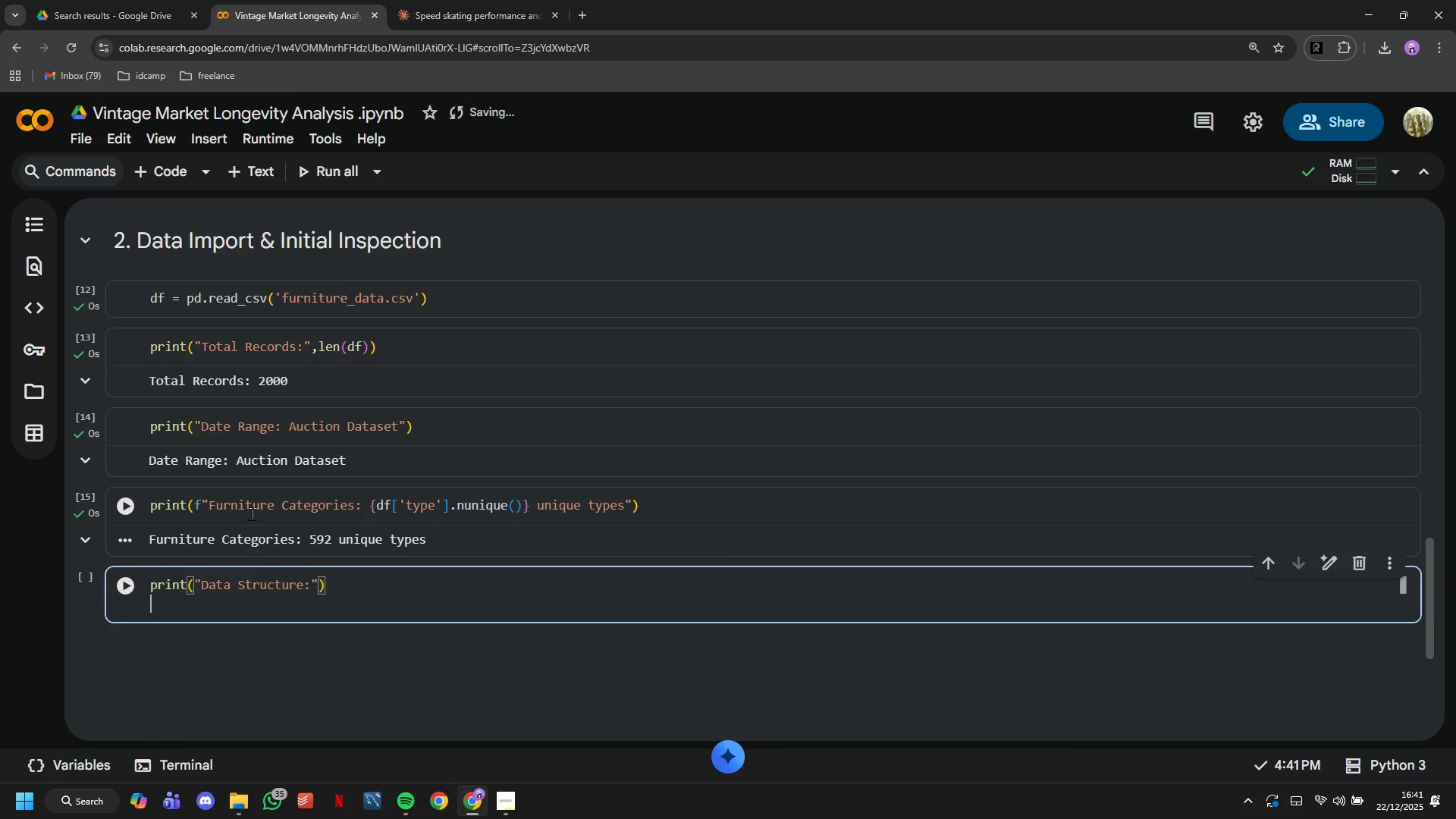 
key(Enter)
 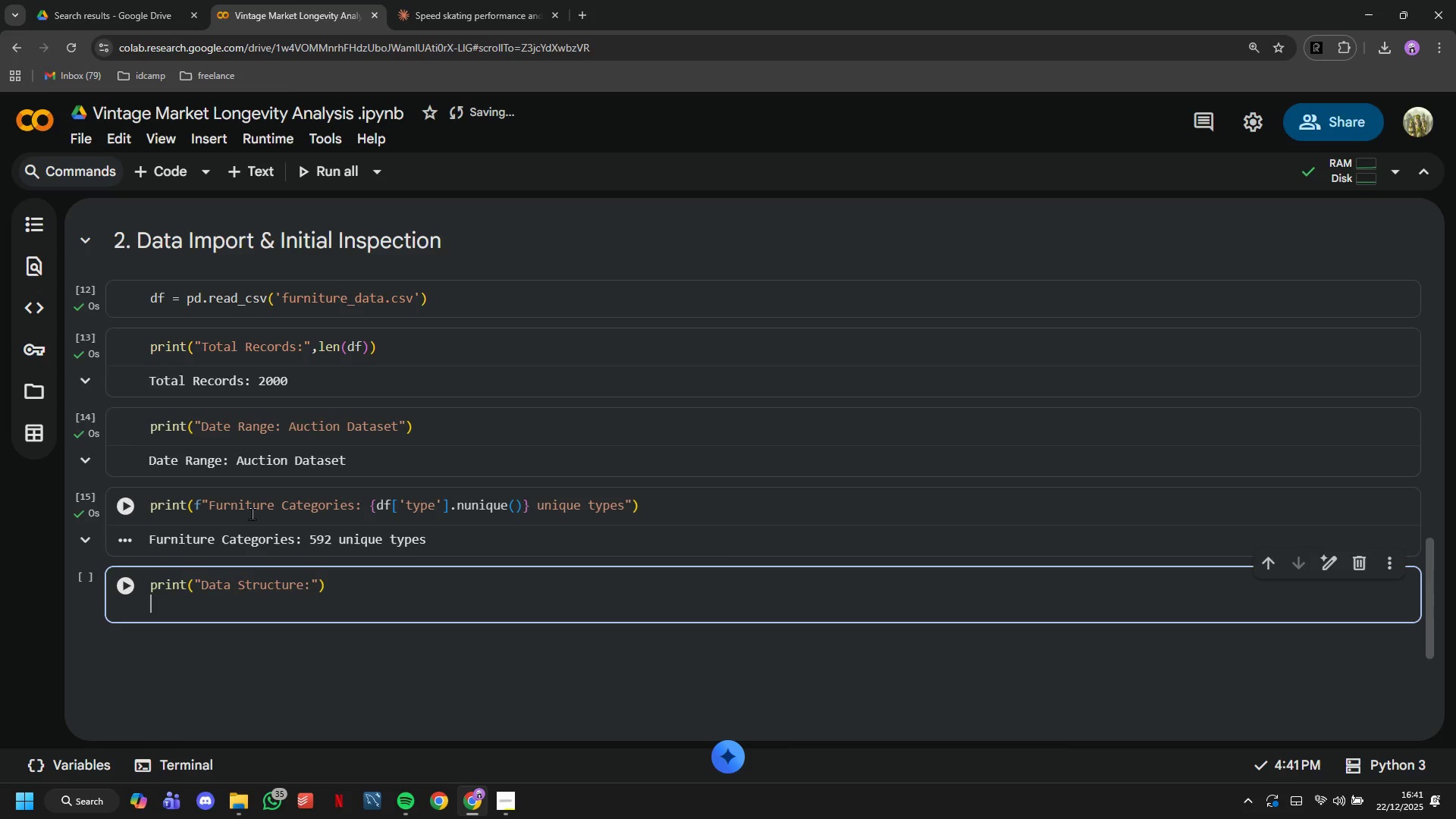 
type(df.head()
 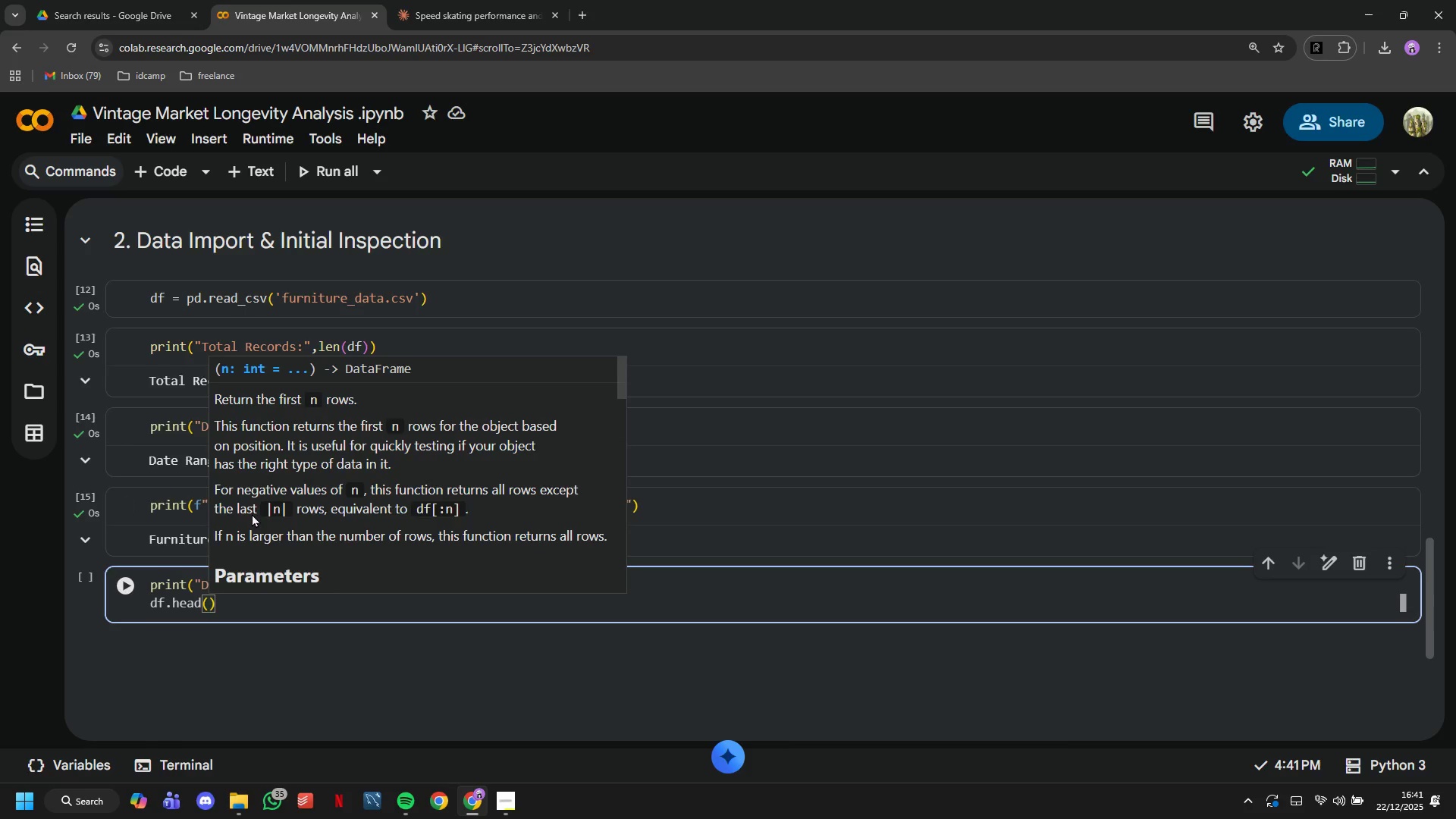 
type(10)
 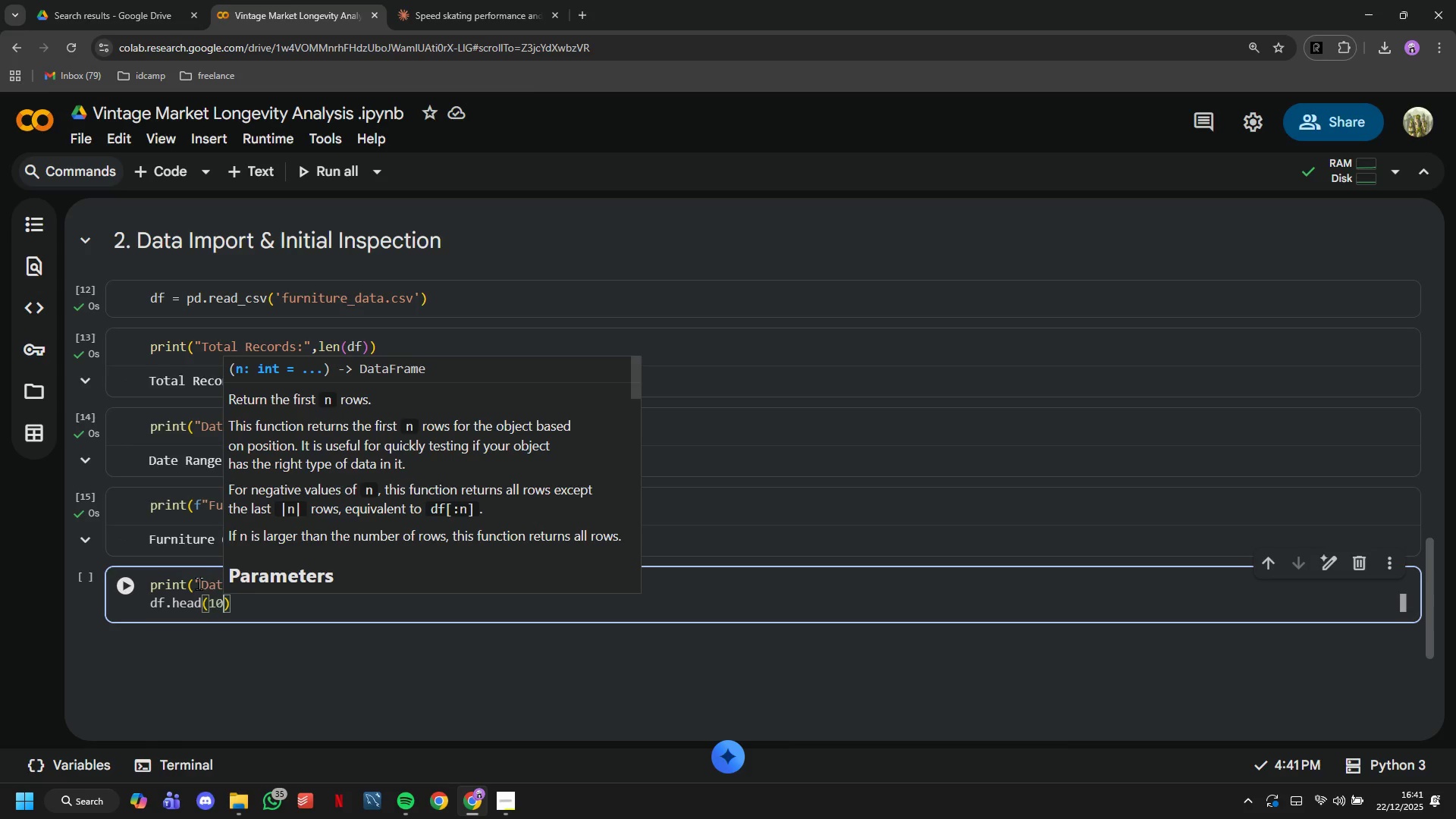 
left_click([138, 576])
 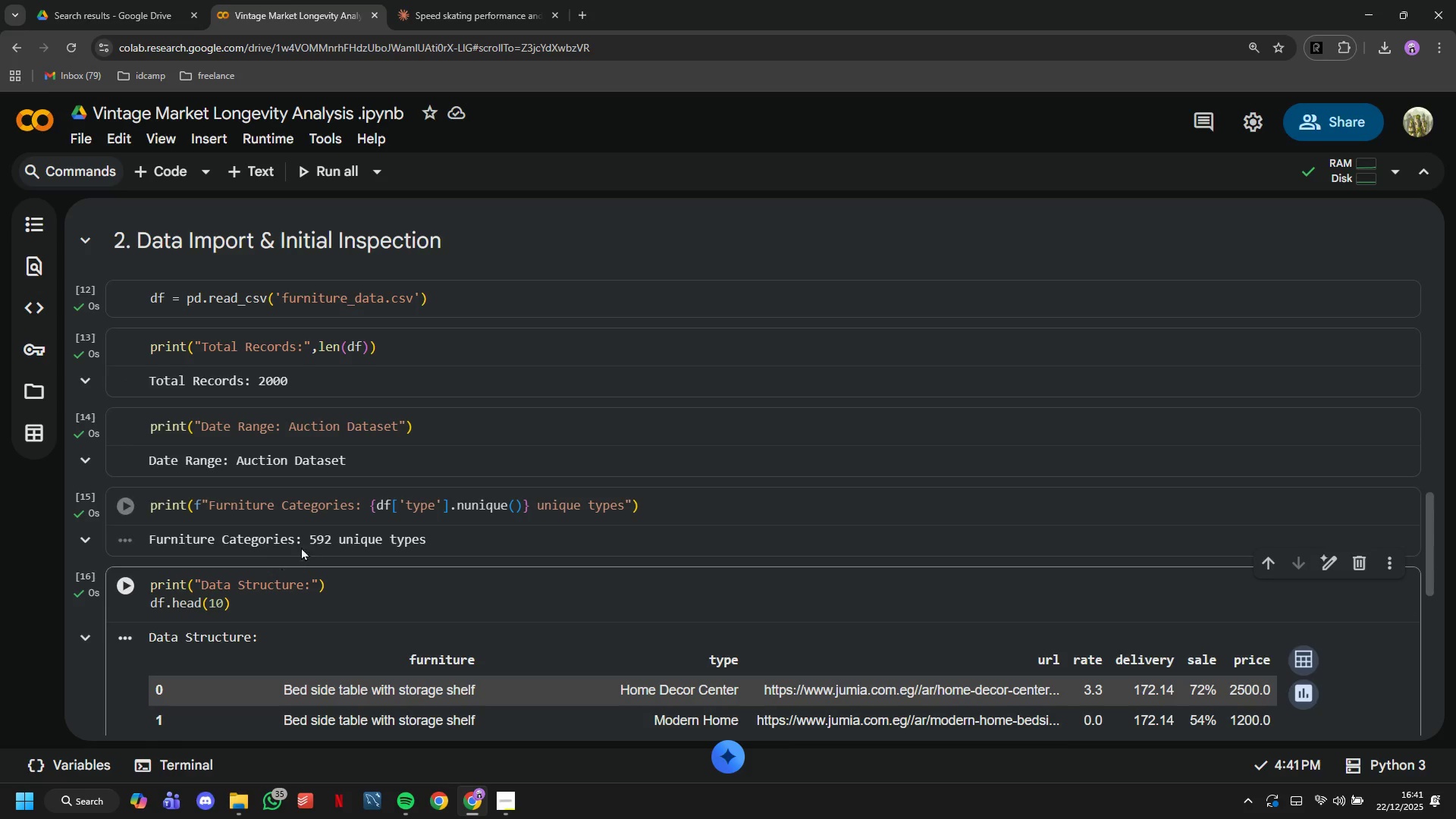 
scroll: coordinate [302, 539], scroll_direction: down, amount: 4.0
 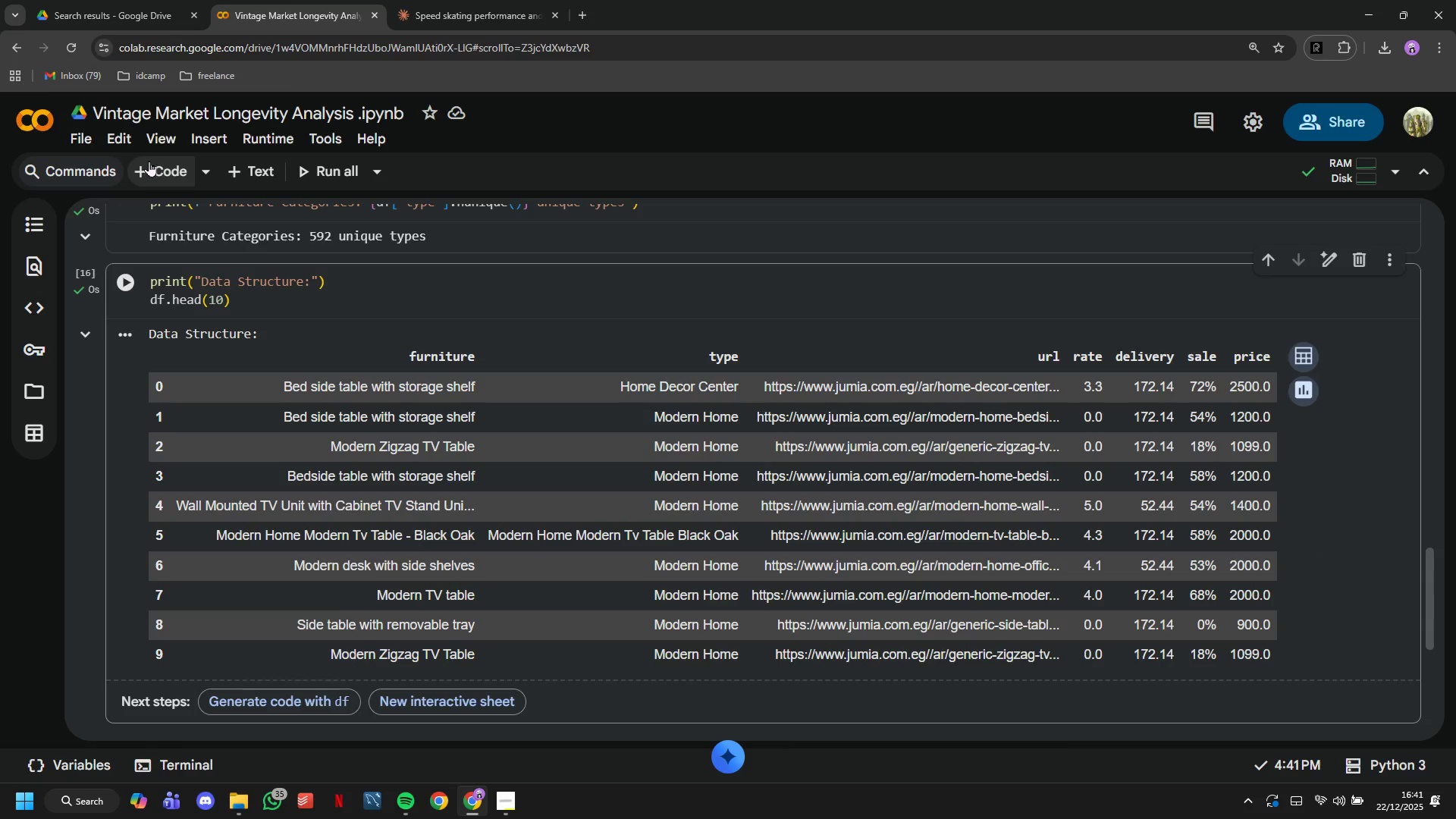 
wait(10.83)
 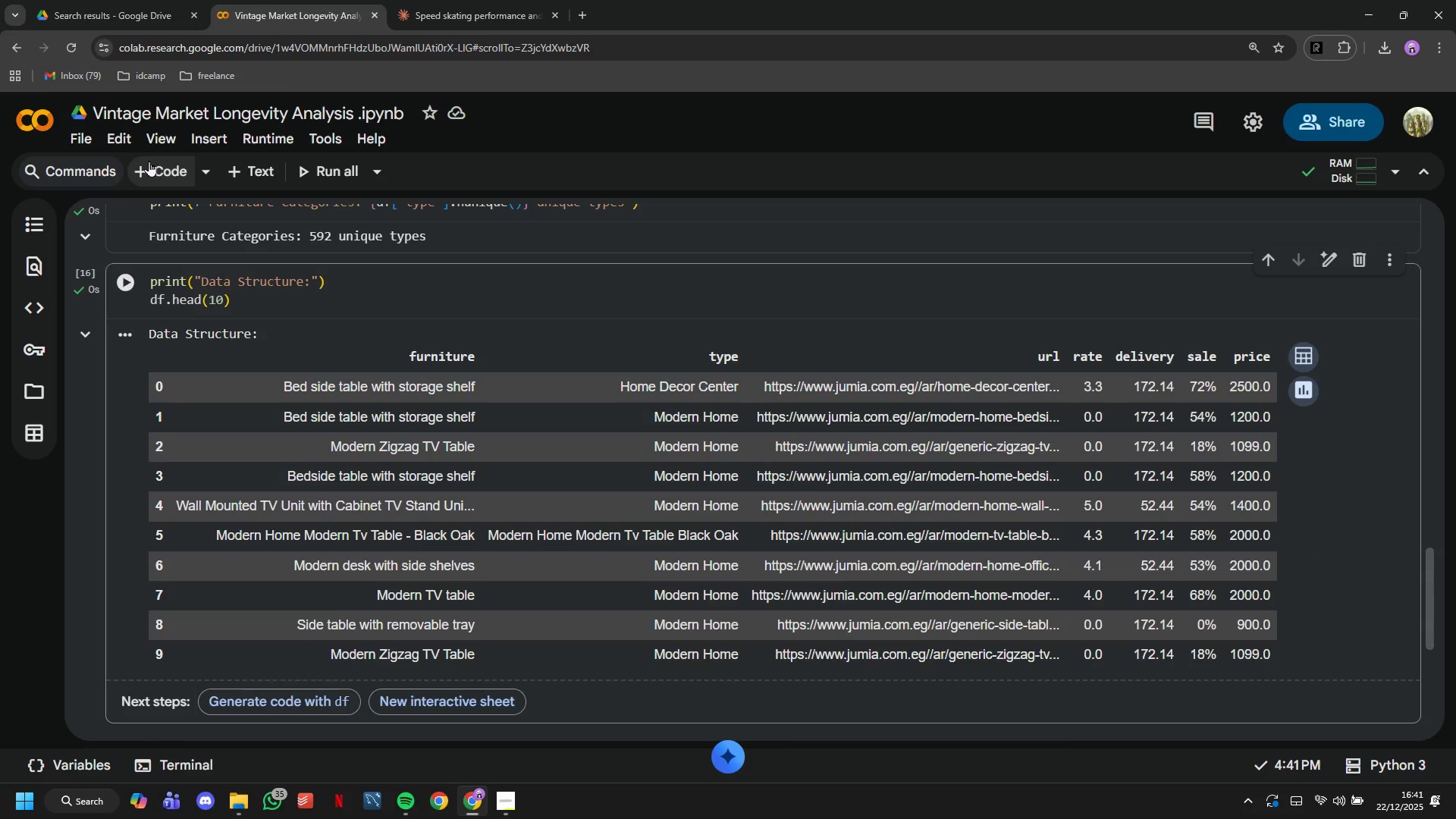 
type(print("Data Quality Assesment)
 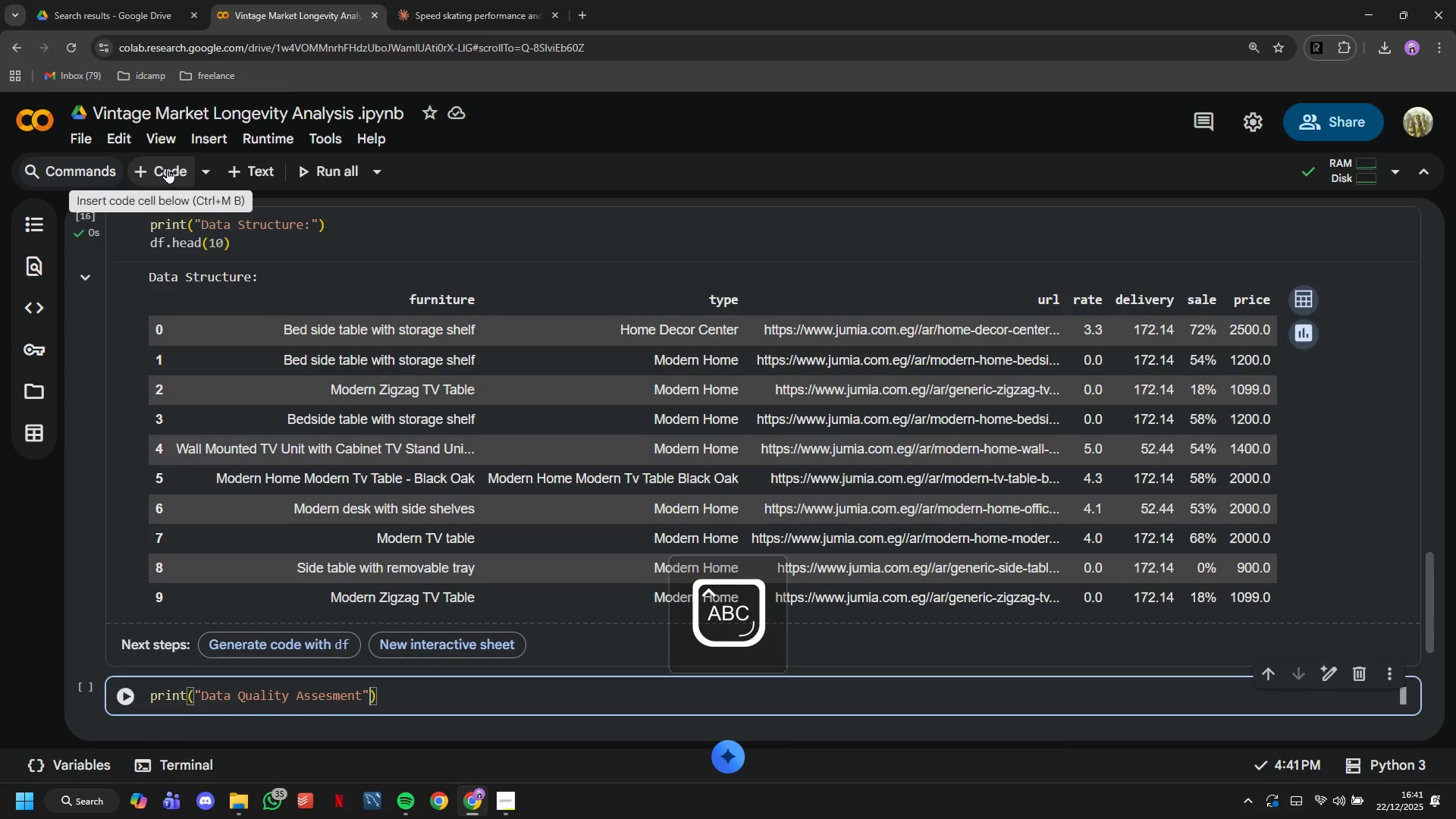 
 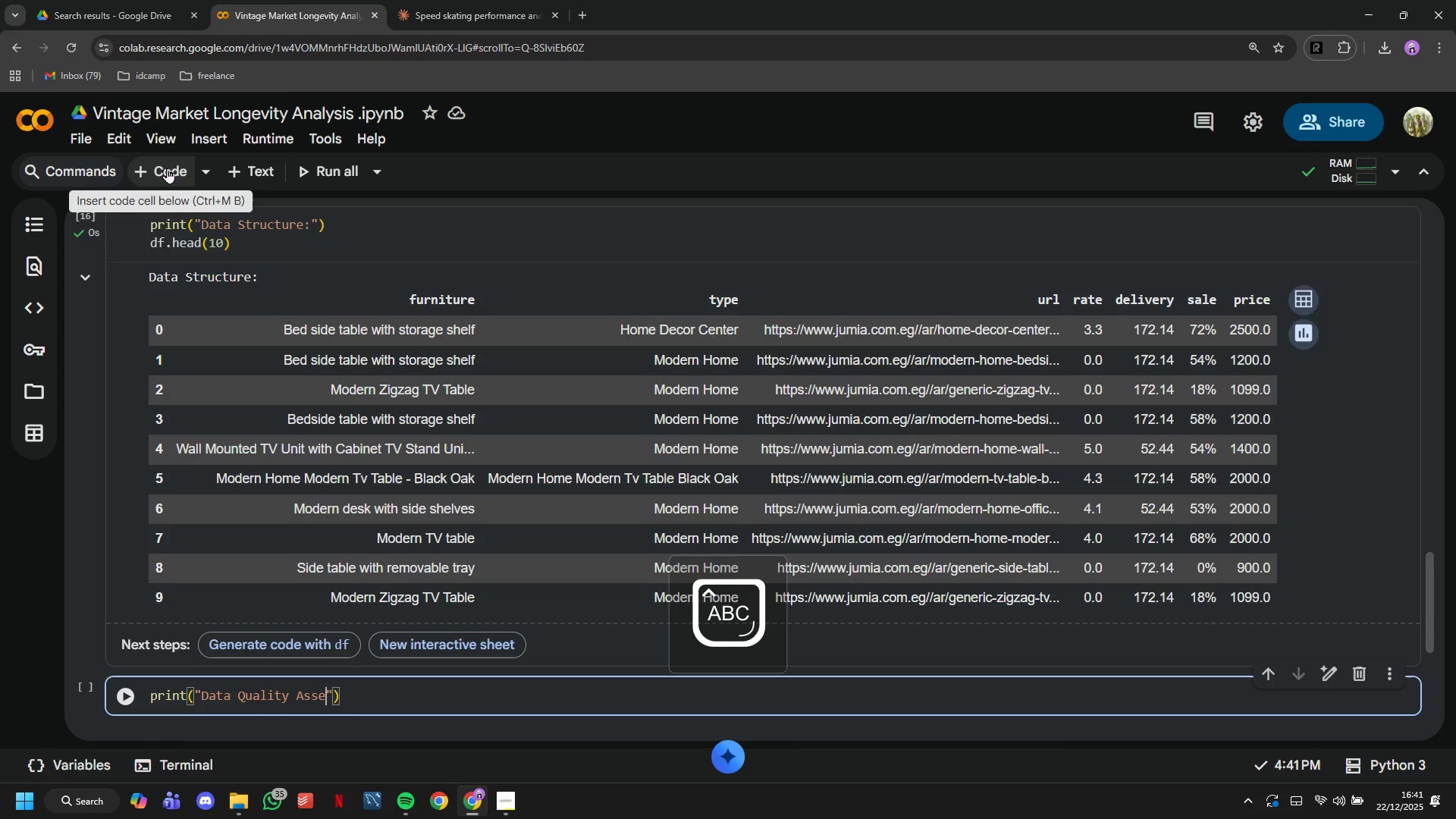 
key(ArrowRight)
 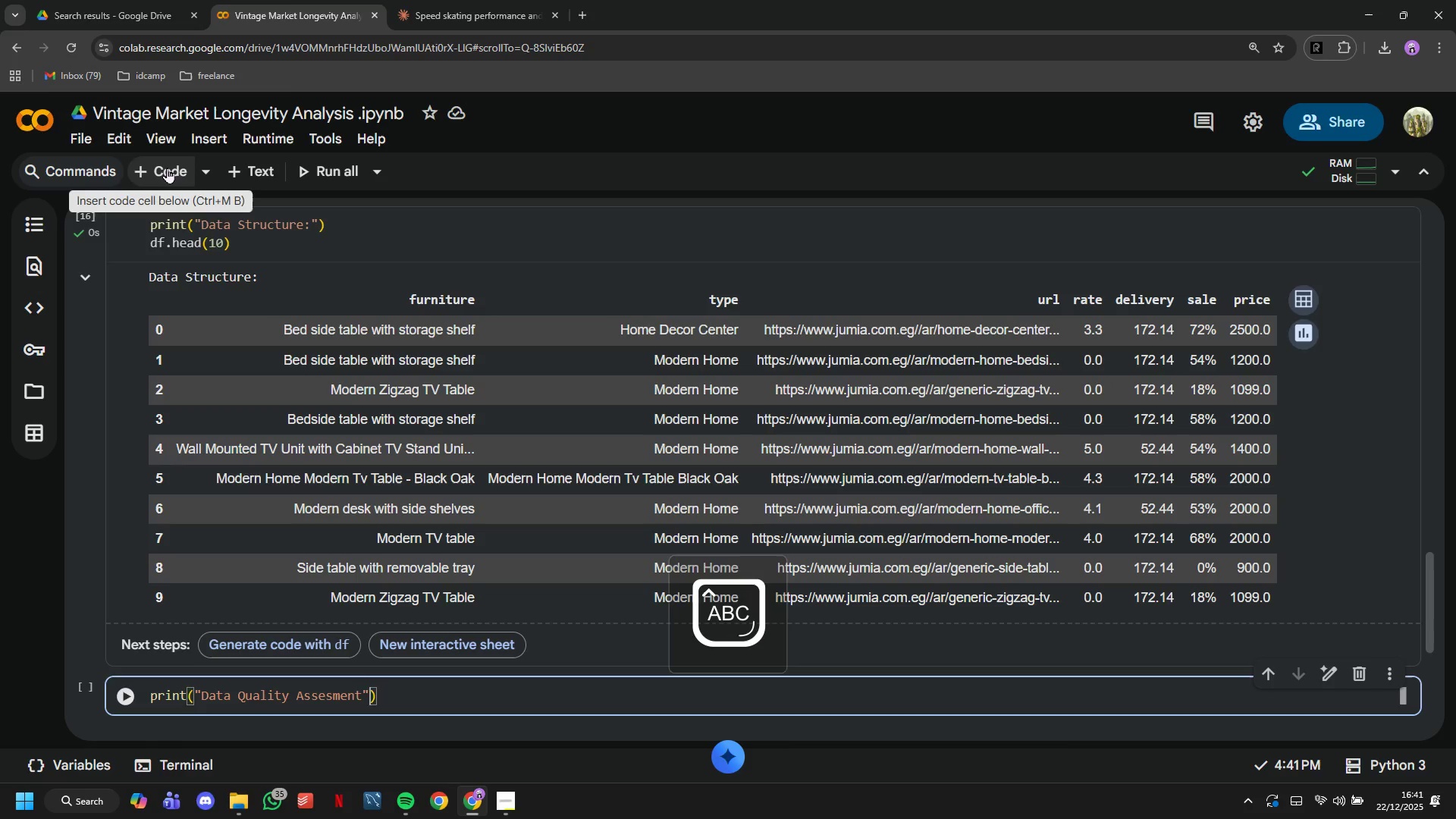 
key(ArrowRight)
 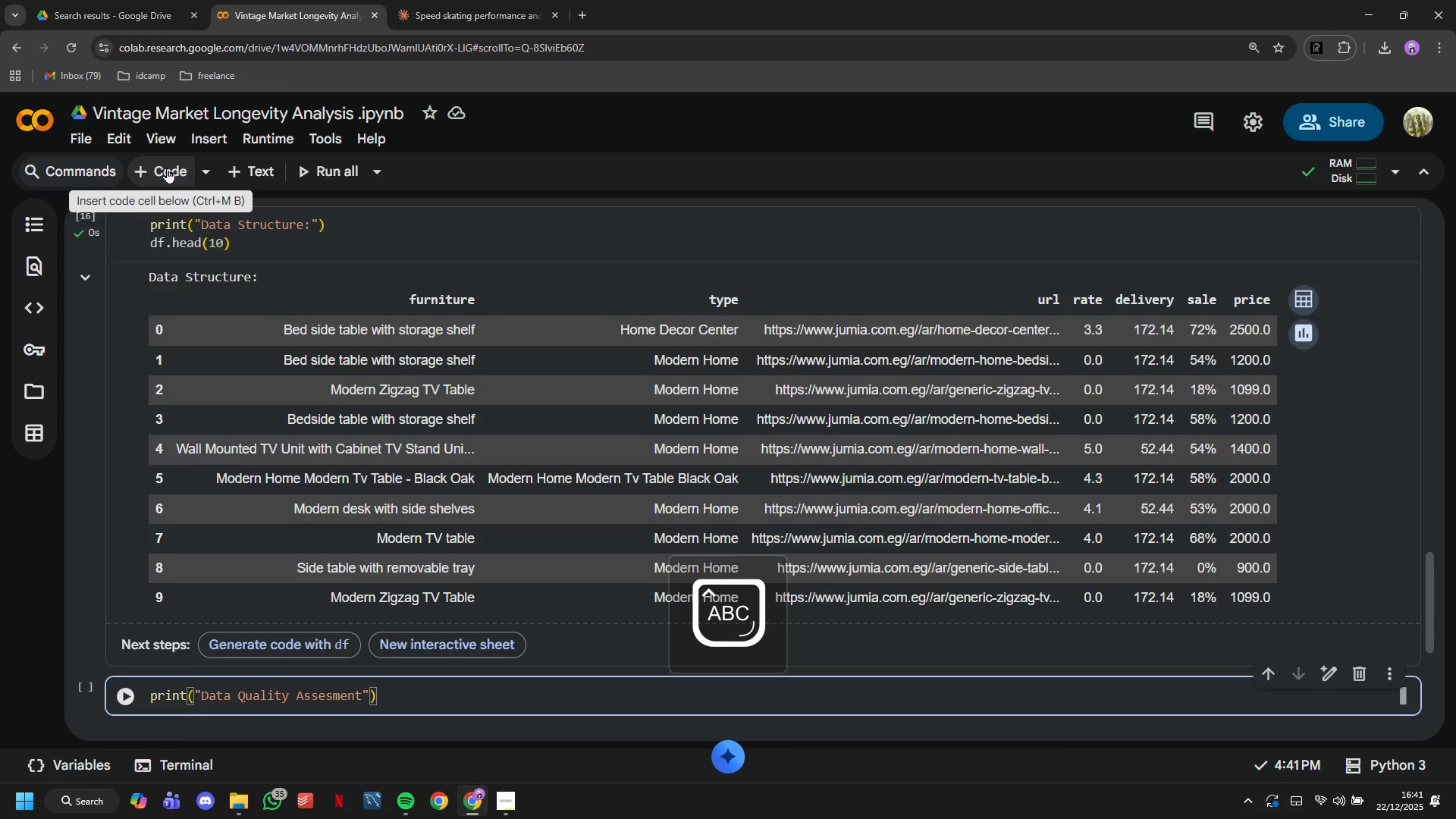 
key(ArrowLeft)
 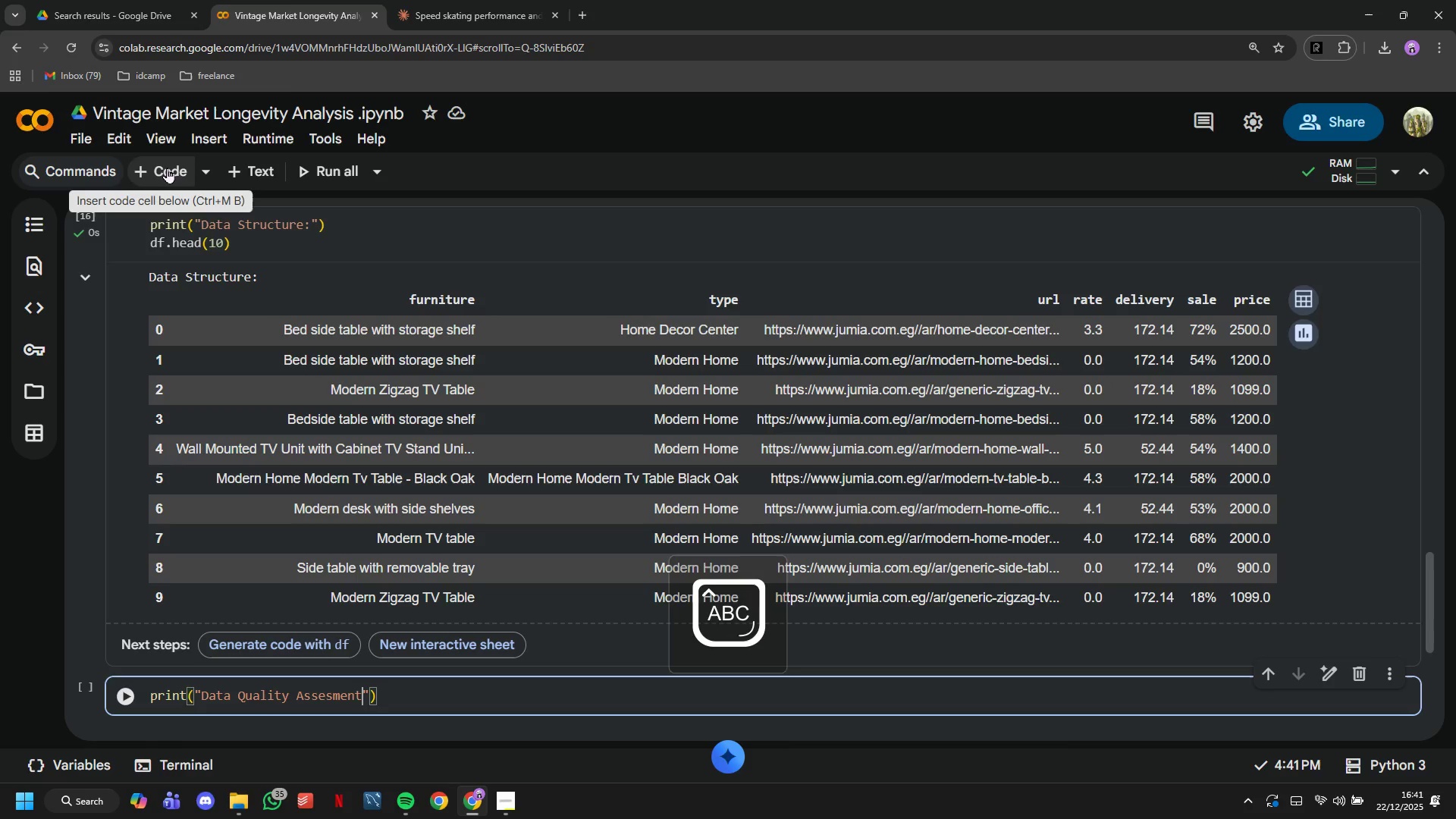 
key(ArrowLeft)
 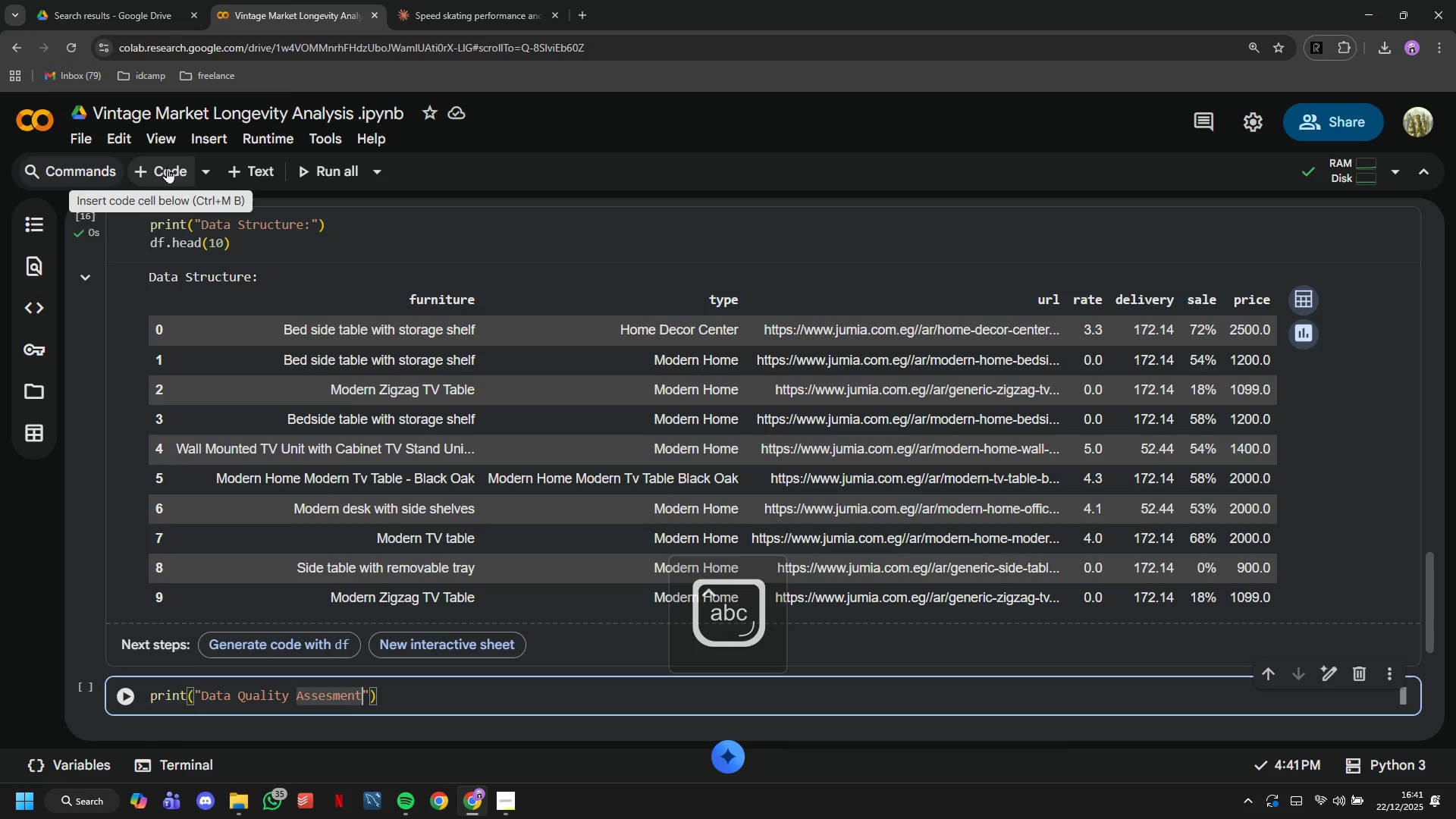 
key(Shift+L)
 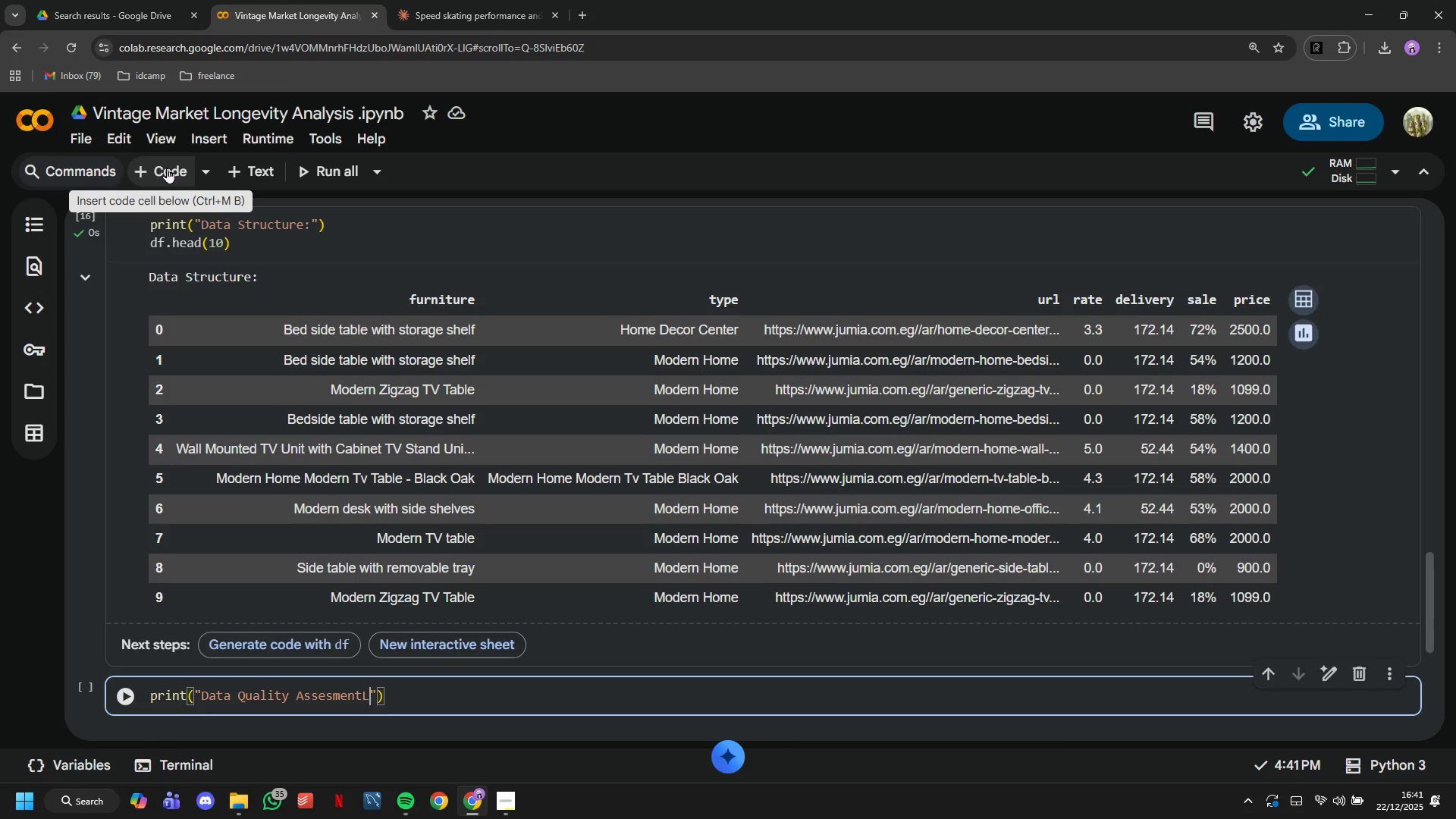 
key(Backspace)
 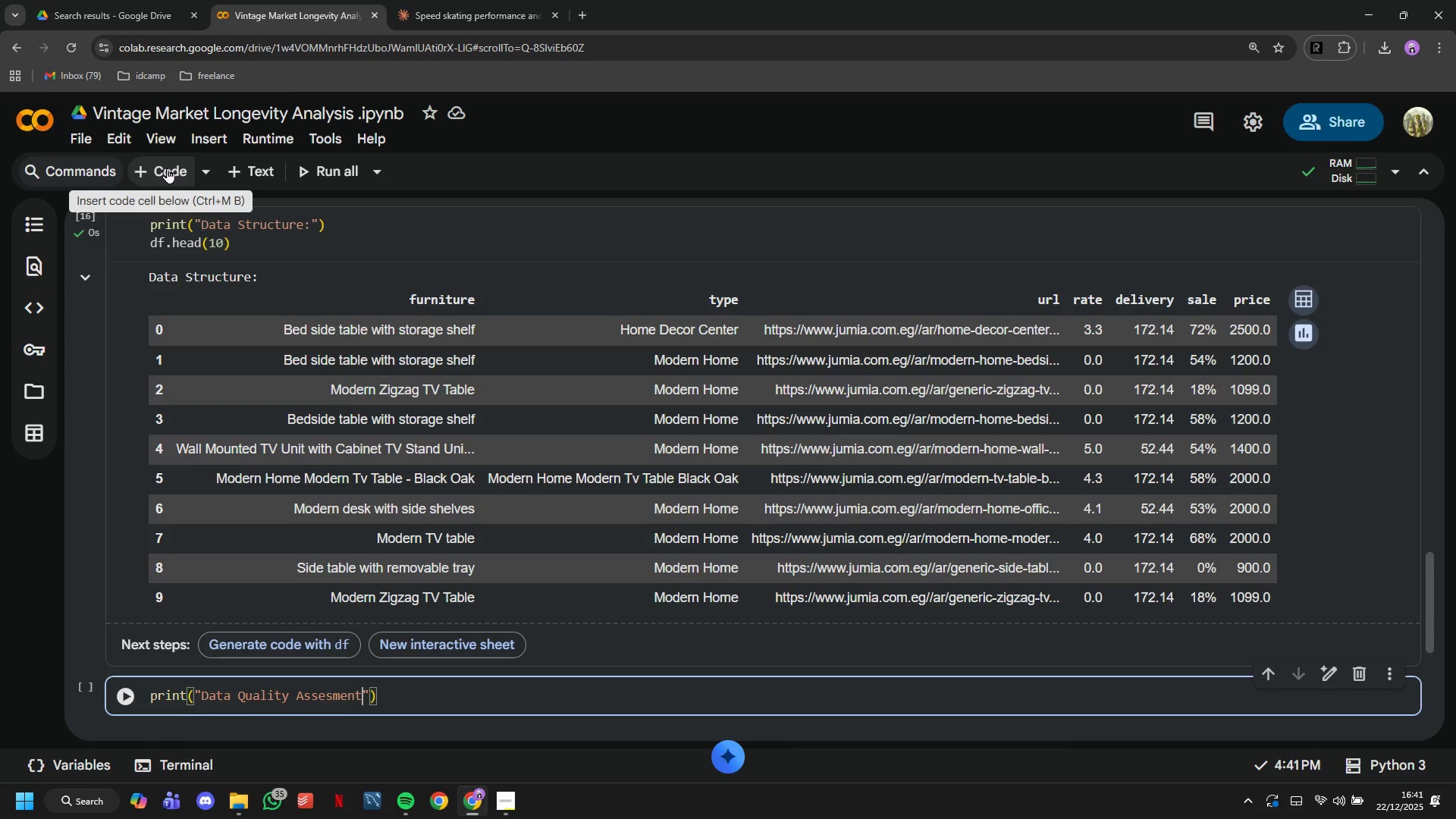 
key(Shift+ShiftLeft)
 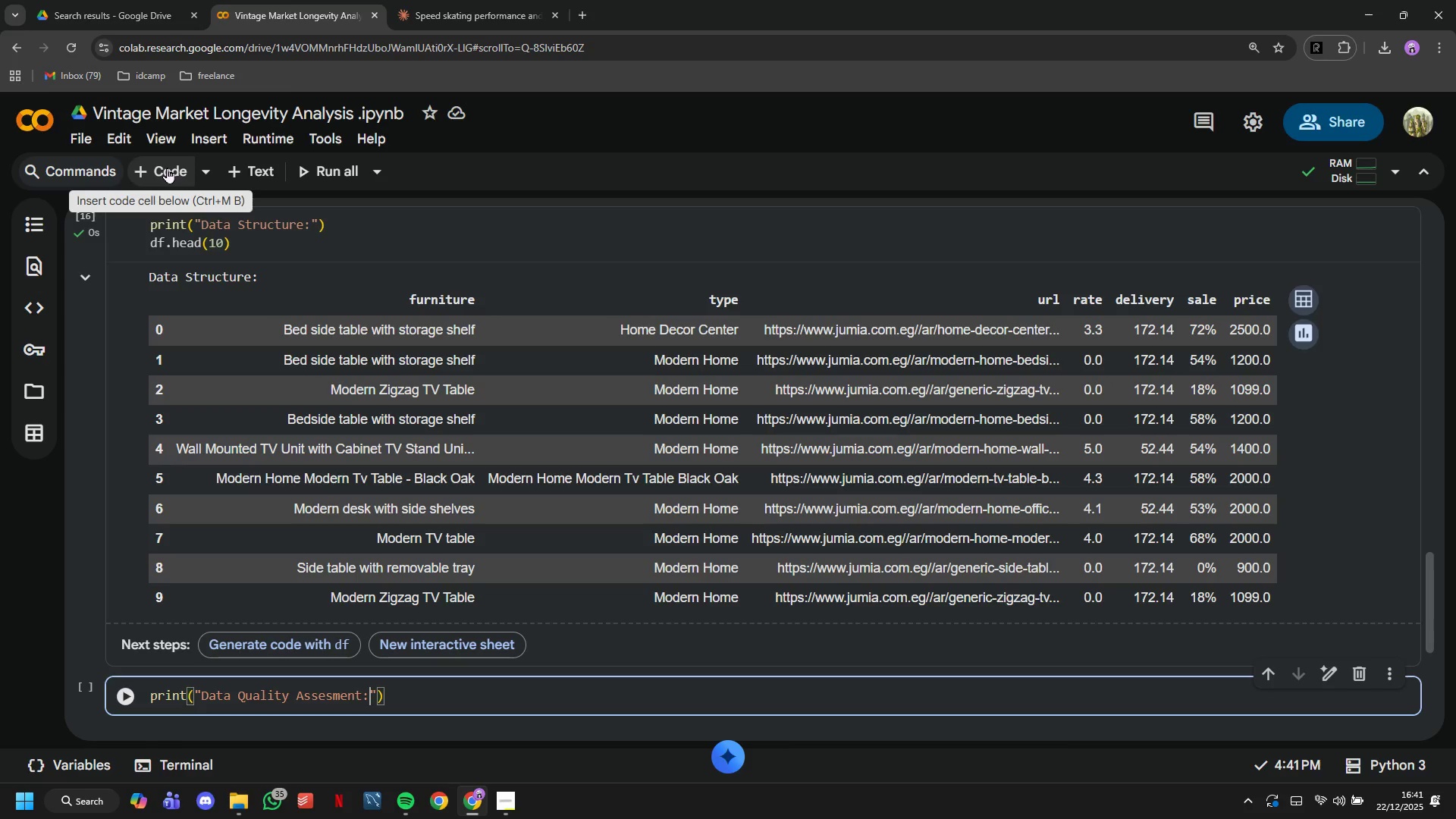 
key(Shift+Semicolon)
 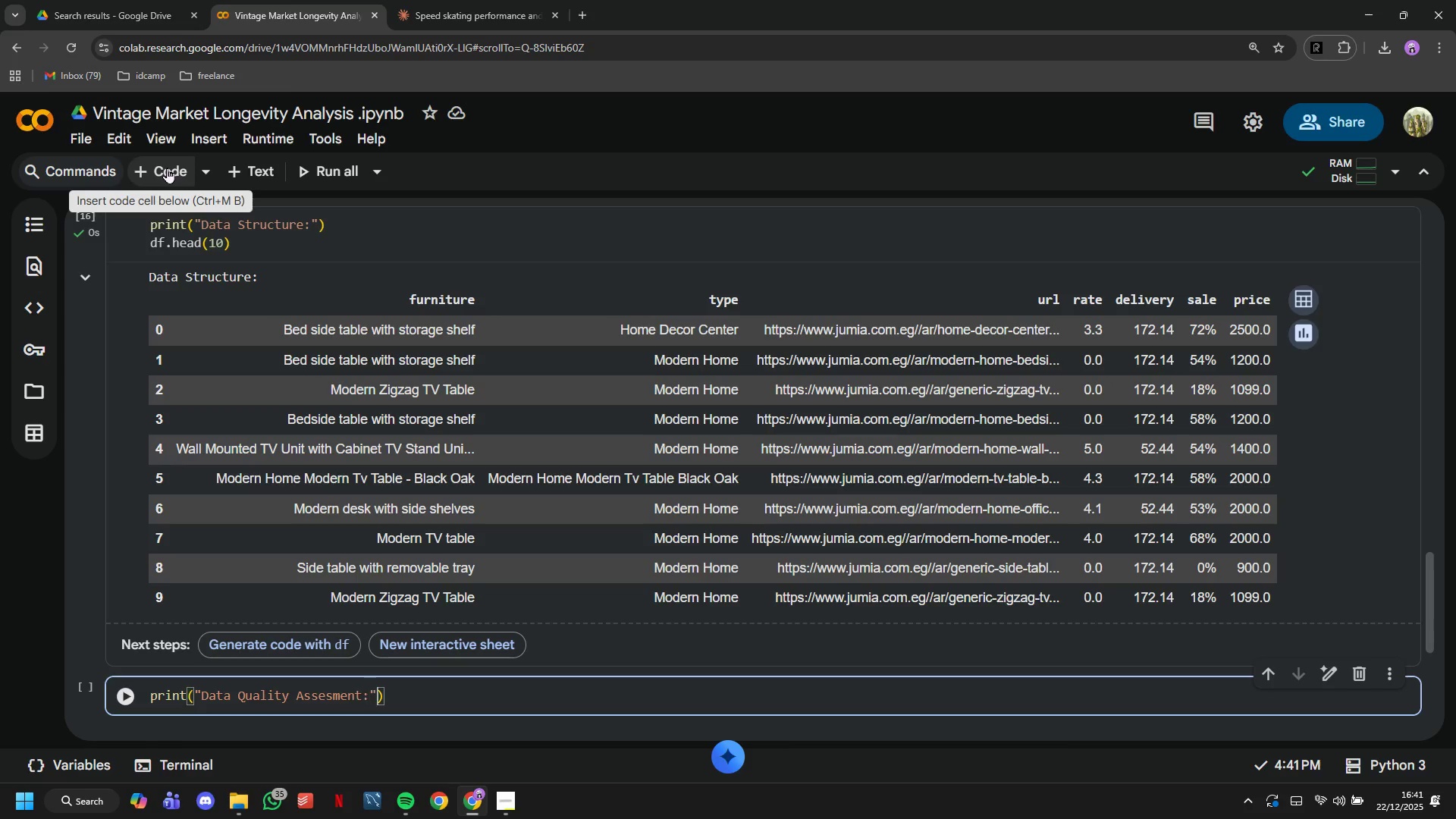 
key(ArrowRight)
 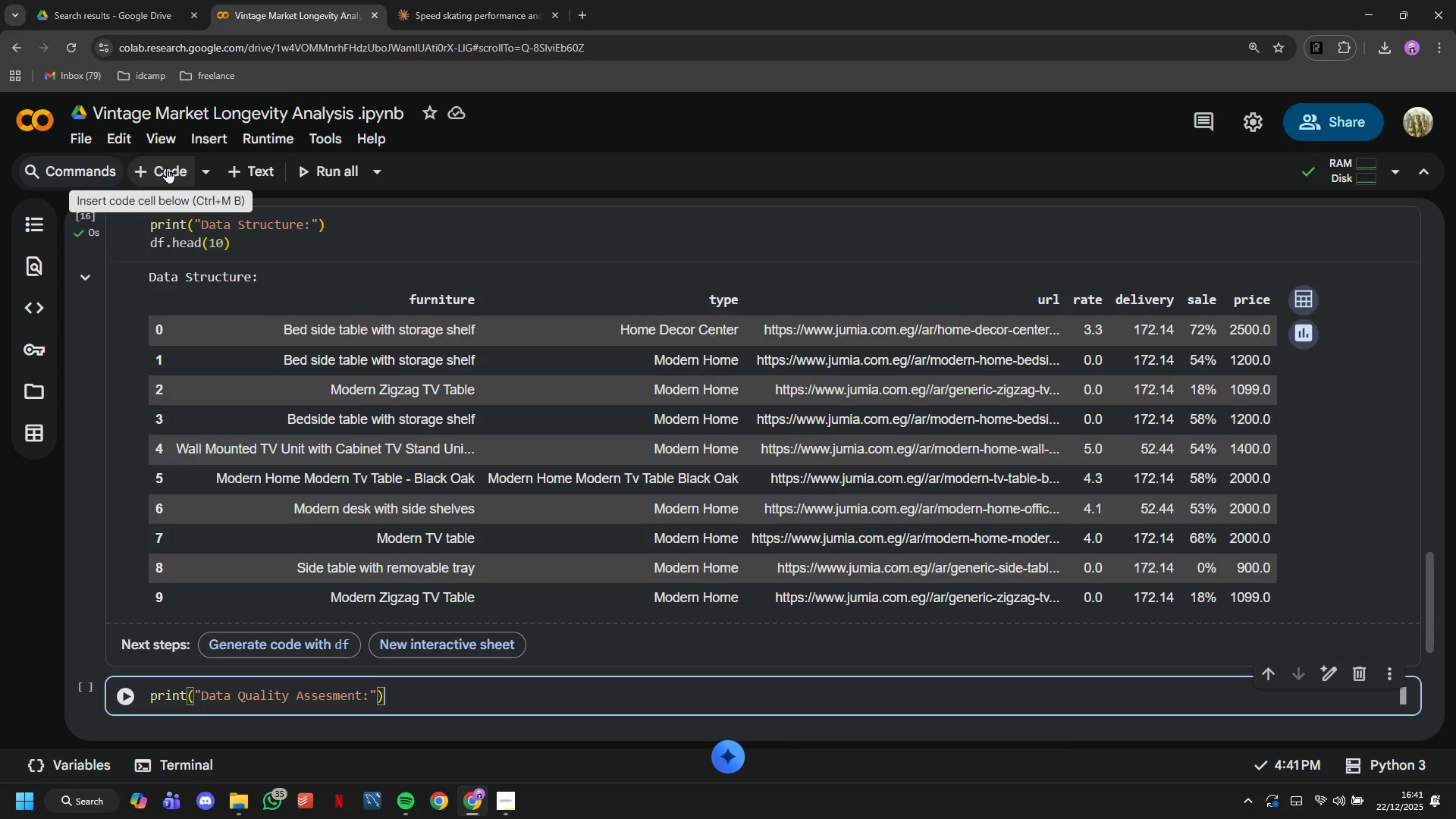 
key(ArrowRight)
 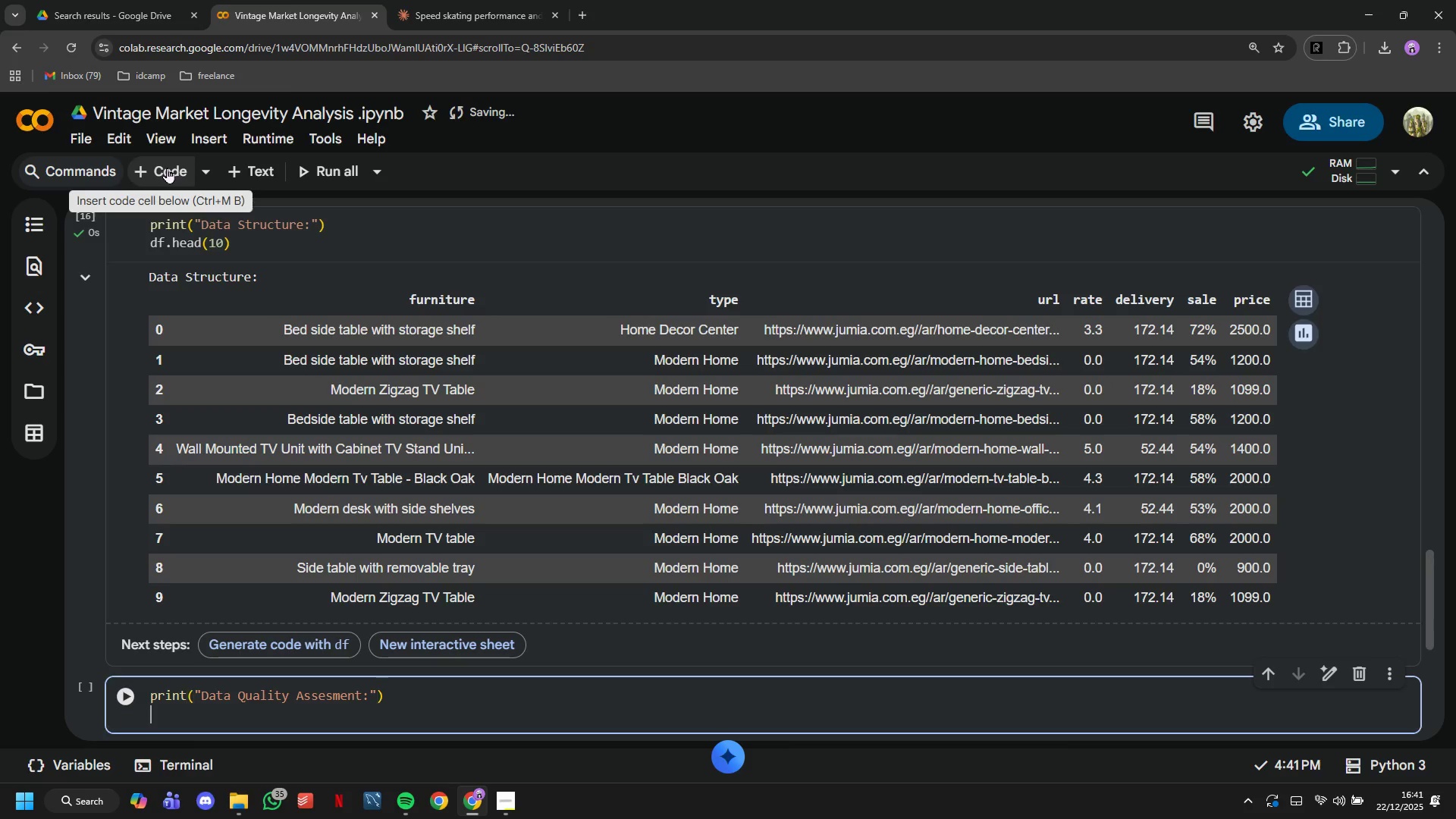 
key(Enter)
 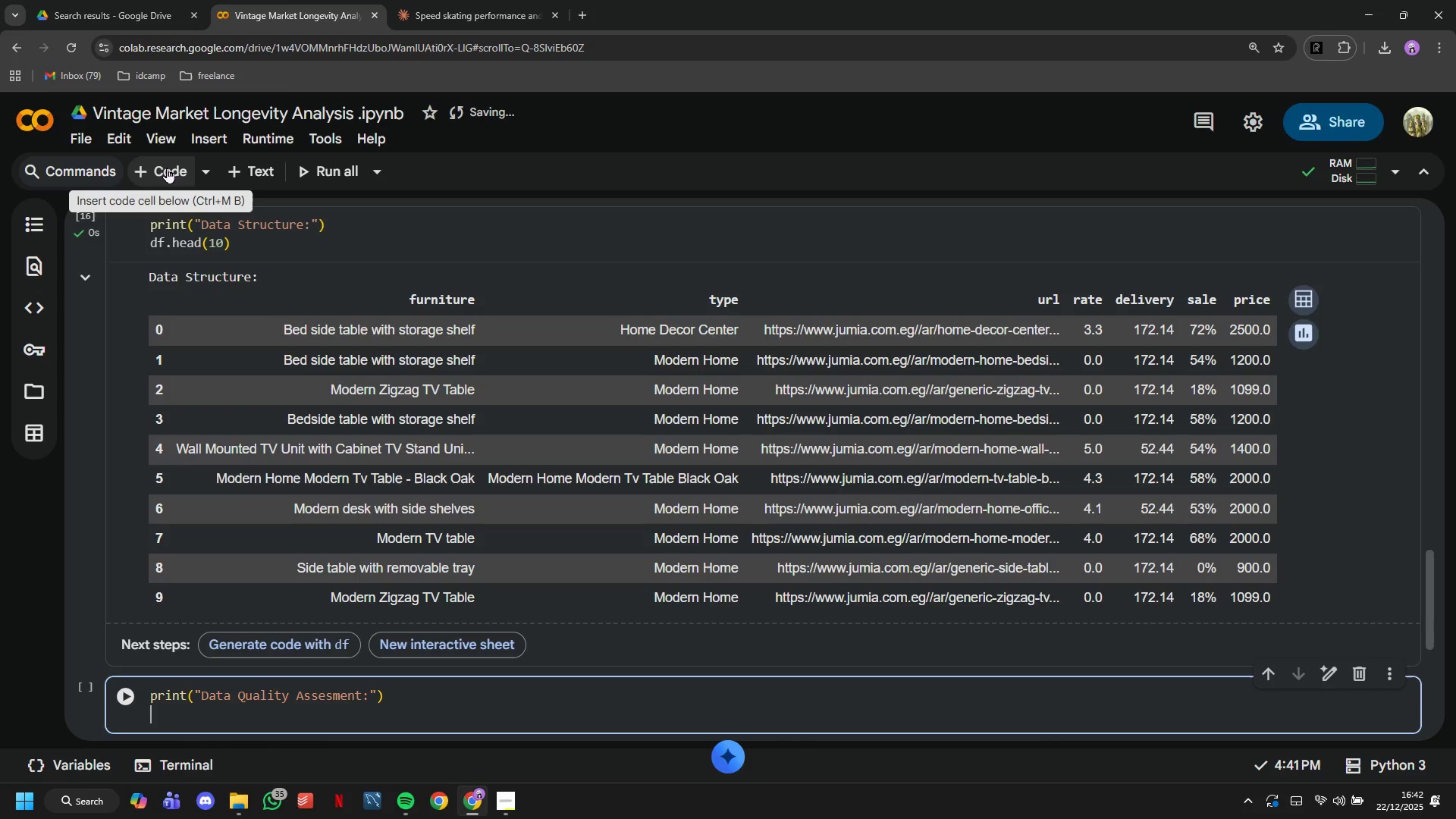 
type(df.info()
 